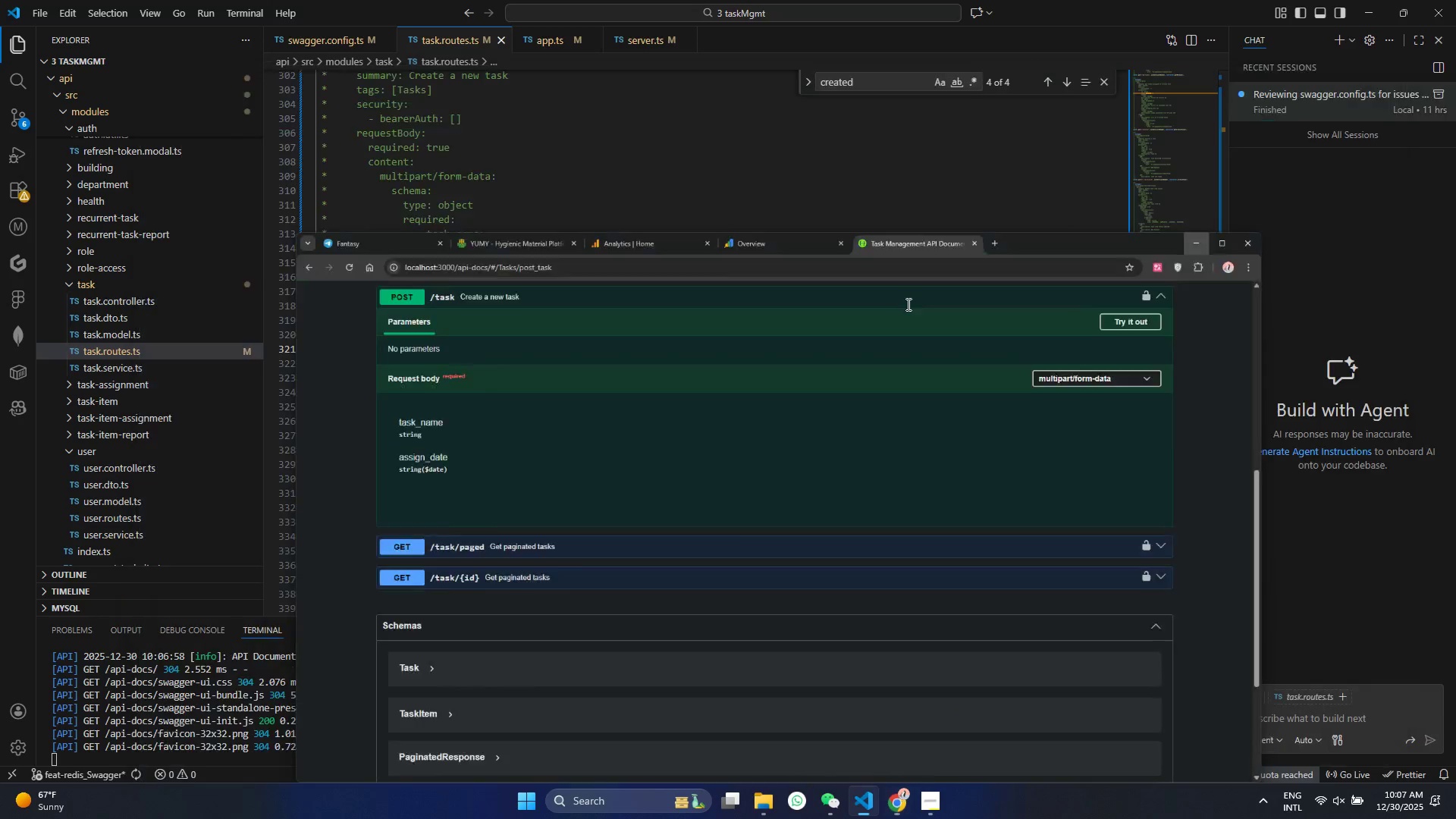 
hold_key(key=ControlLeft, duration=1.51)
 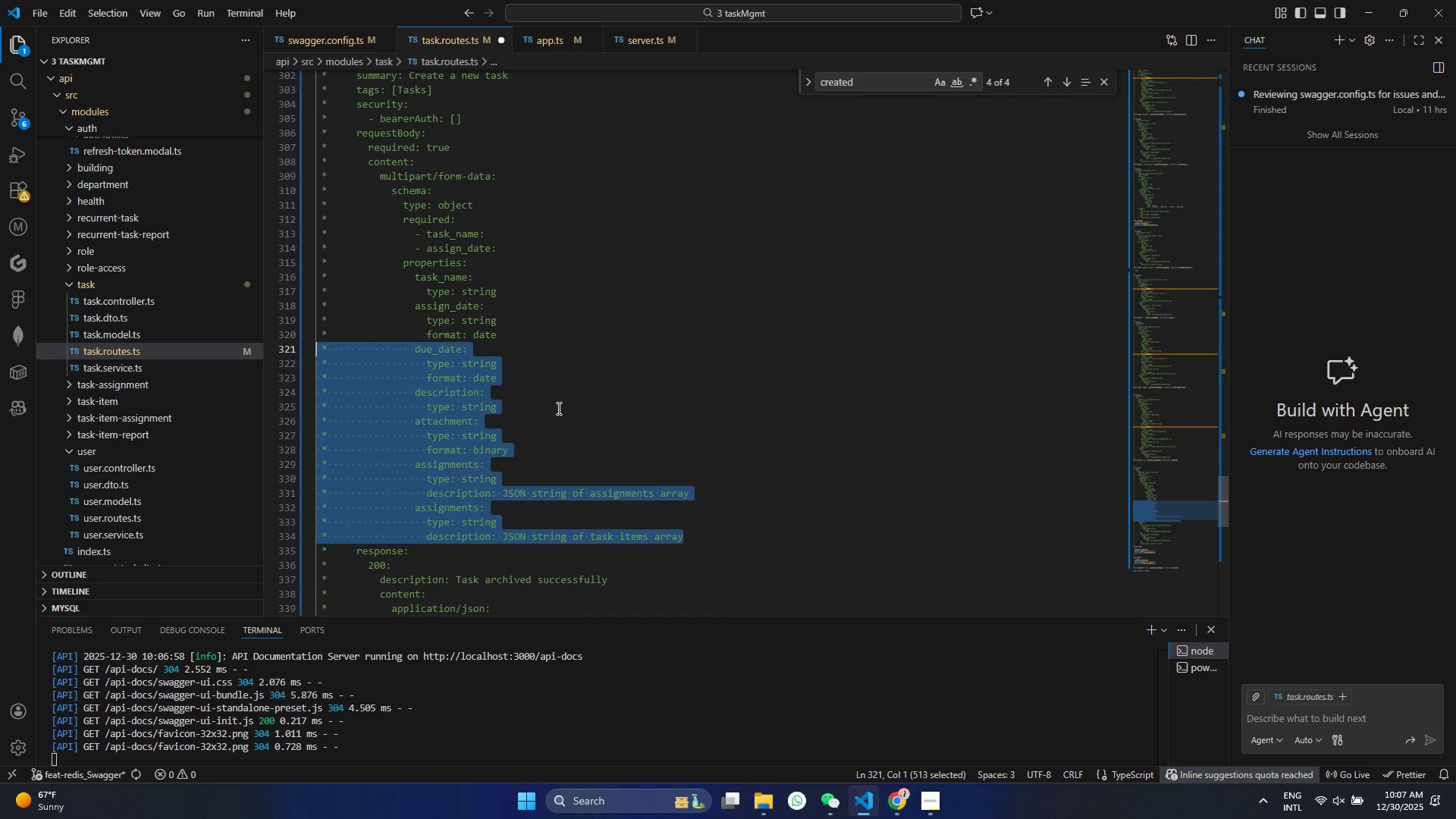 
key(Control+Z)
 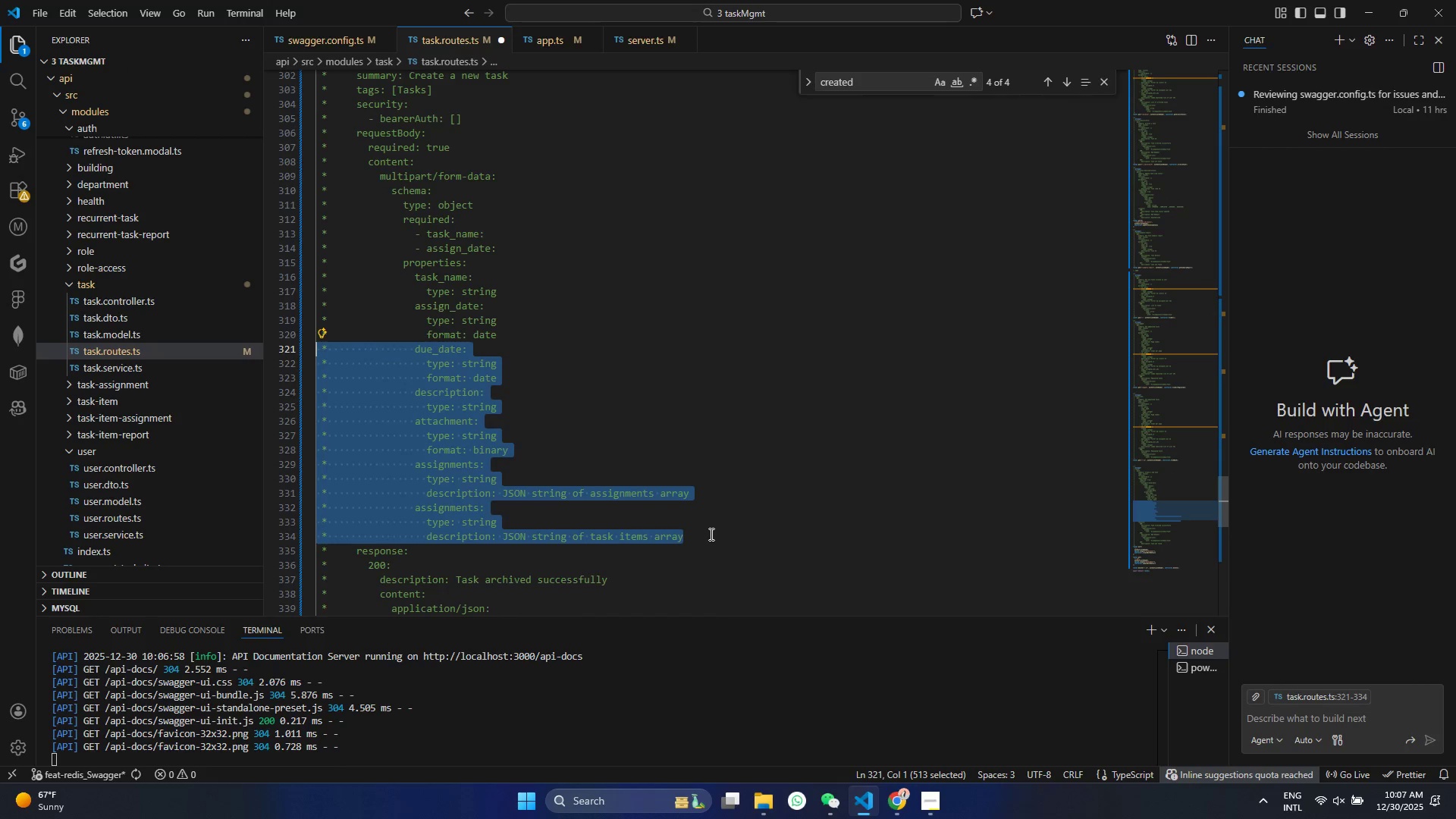 
left_click_drag(start_coordinate=[708, 540], to_coordinate=[270, 385])
 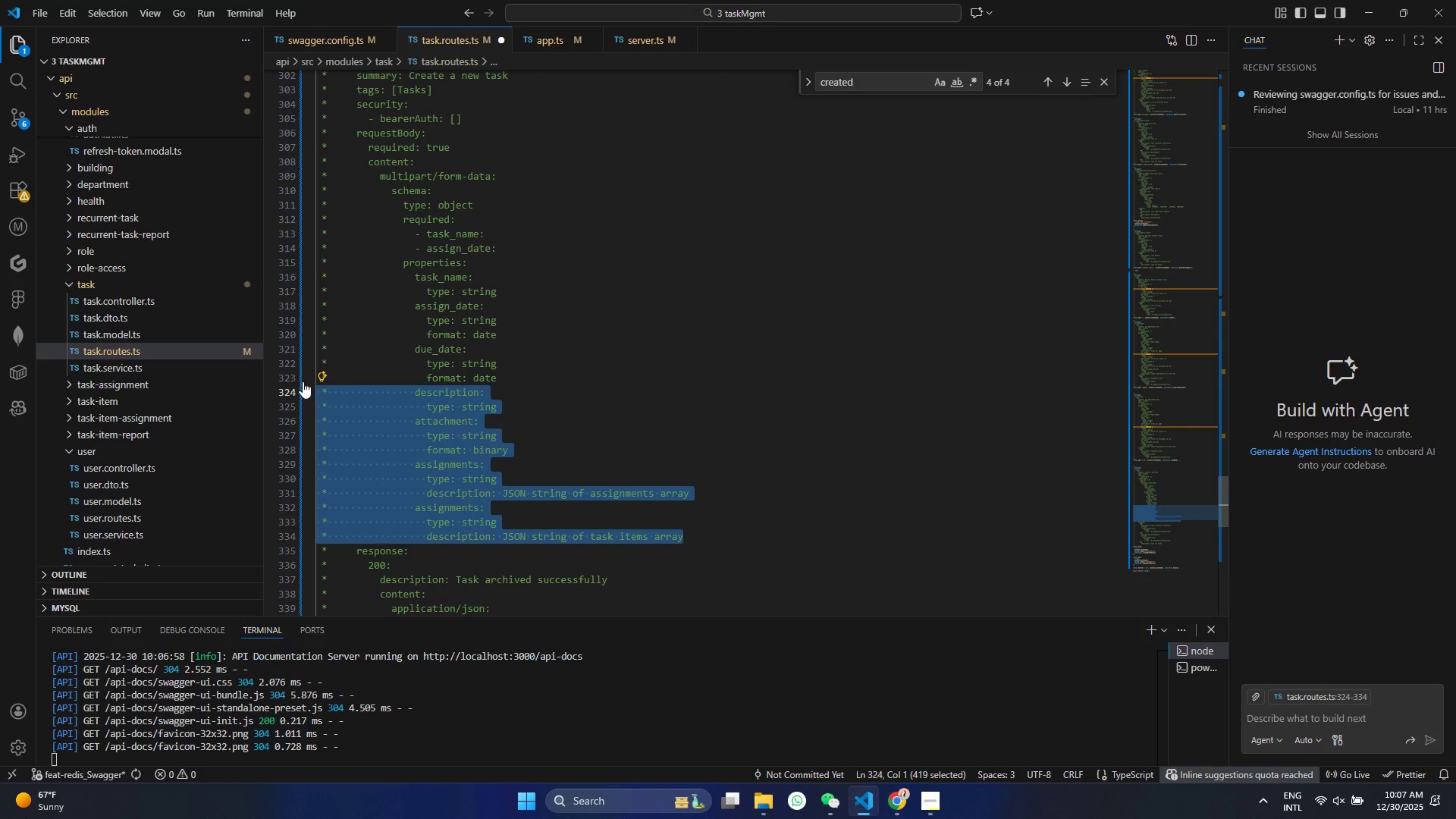 
hold_key(key=ControlLeft, duration=1.5)
 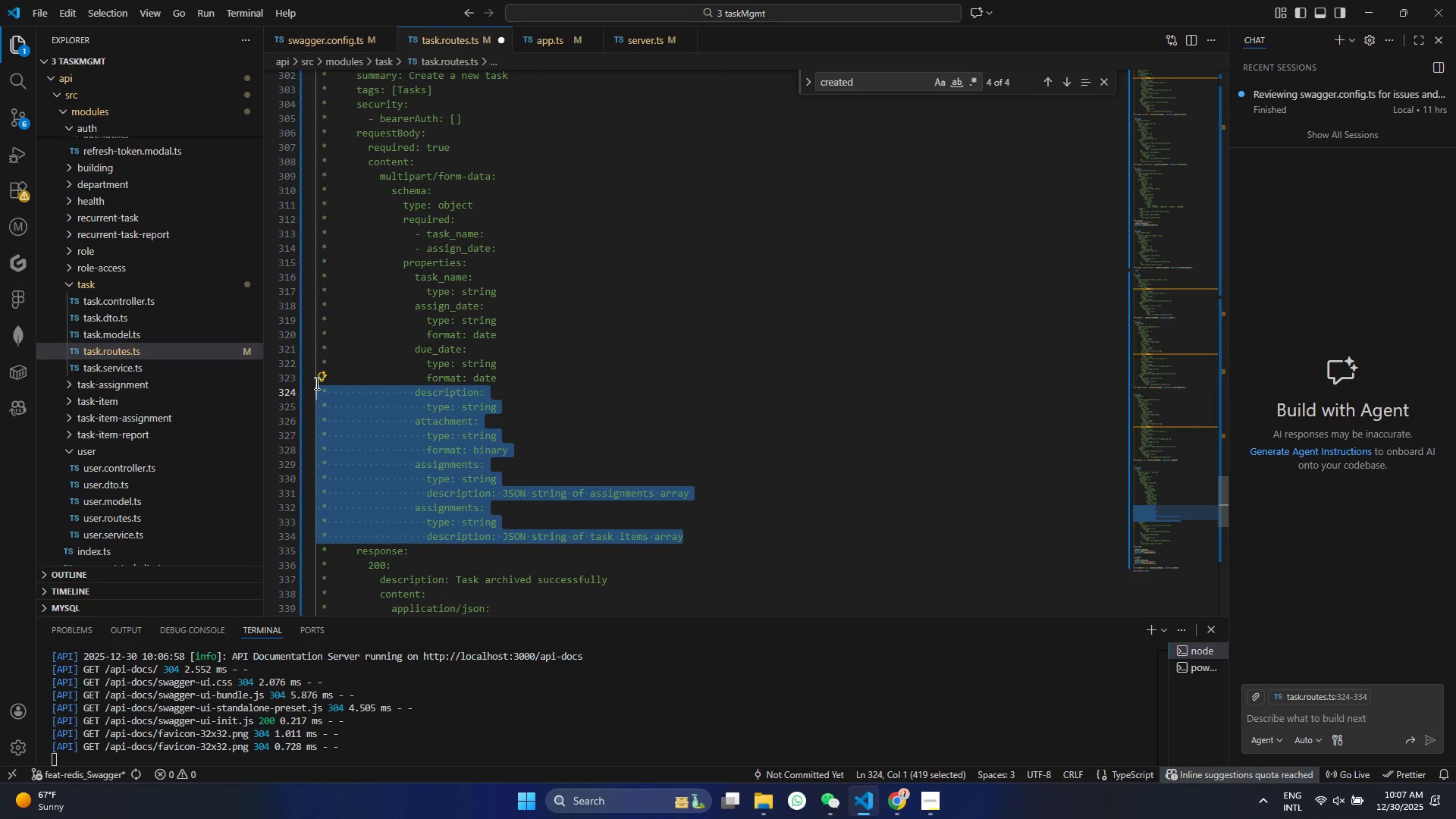 
hold_key(key=ControlLeft, duration=1.5)
 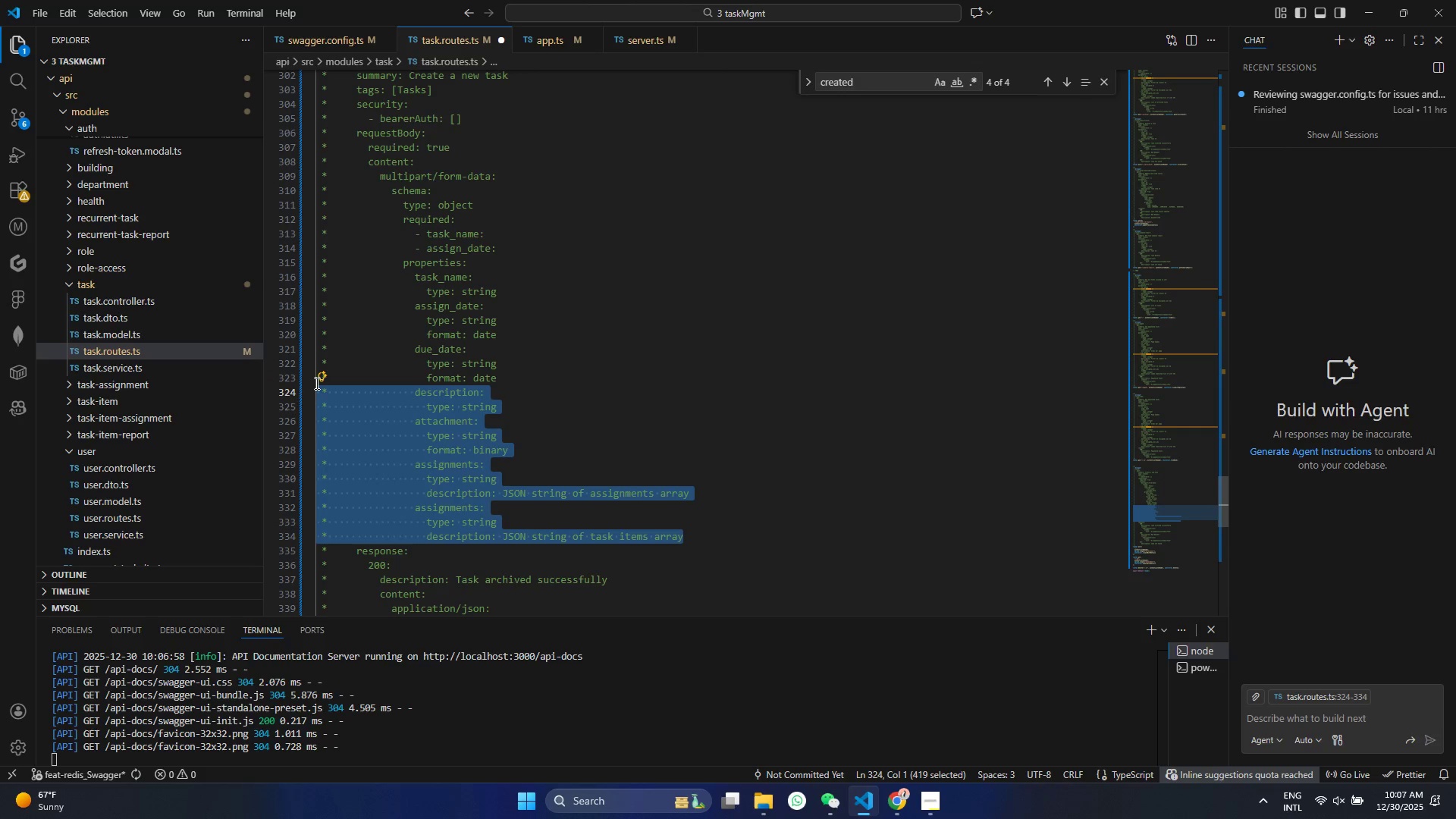 
hold_key(key=ControlLeft, duration=1.5)
 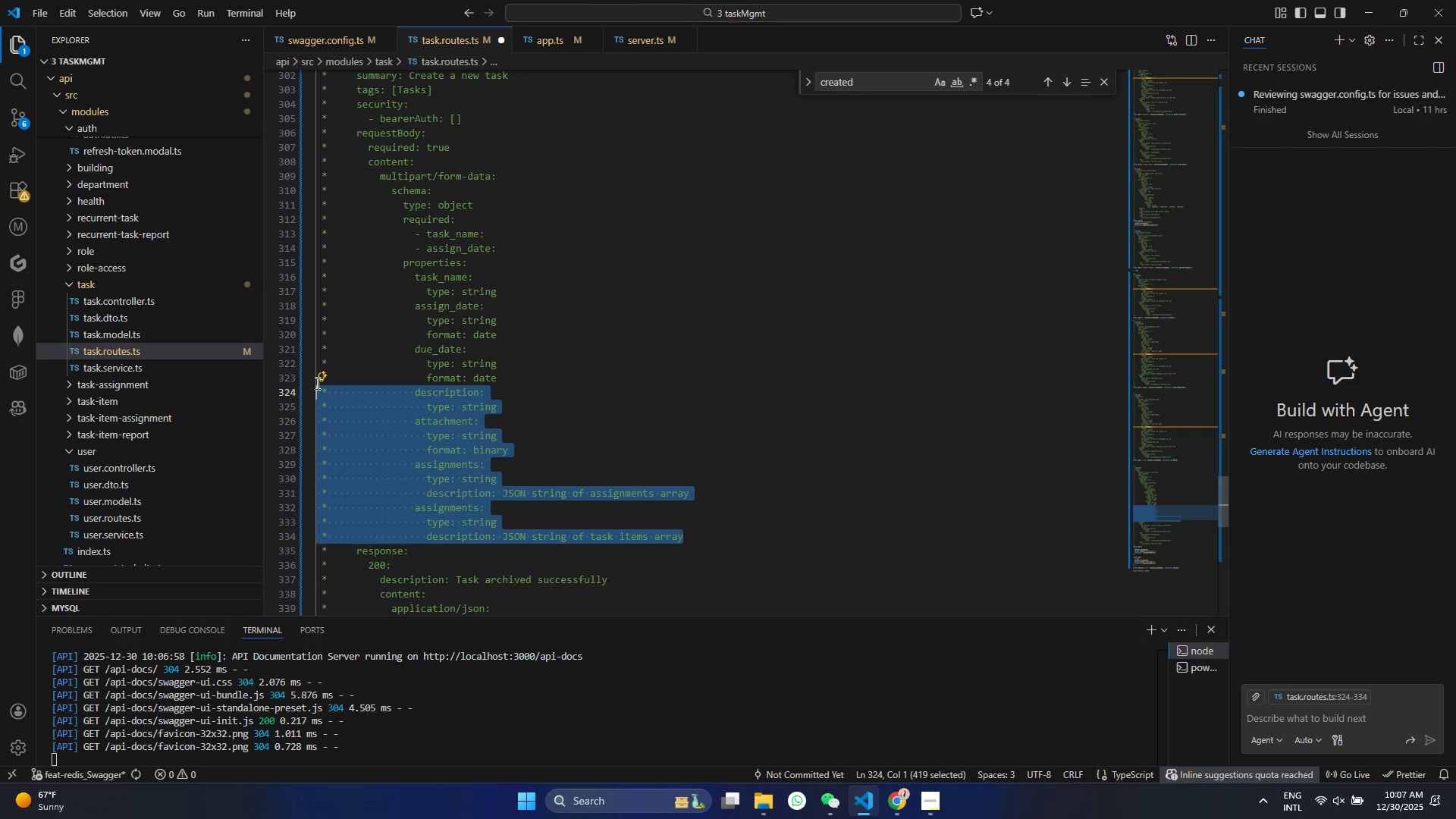 
key(Control+X)
 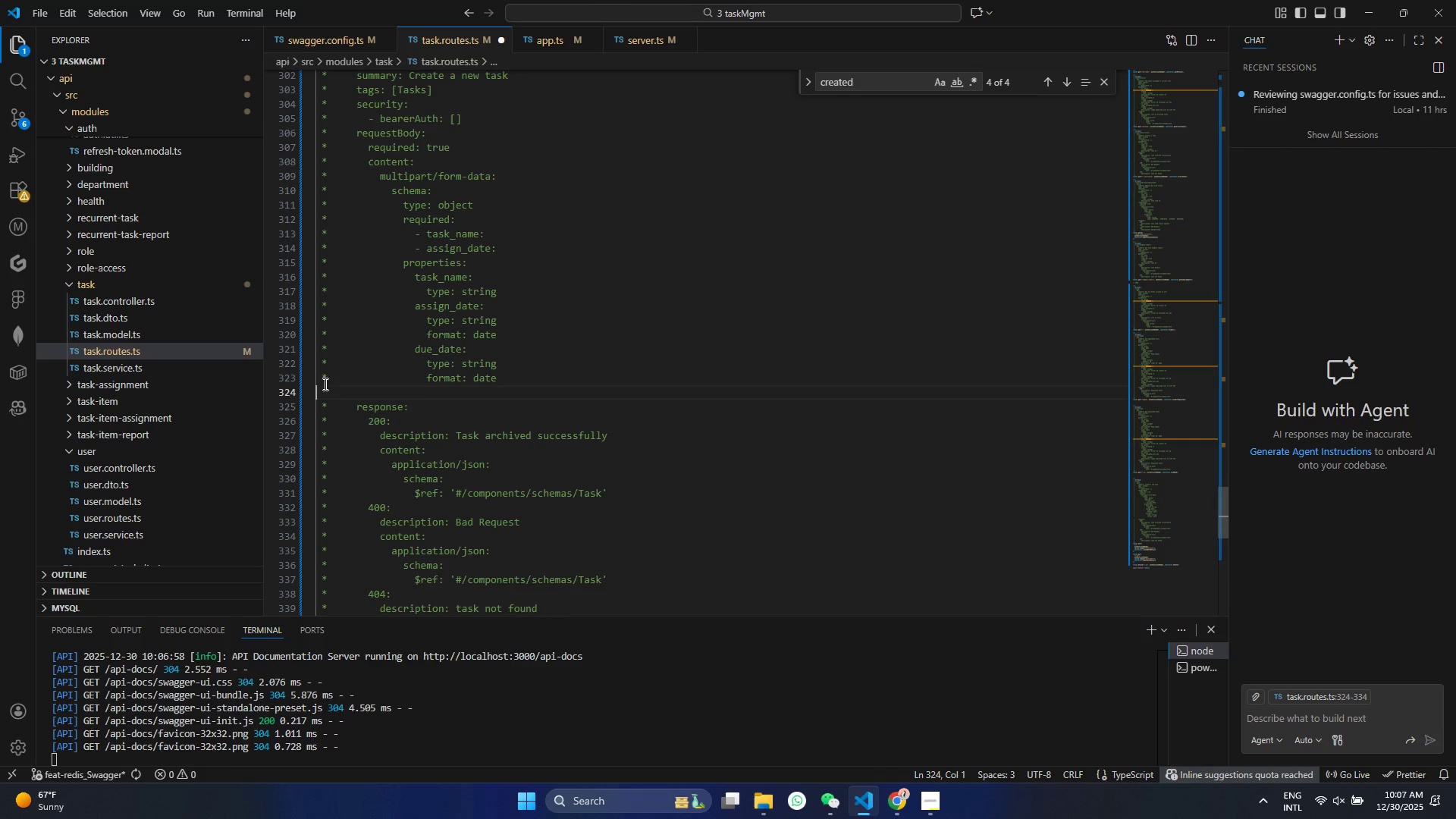 
key(Control+S)
 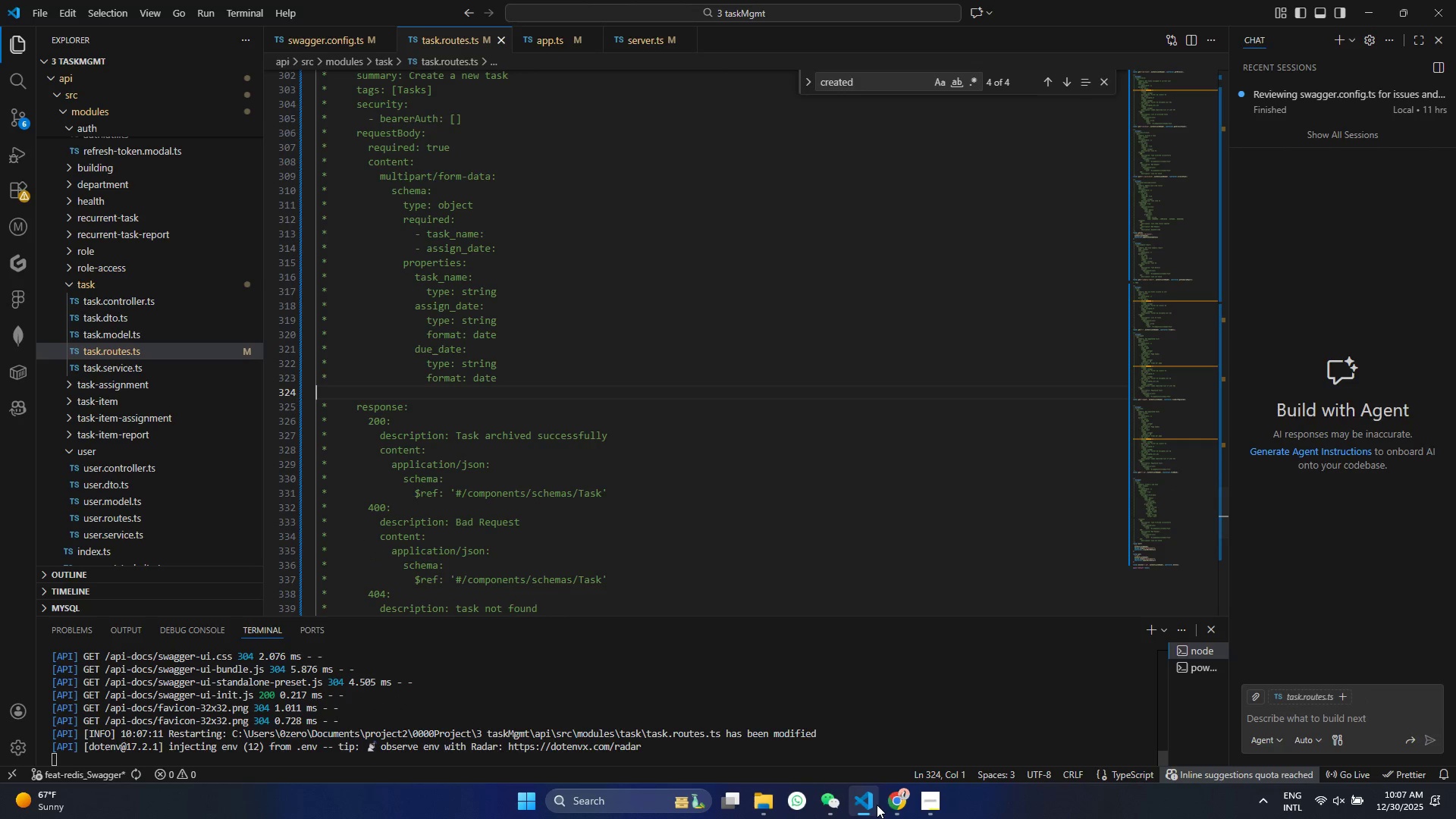 
left_click([882, 802])
 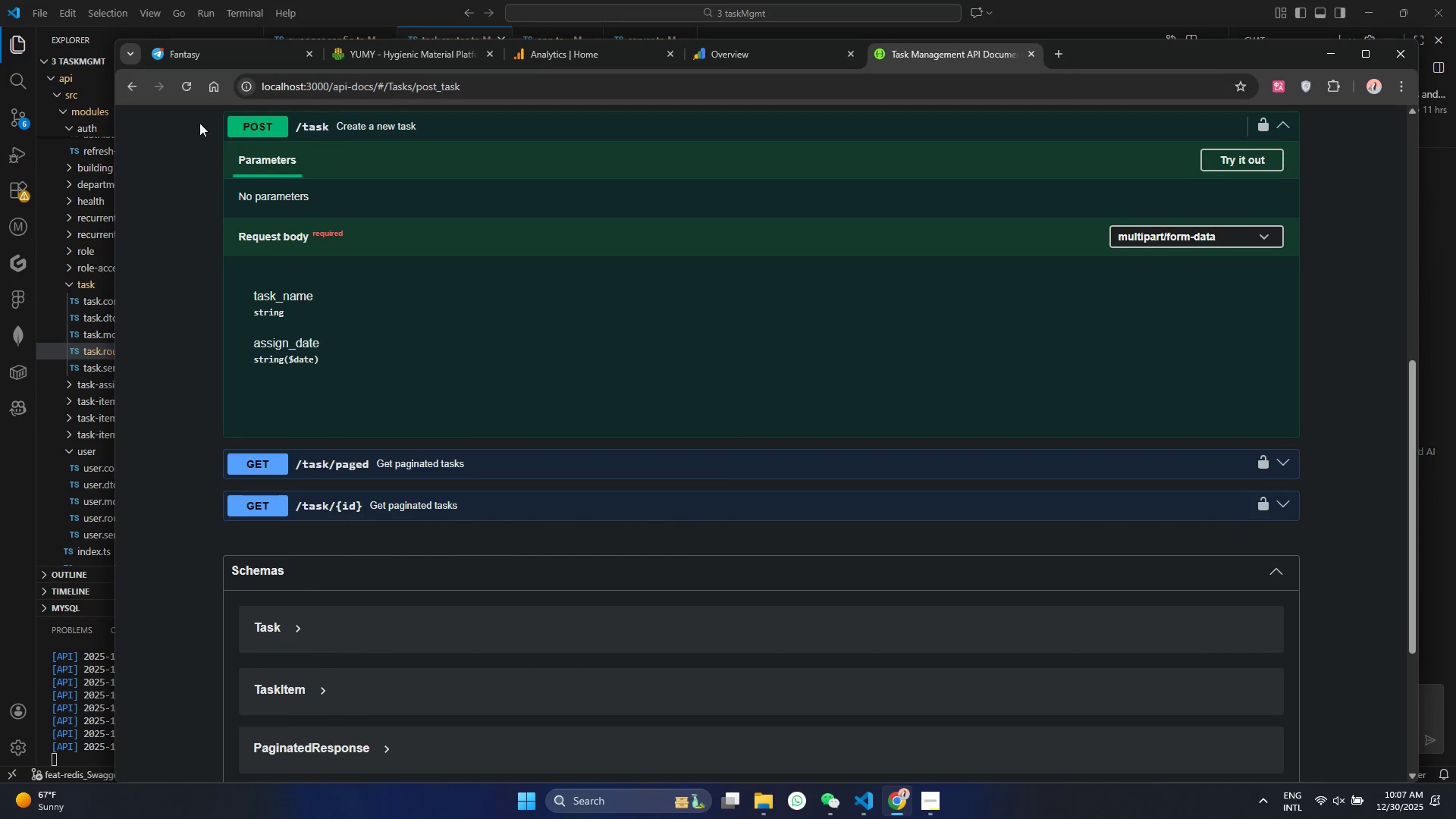 
left_click([186, 86])
 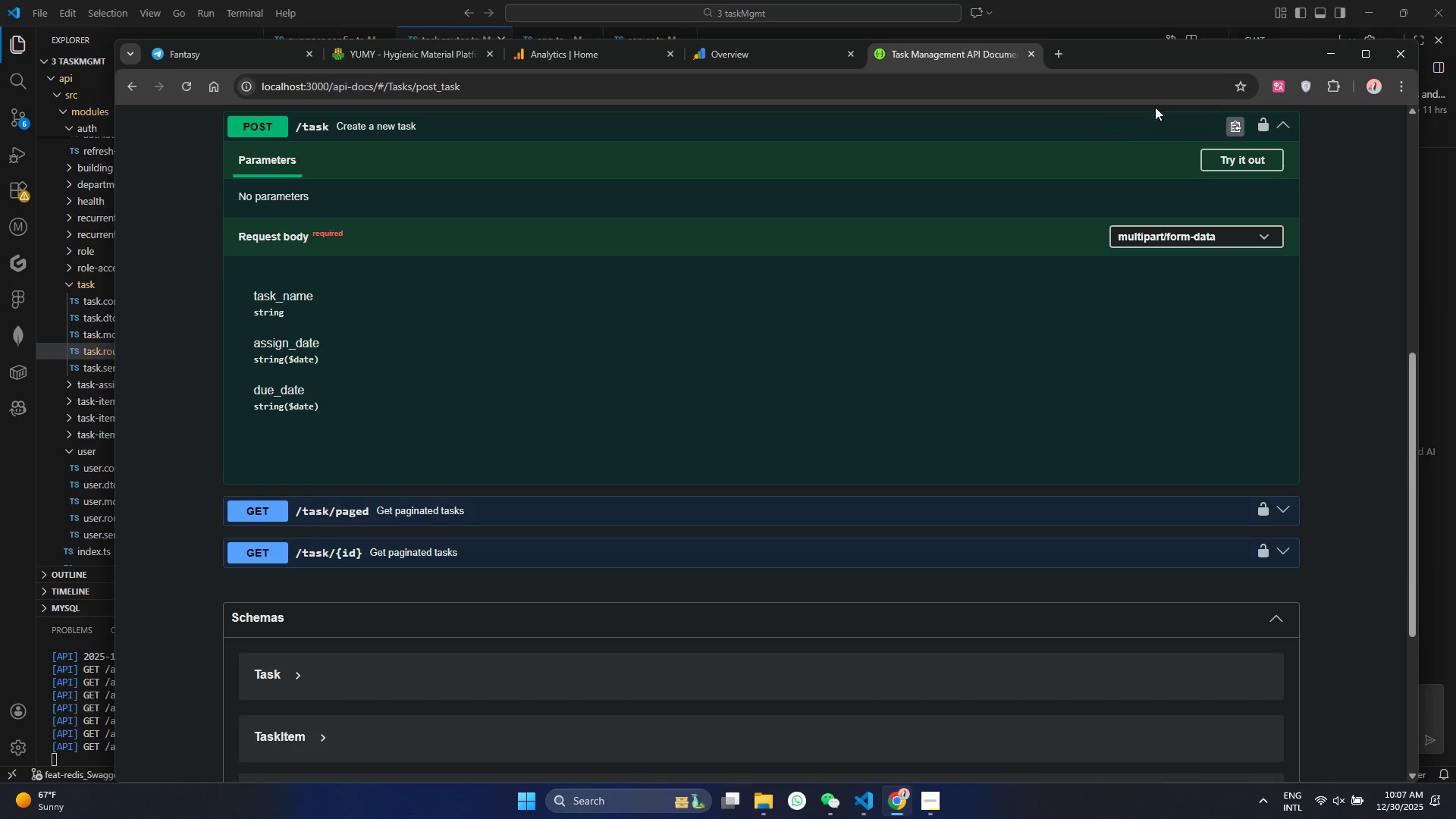 
left_click([1340, 58])
 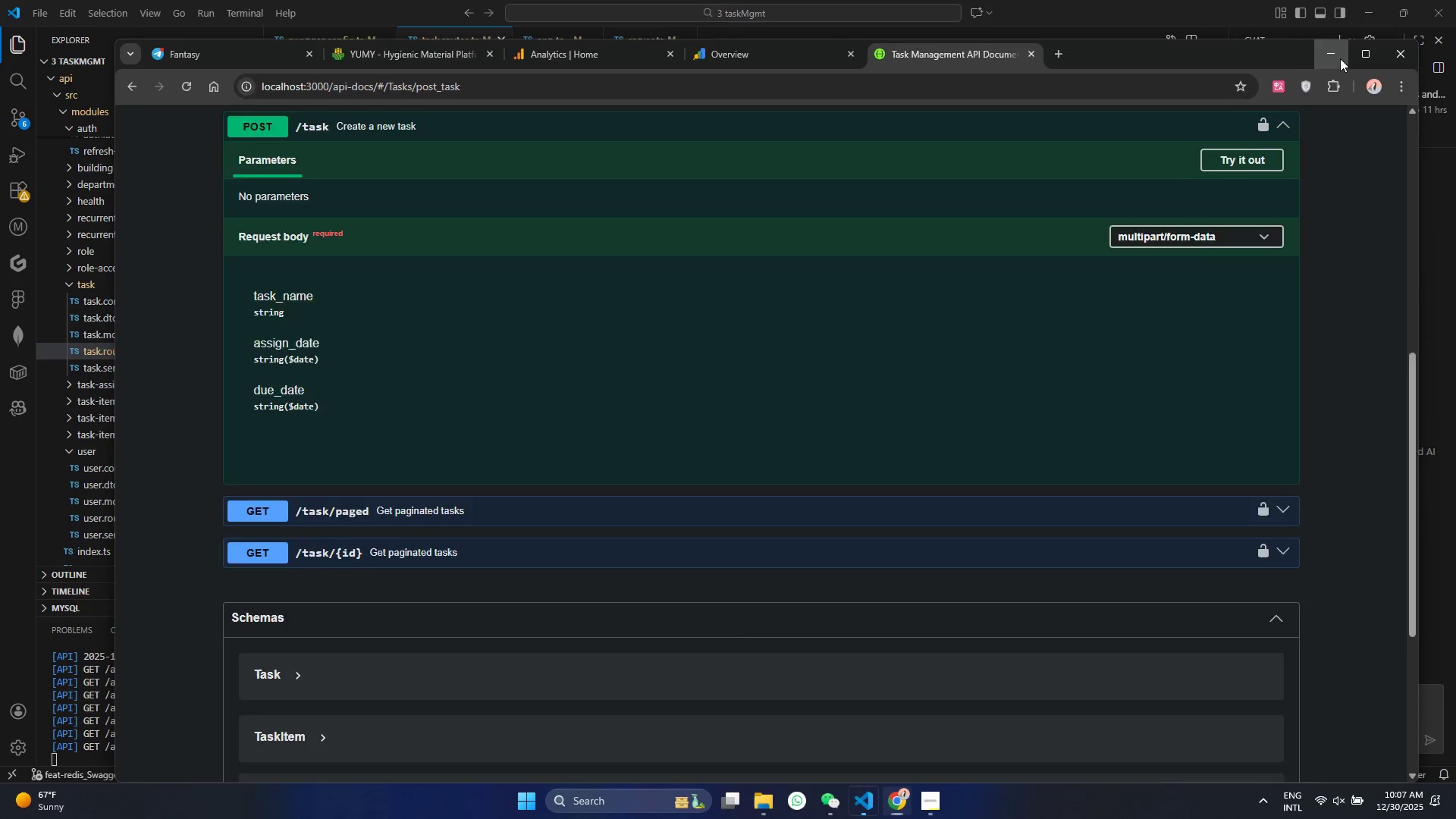 
key(Control+X)
 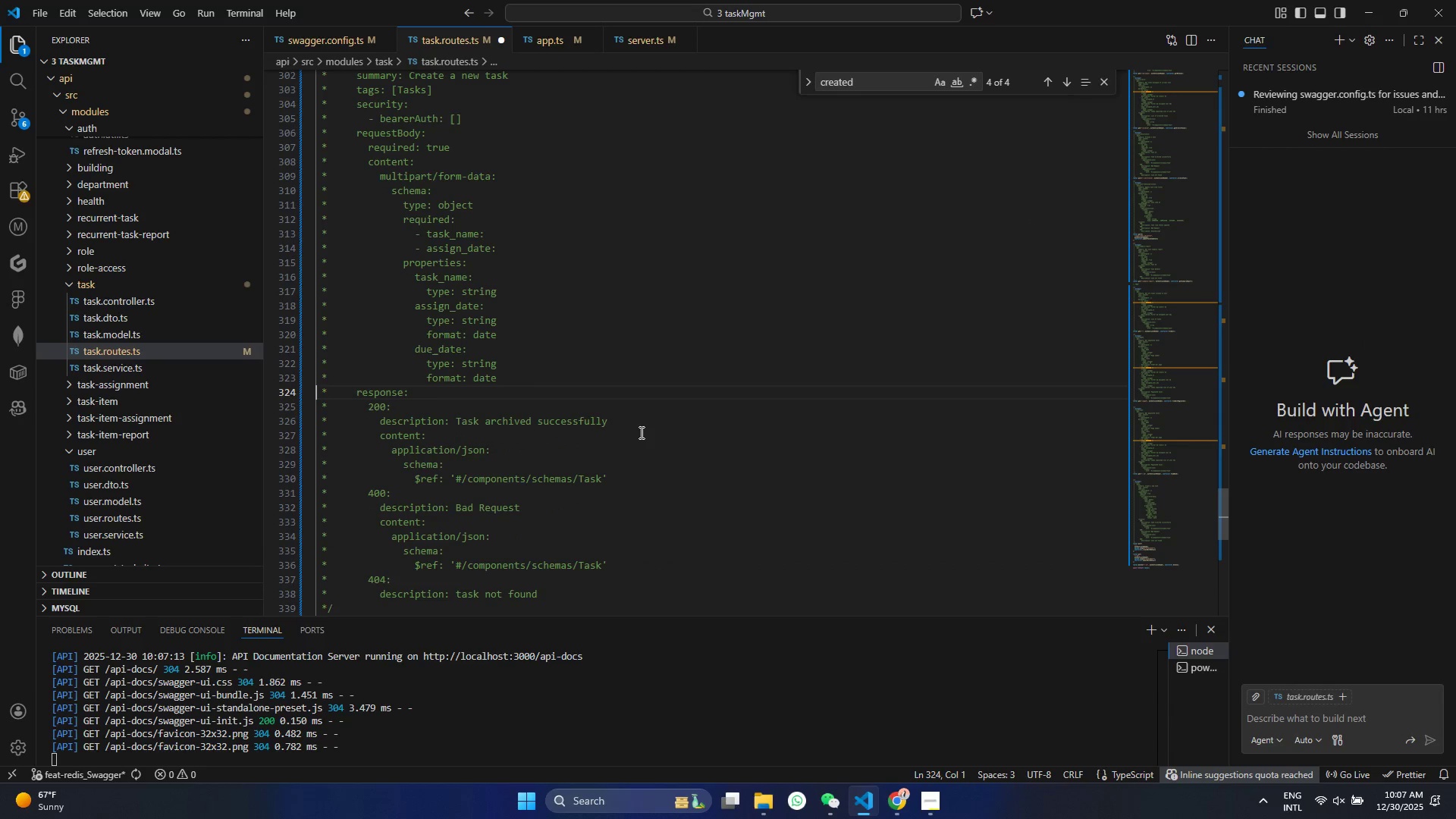 
hold_key(key=ControlLeft, duration=0.81)
 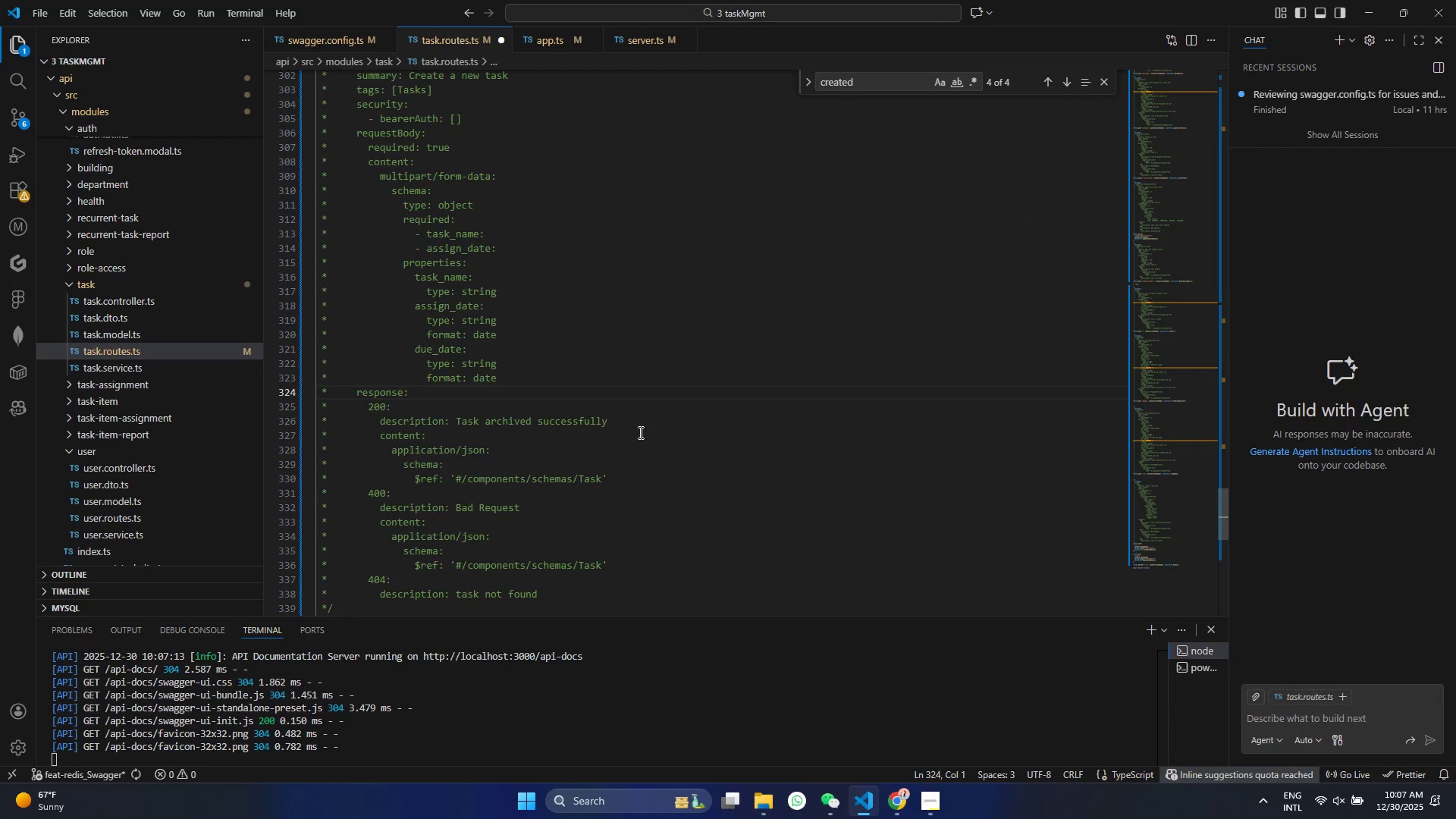 
key(Control+Z)
 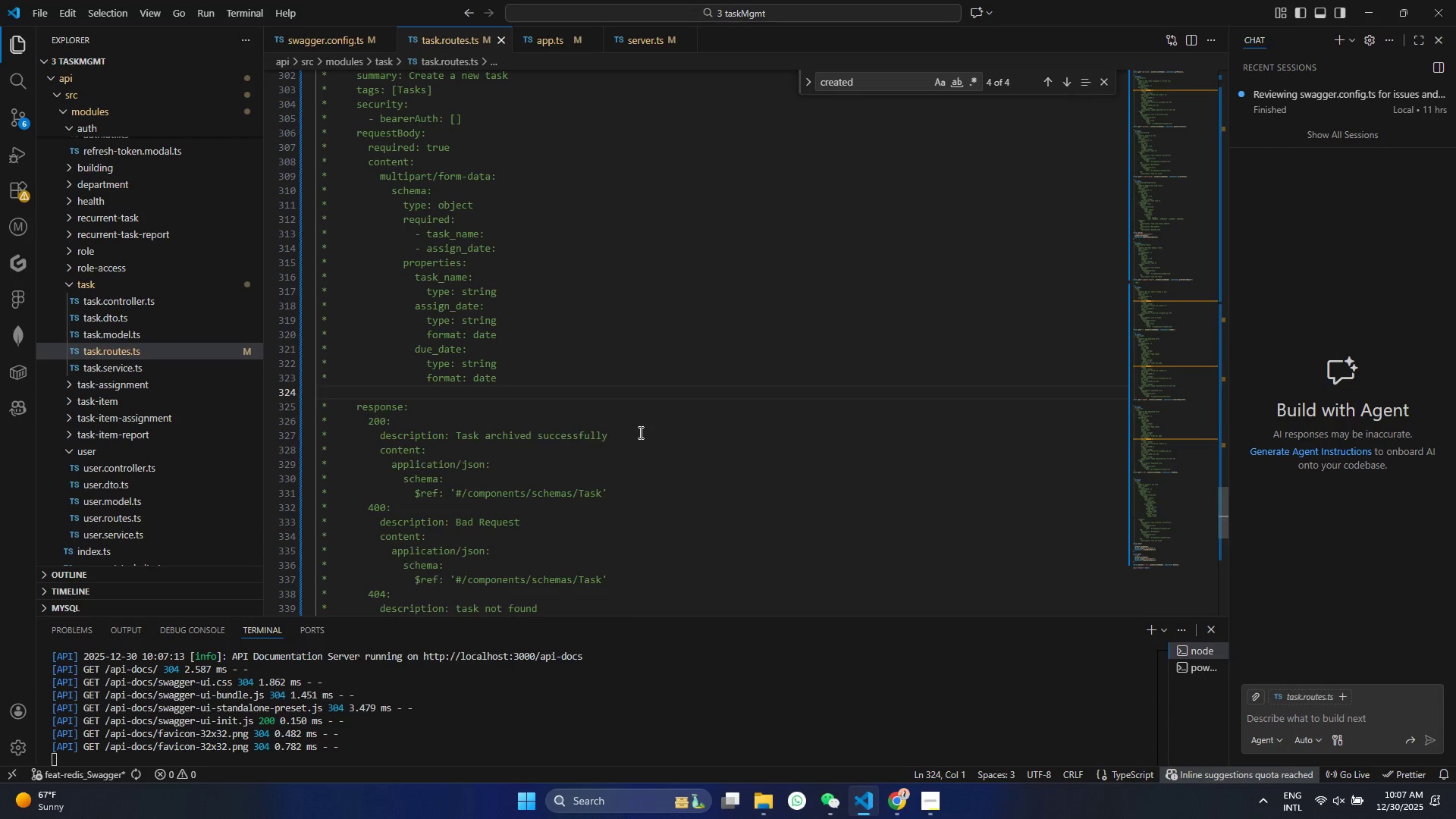 
key(Control+Z)
 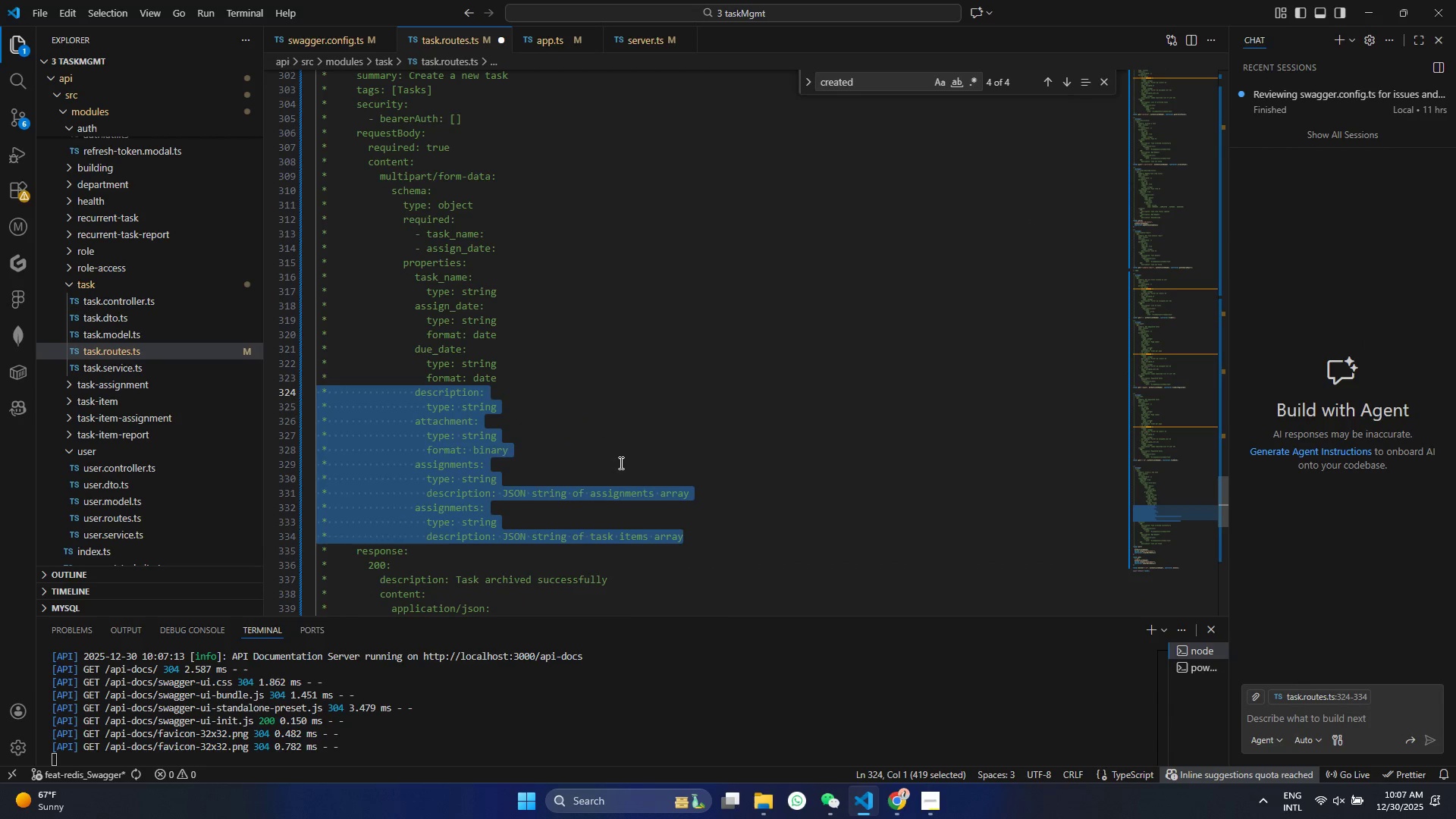 
left_click([620, 463])
 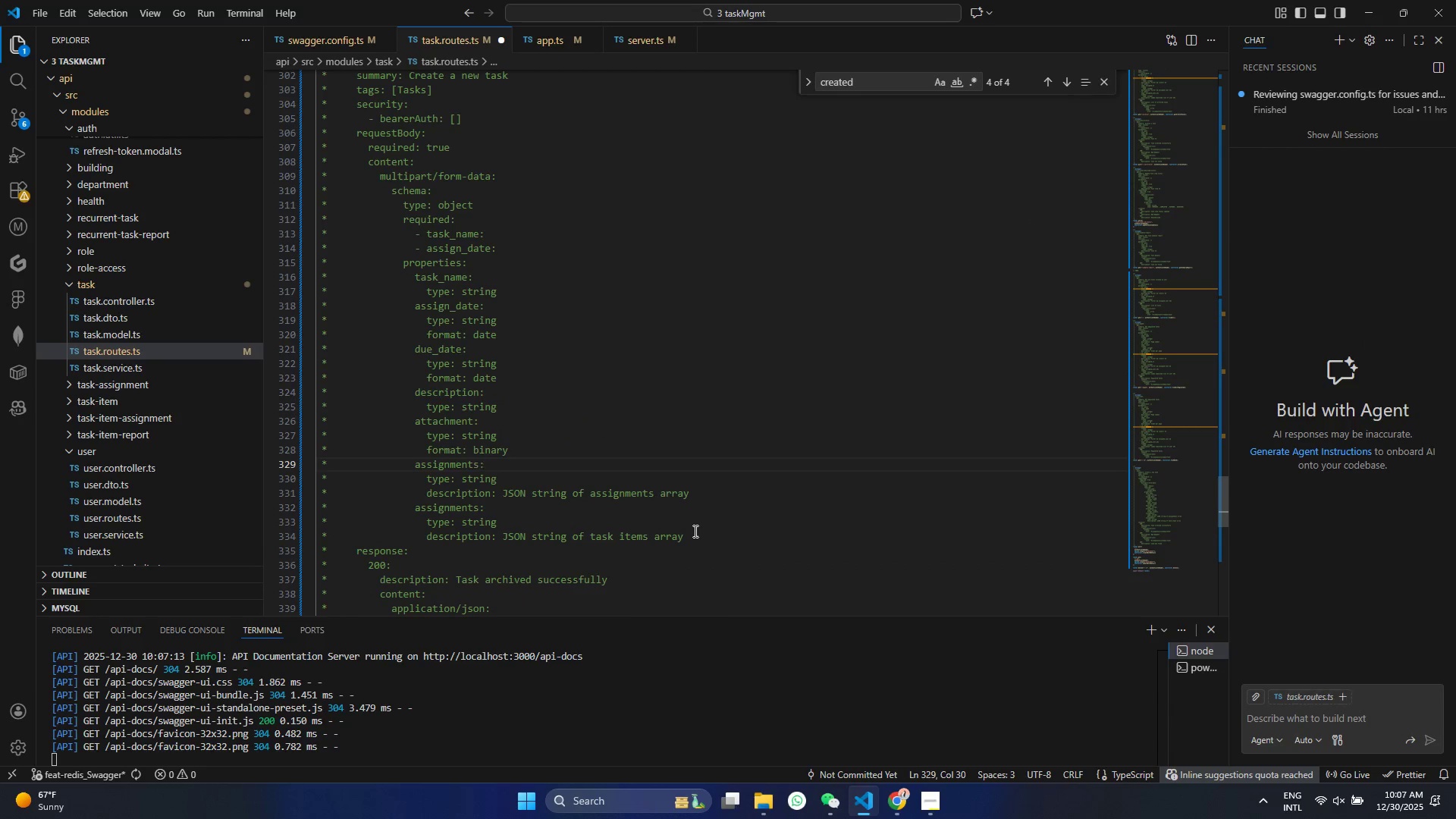 
left_click_drag(start_coordinate=[694, 535], to_coordinate=[261, 421])
 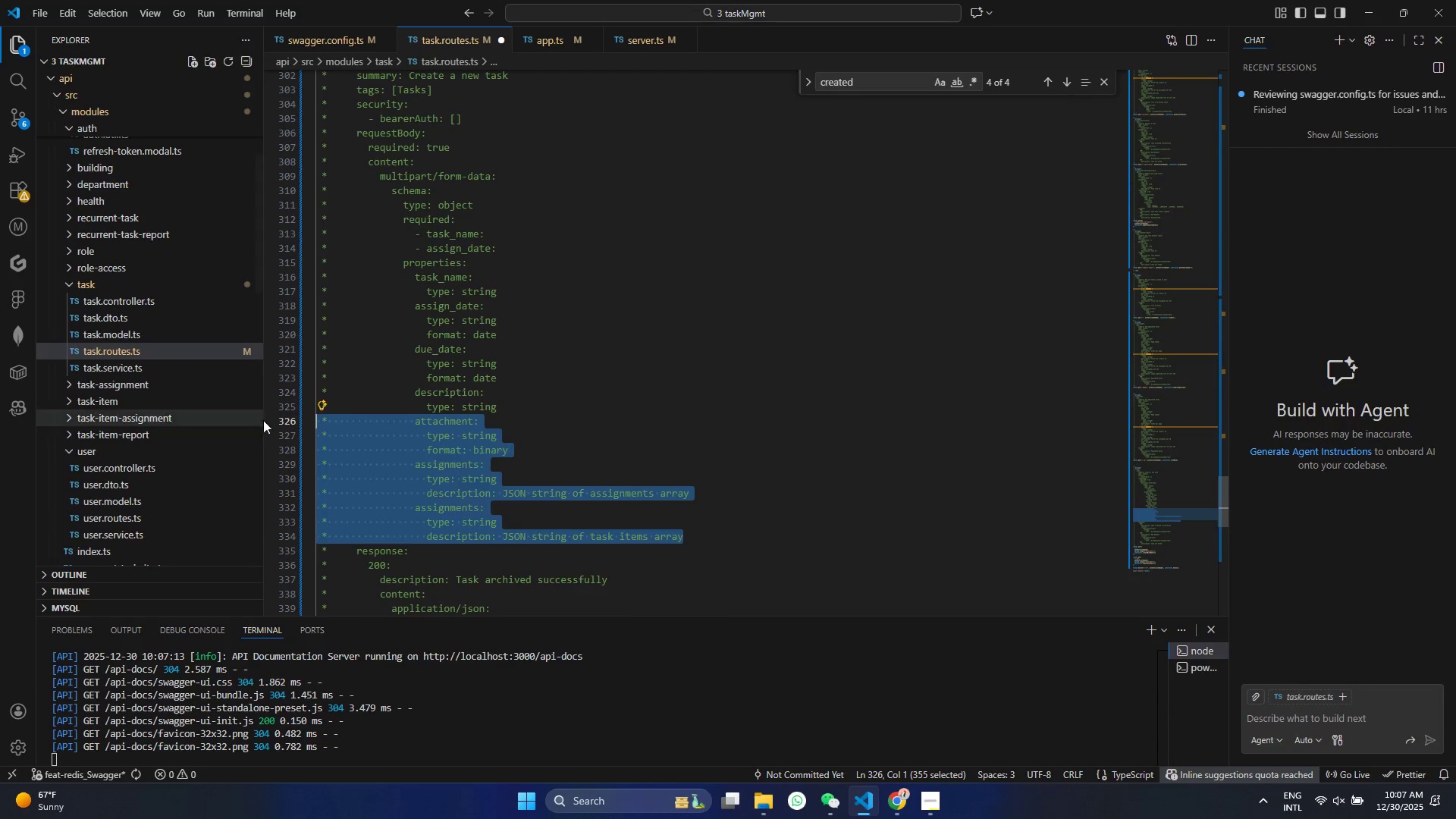 
hold_key(key=ControlLeft, duration=0.8)
 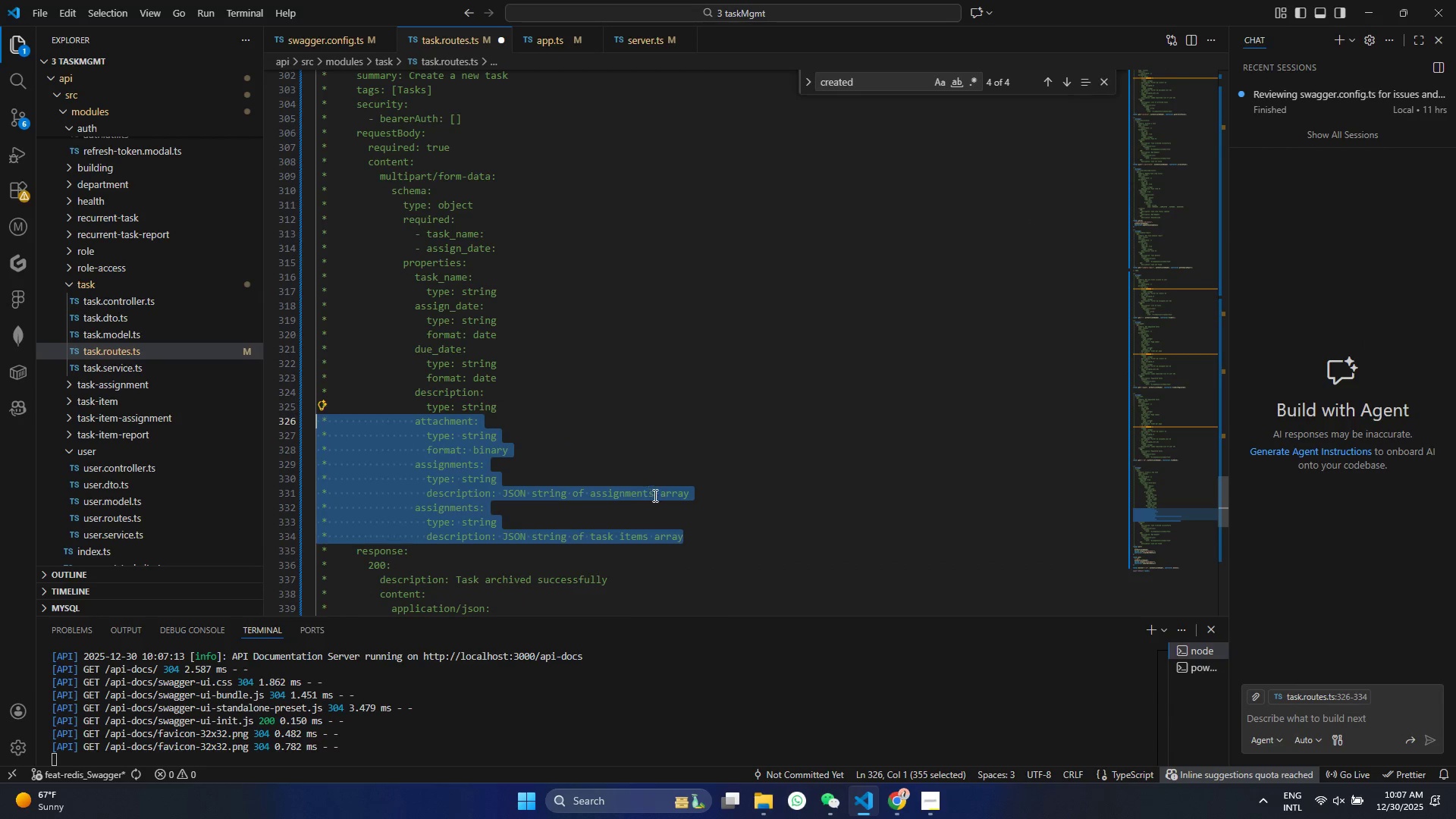 
left_click([654, 495])
 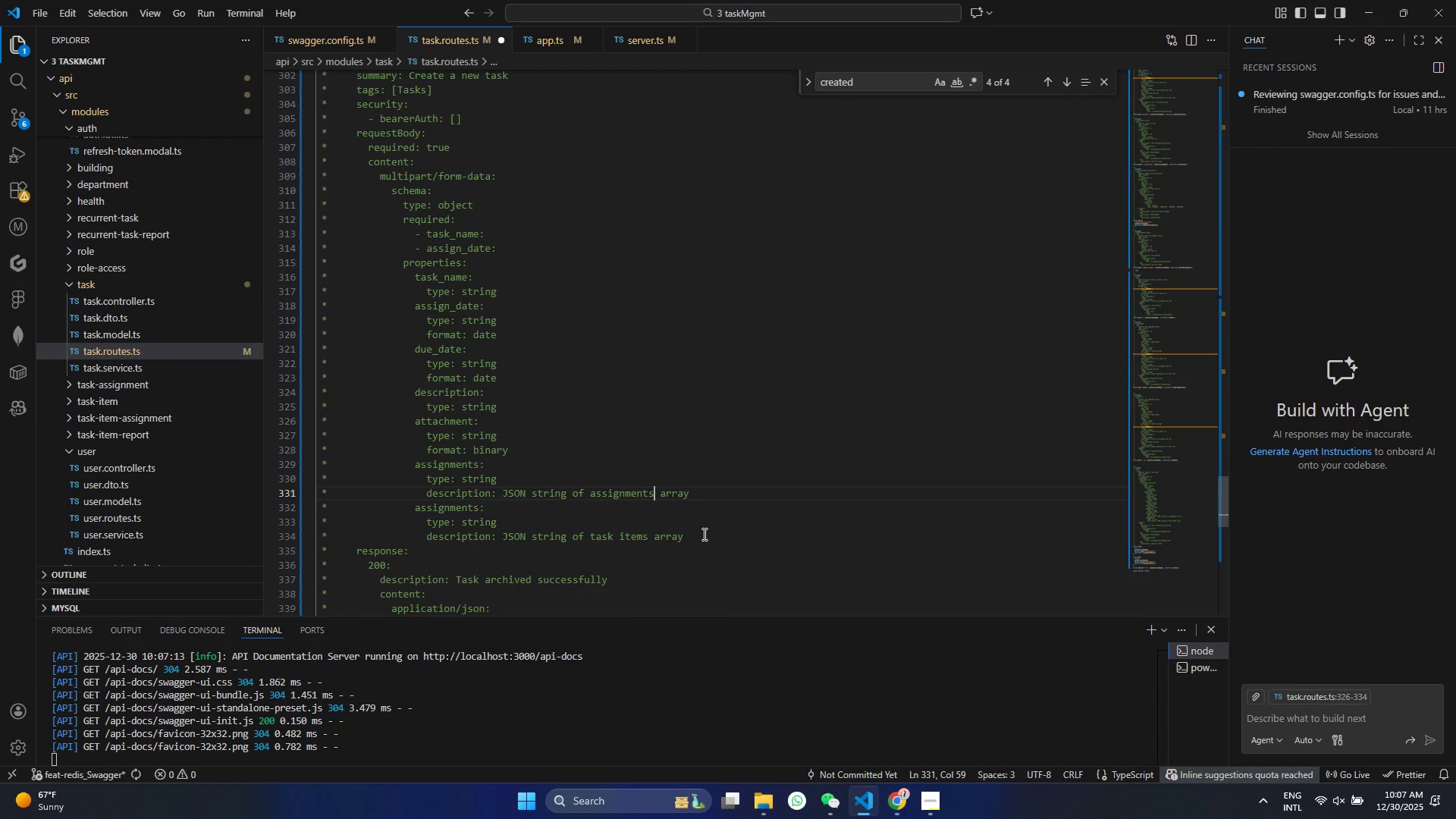 
left_click_drag(start_coordinate=[699, 534], to_coordinate=[287, 469])
 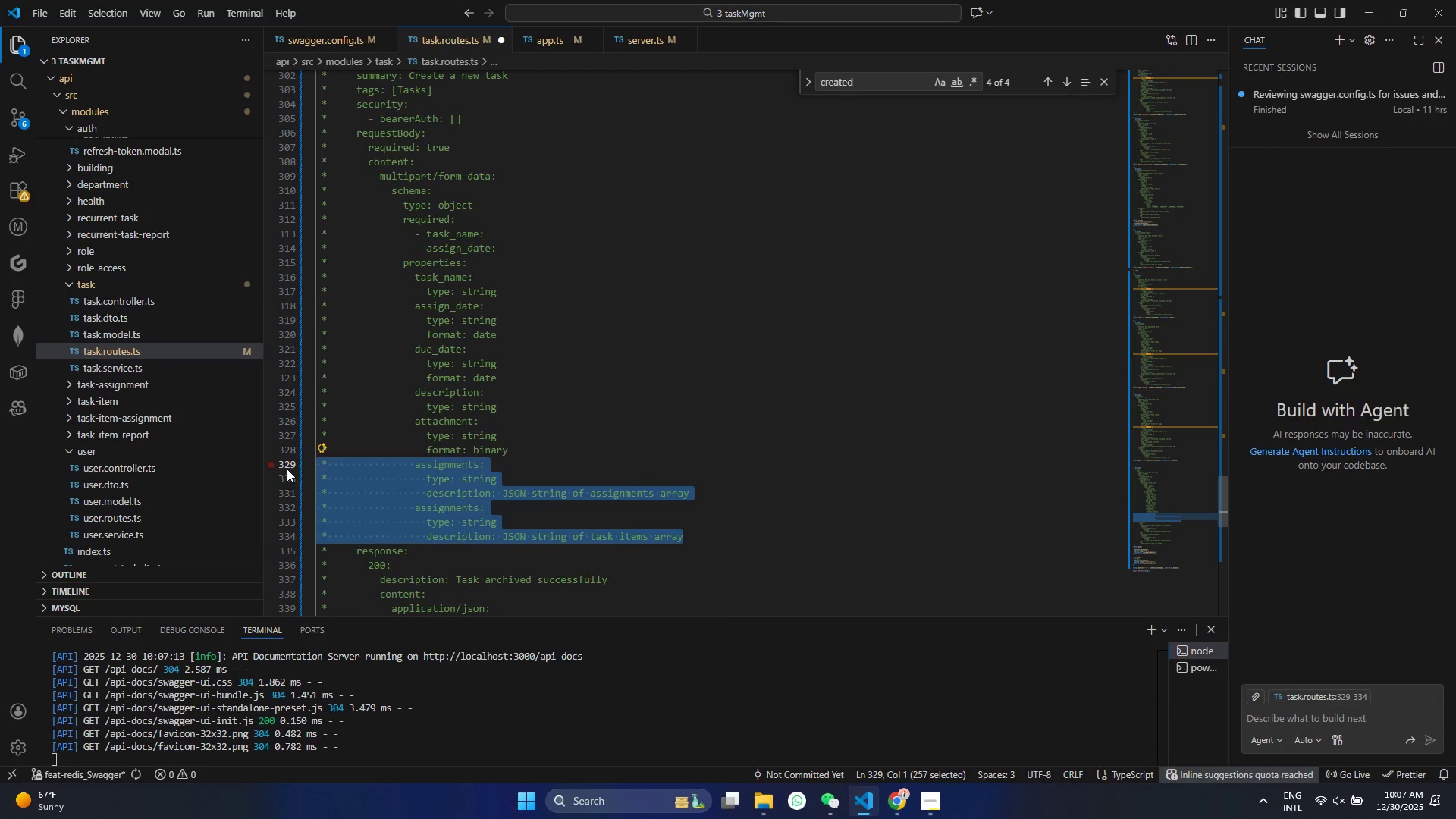 
key(Control+X)
 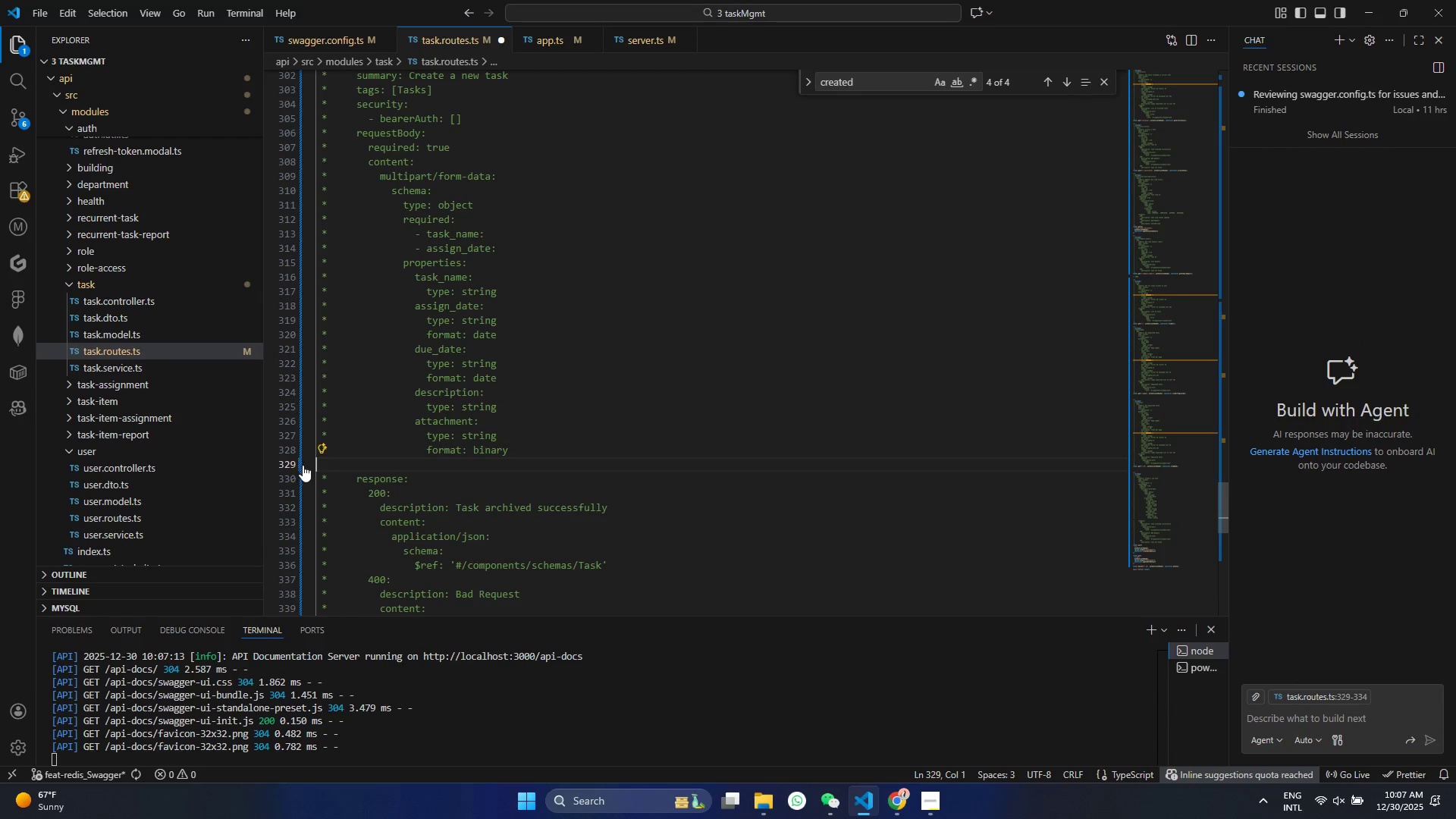 
key(Control+S)
 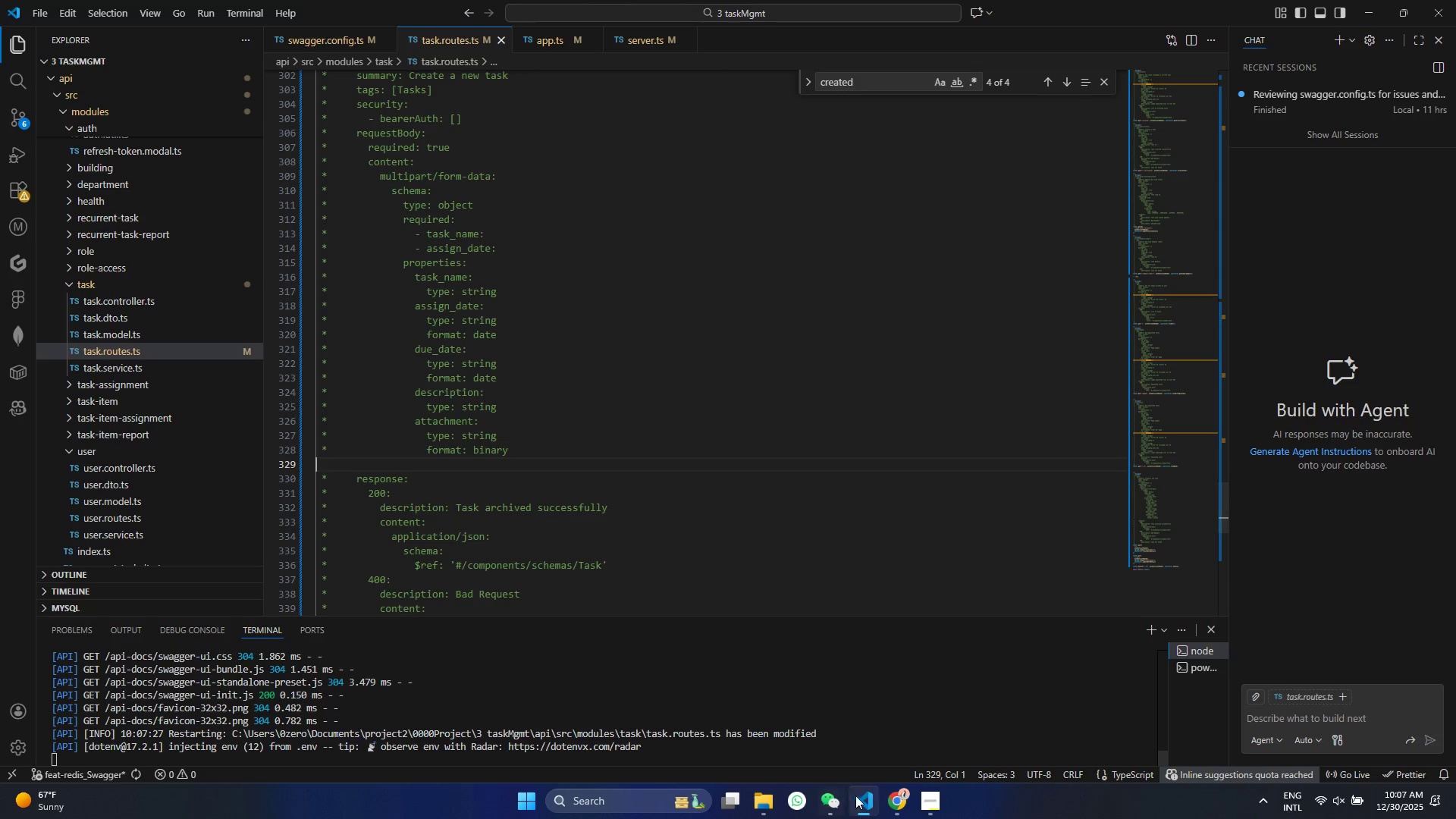 
left_click([896, 809])
 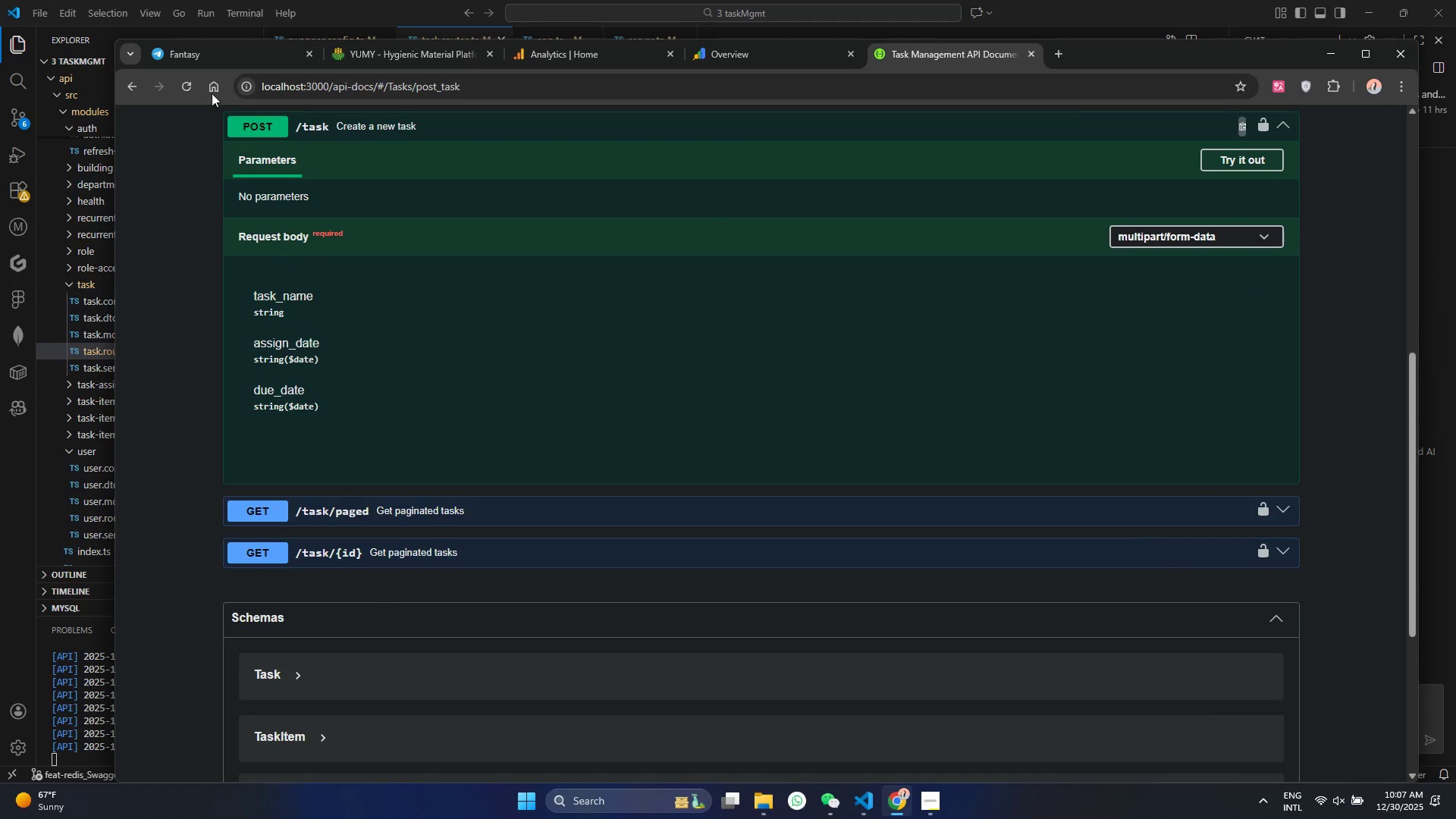 
left_click([187, 82])
 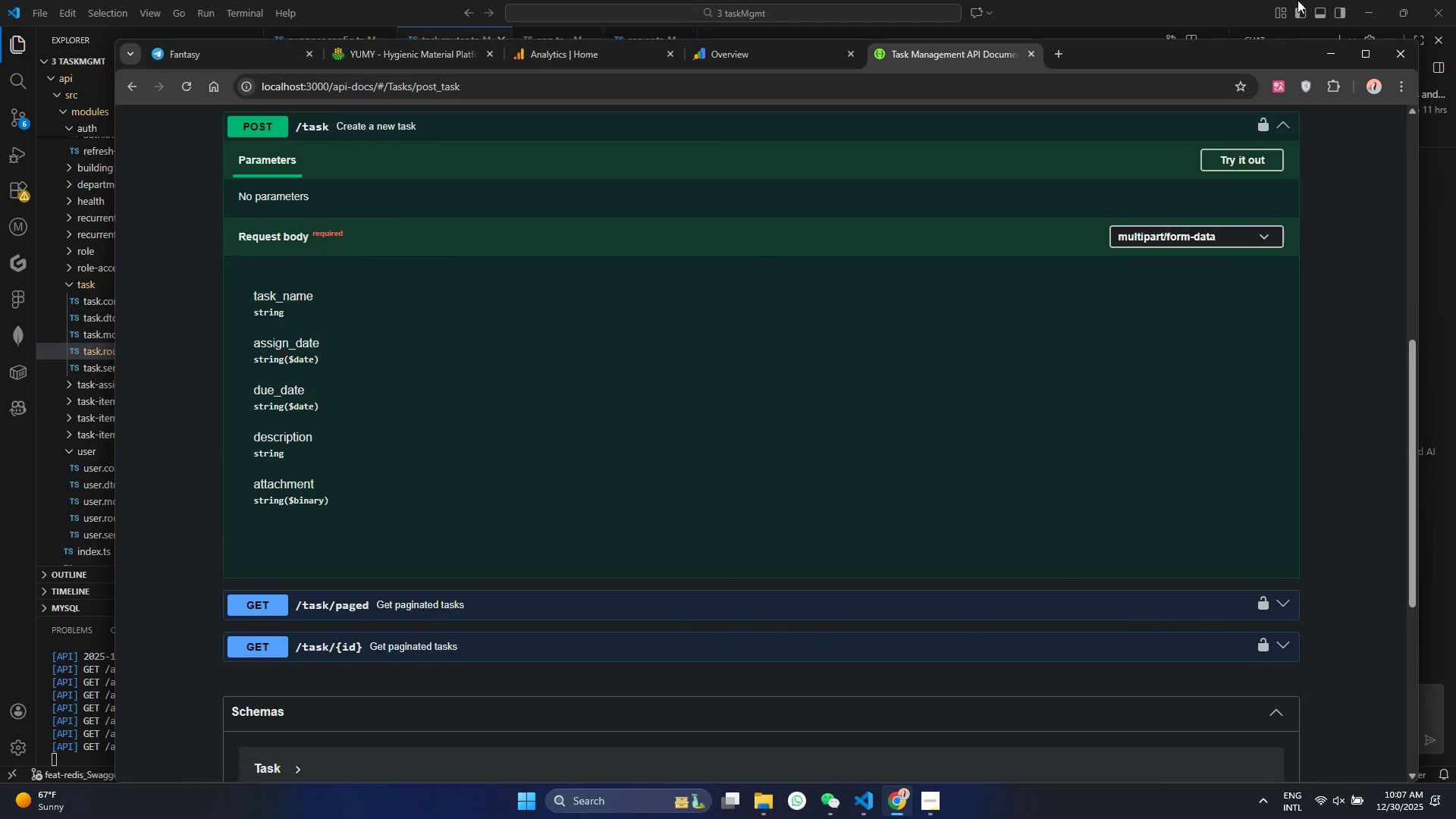 
left_click([1331, 60])
 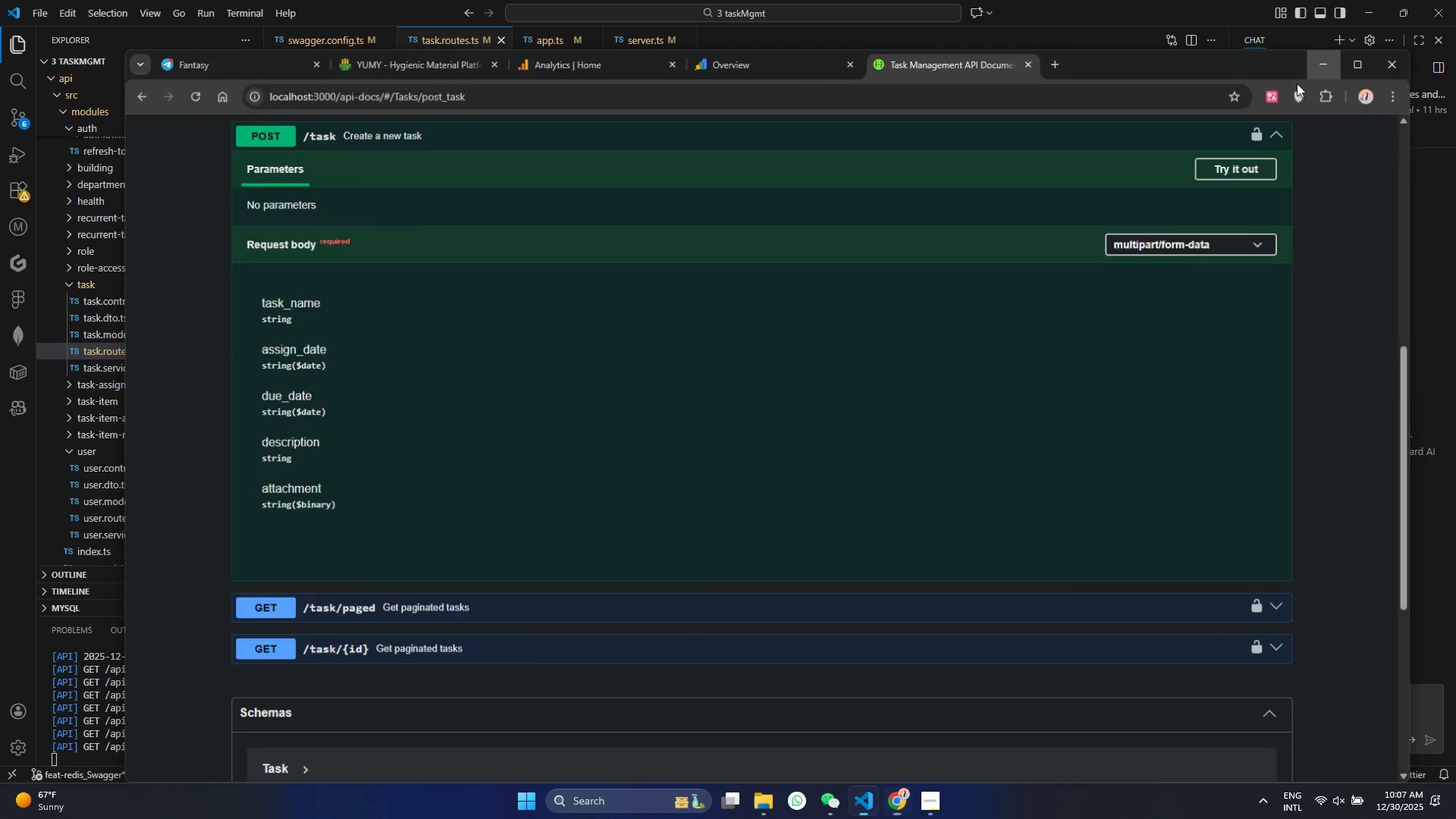 
hold_key(key=ControlLeft, duration=0.75)
 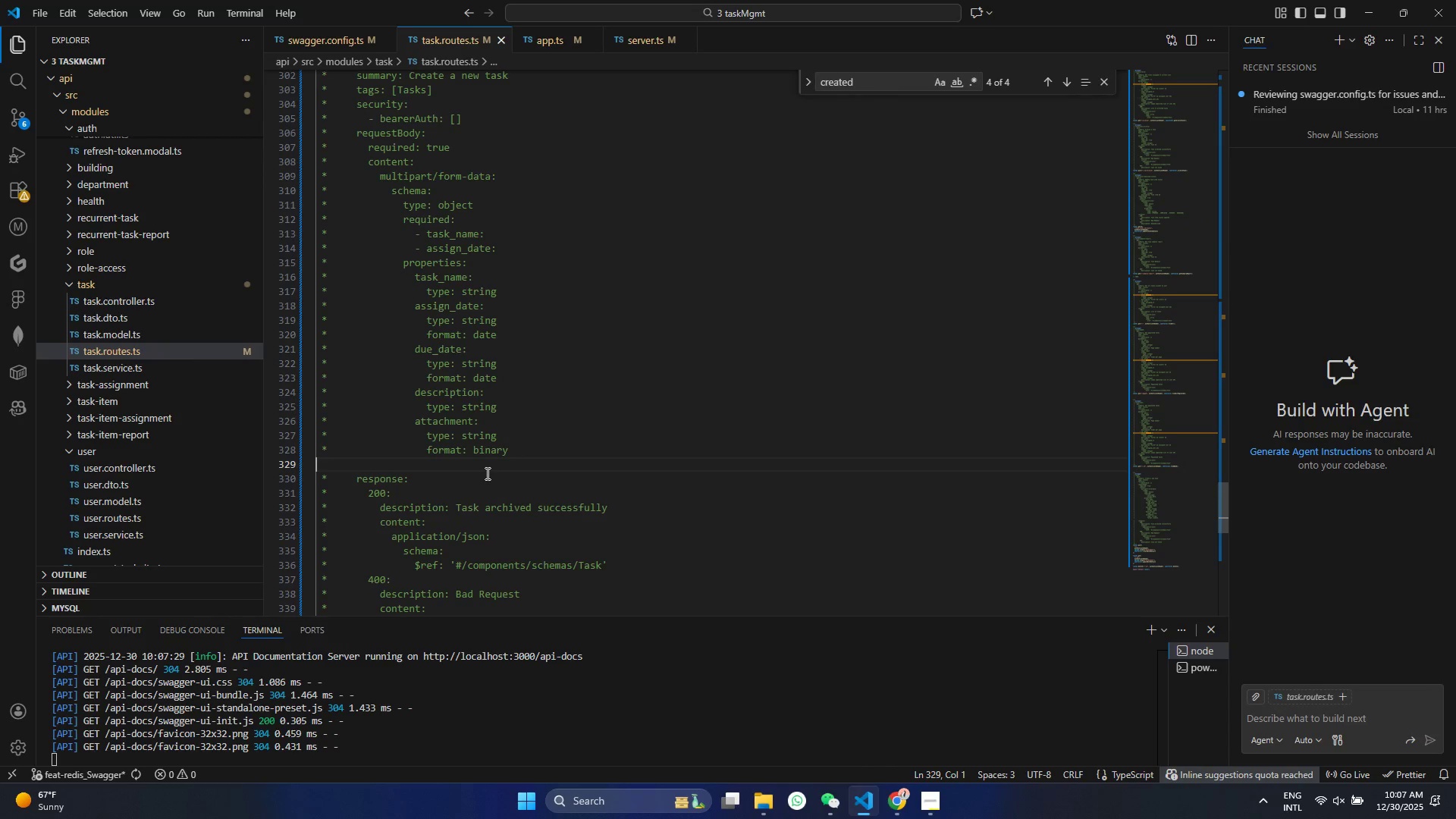 
key(Control+ControlLeft)
 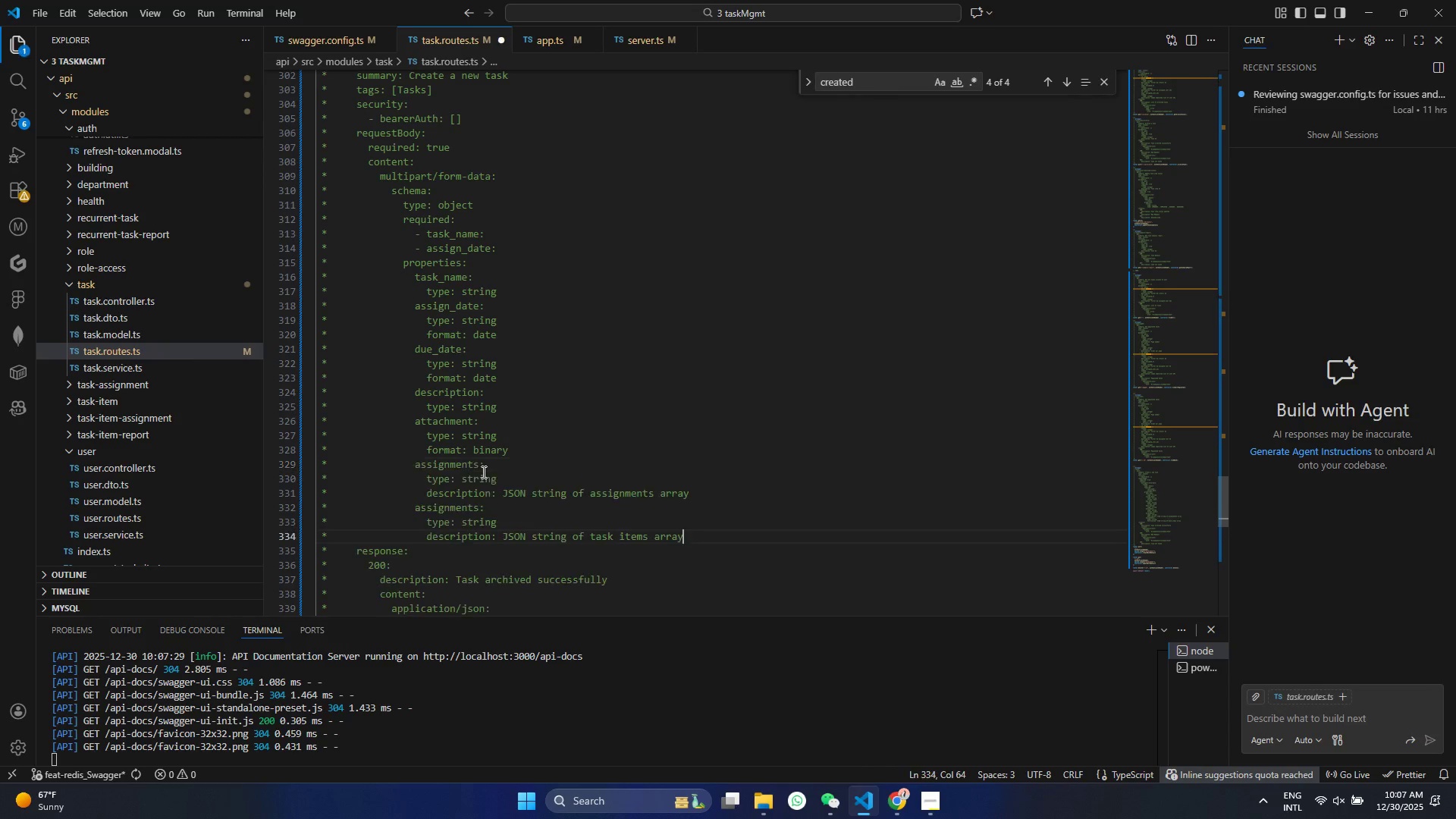 
key(Control+V)
 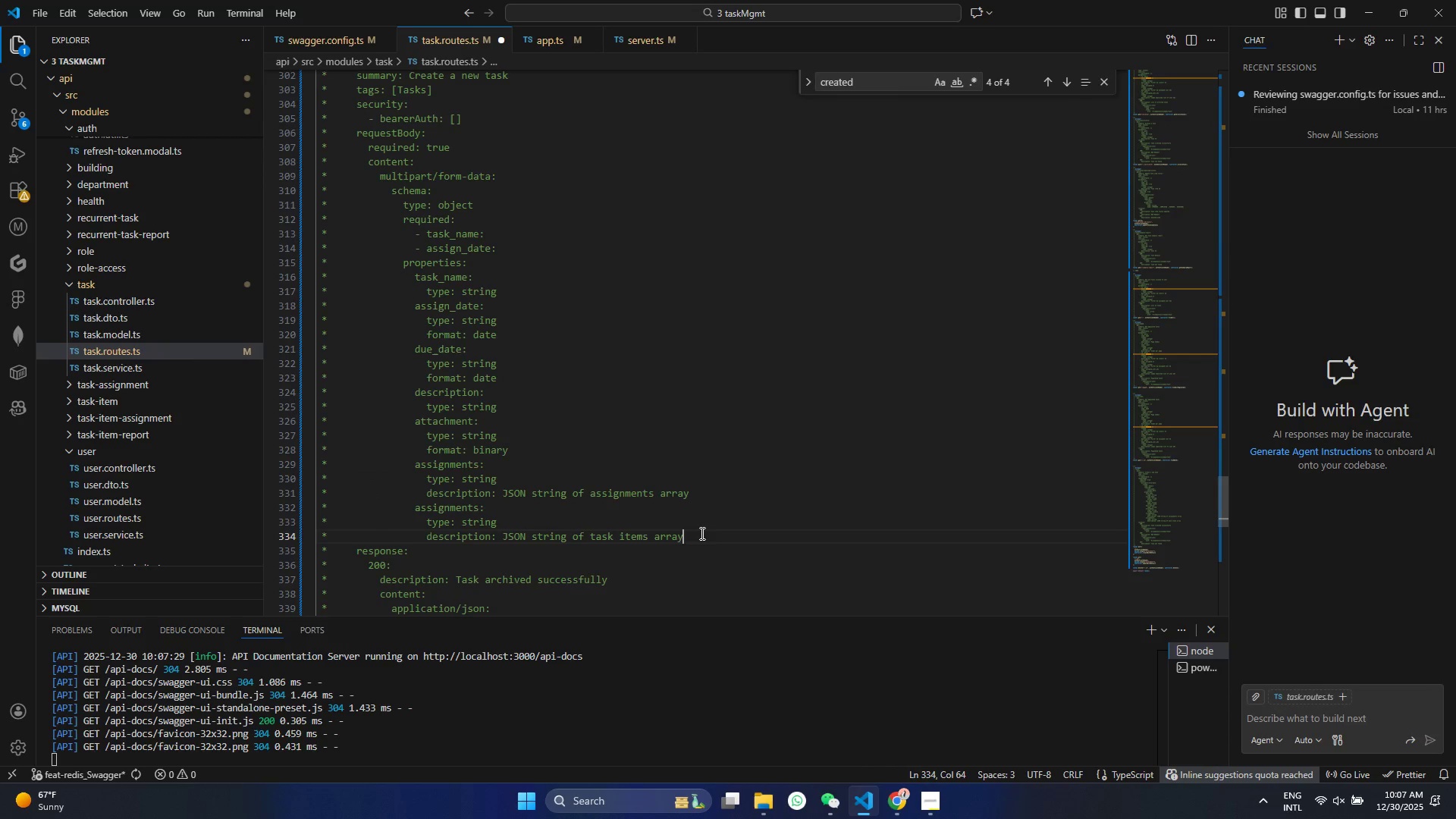 
left_click_drag(start_coordinate=[337, 526], to_coordinate=[262, 508])
 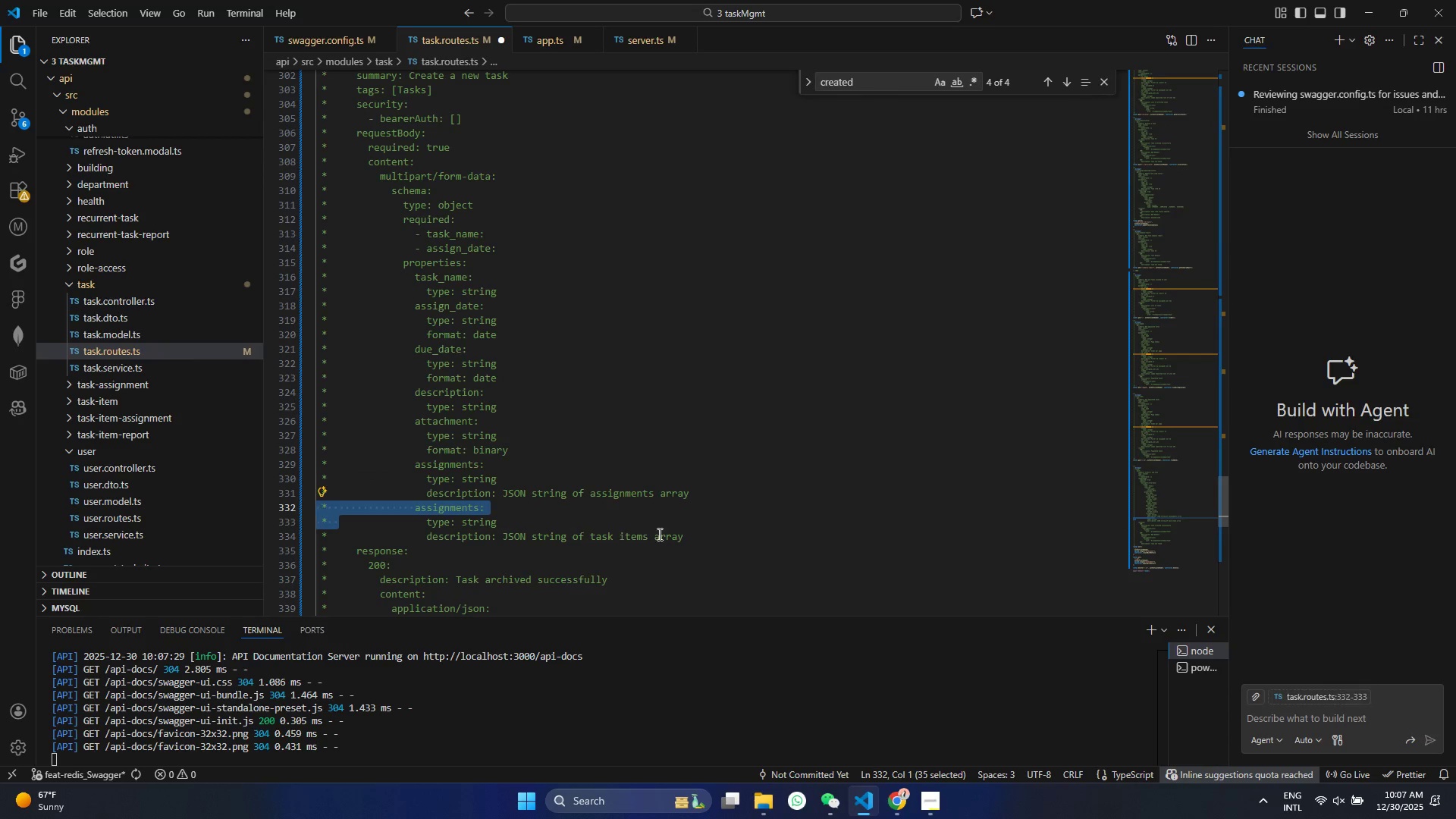 
left_click([697, 539])
 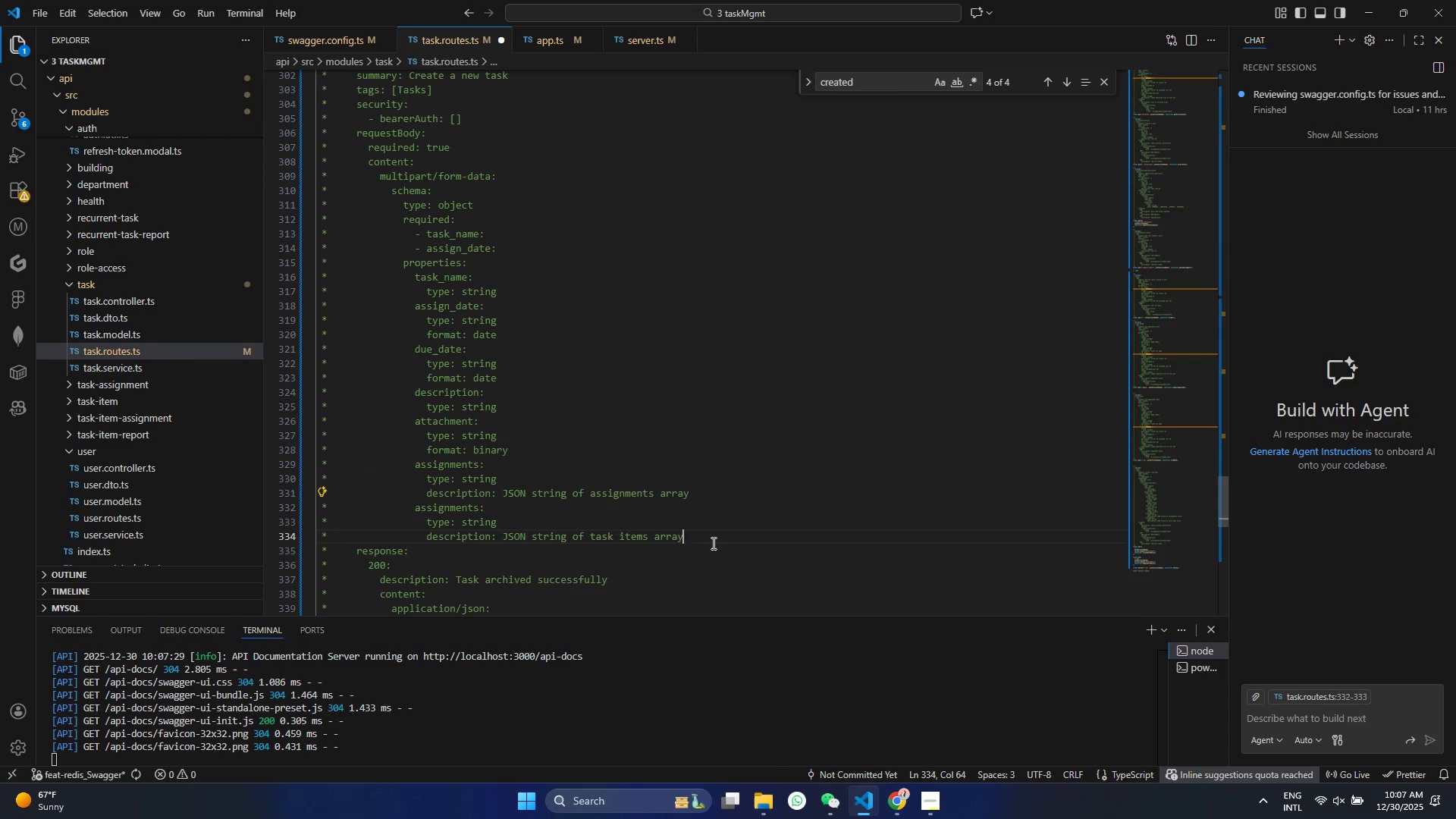 
left_click_drag(start_coordinate=[712, 543], to_coordinate=[268, 504])
 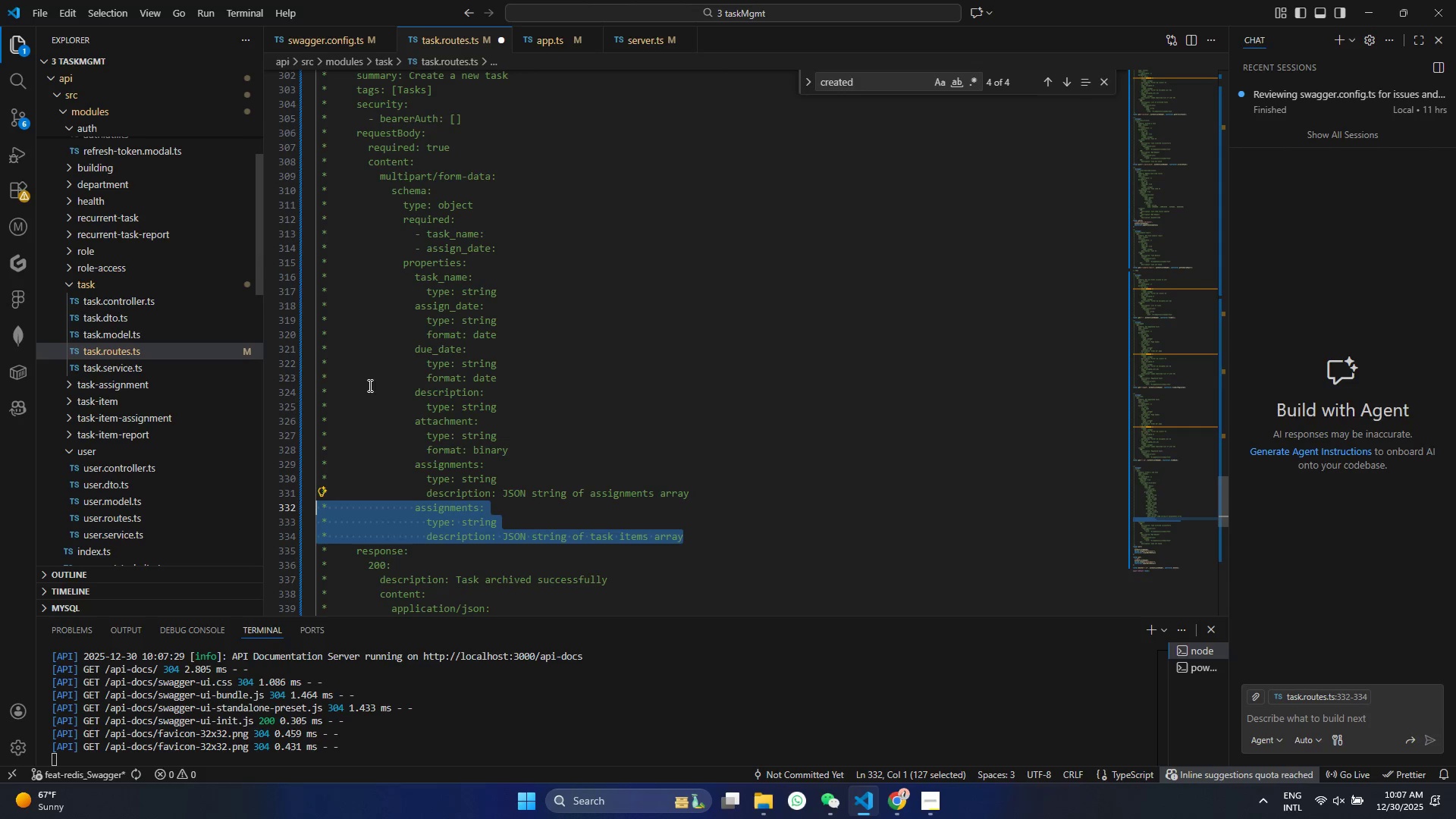 
double_click([435, 505])
 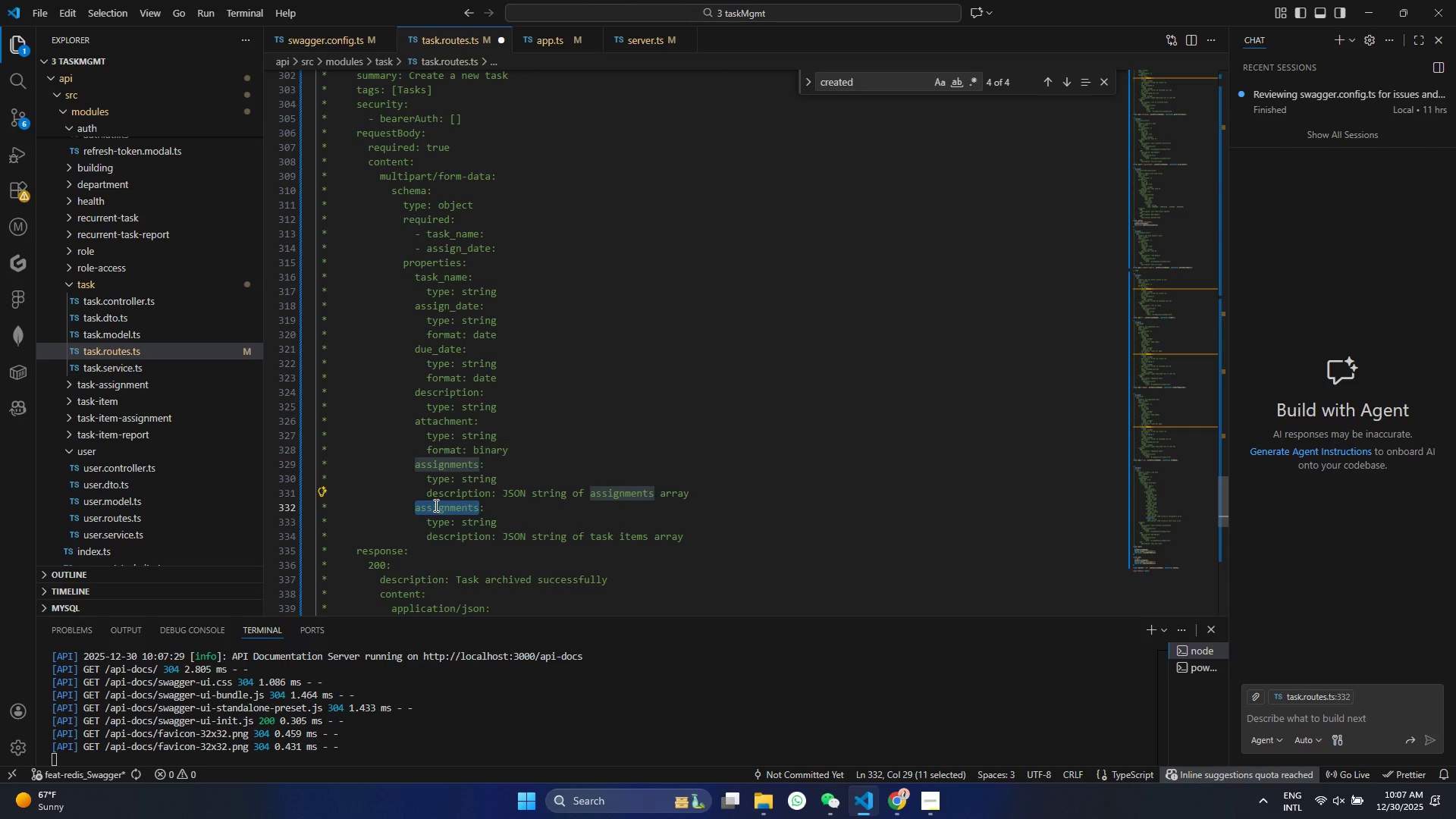 
type(items)
 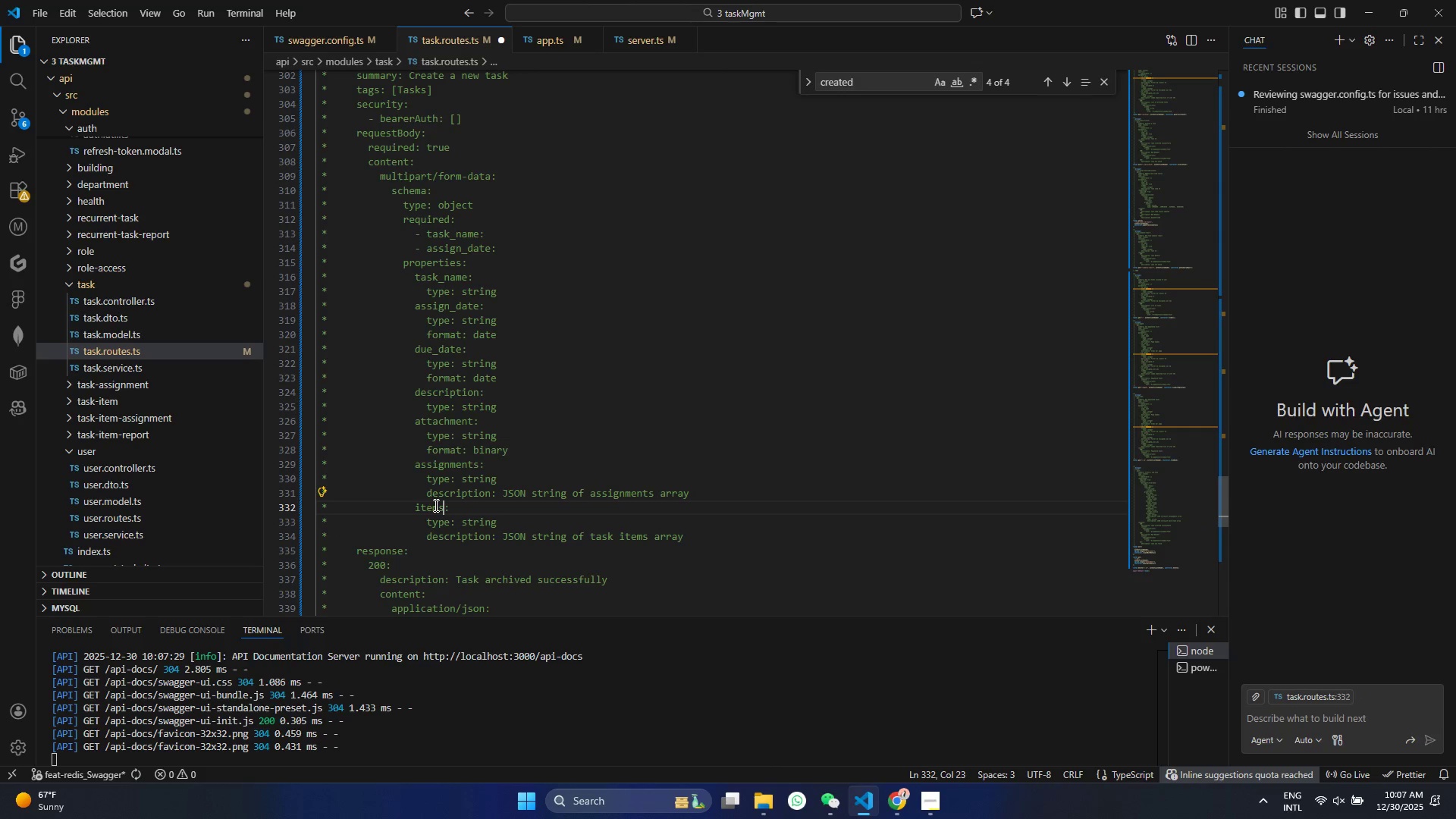 
key(Control+ControlLeft)
 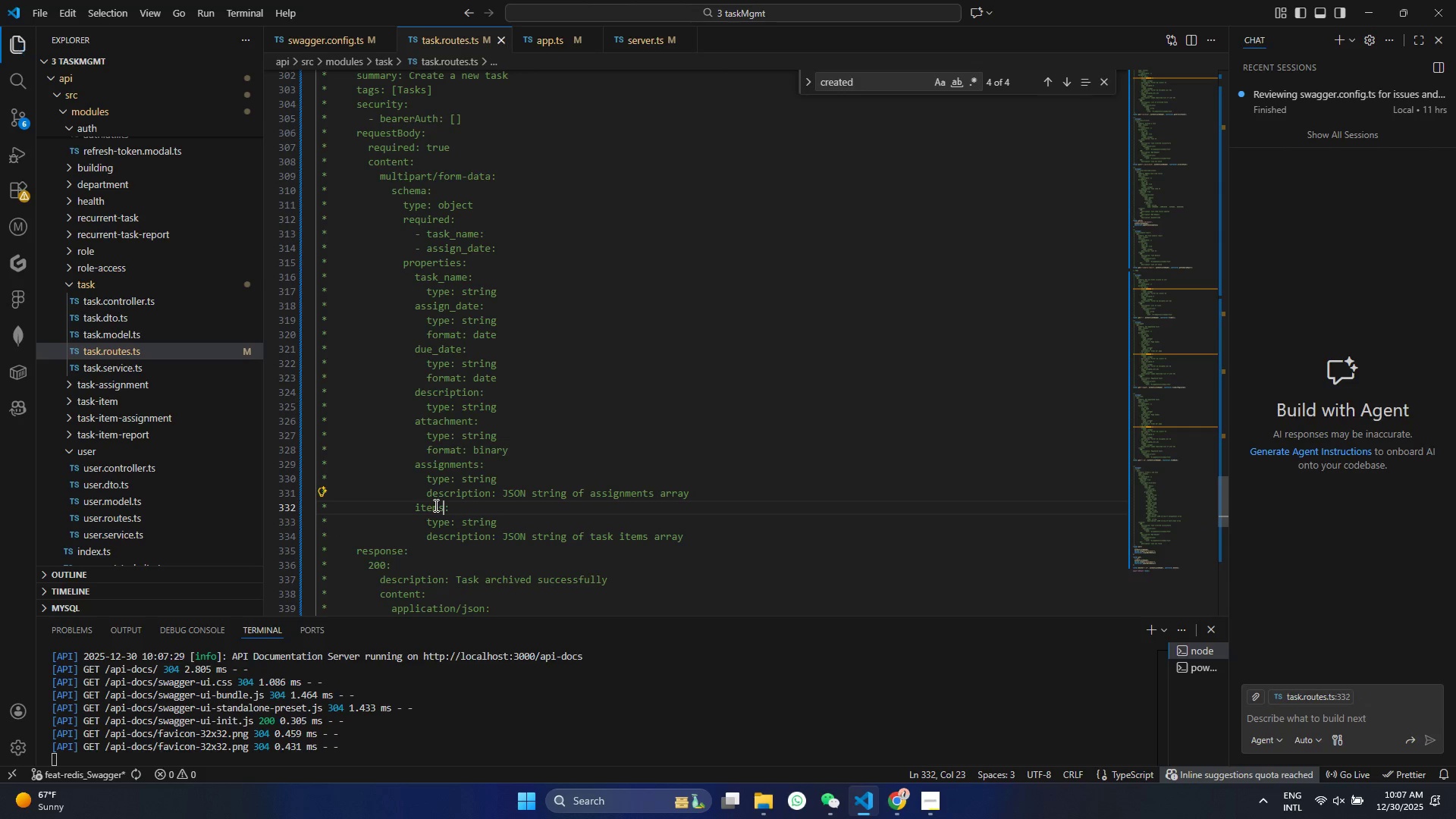 
key(Control+S)
 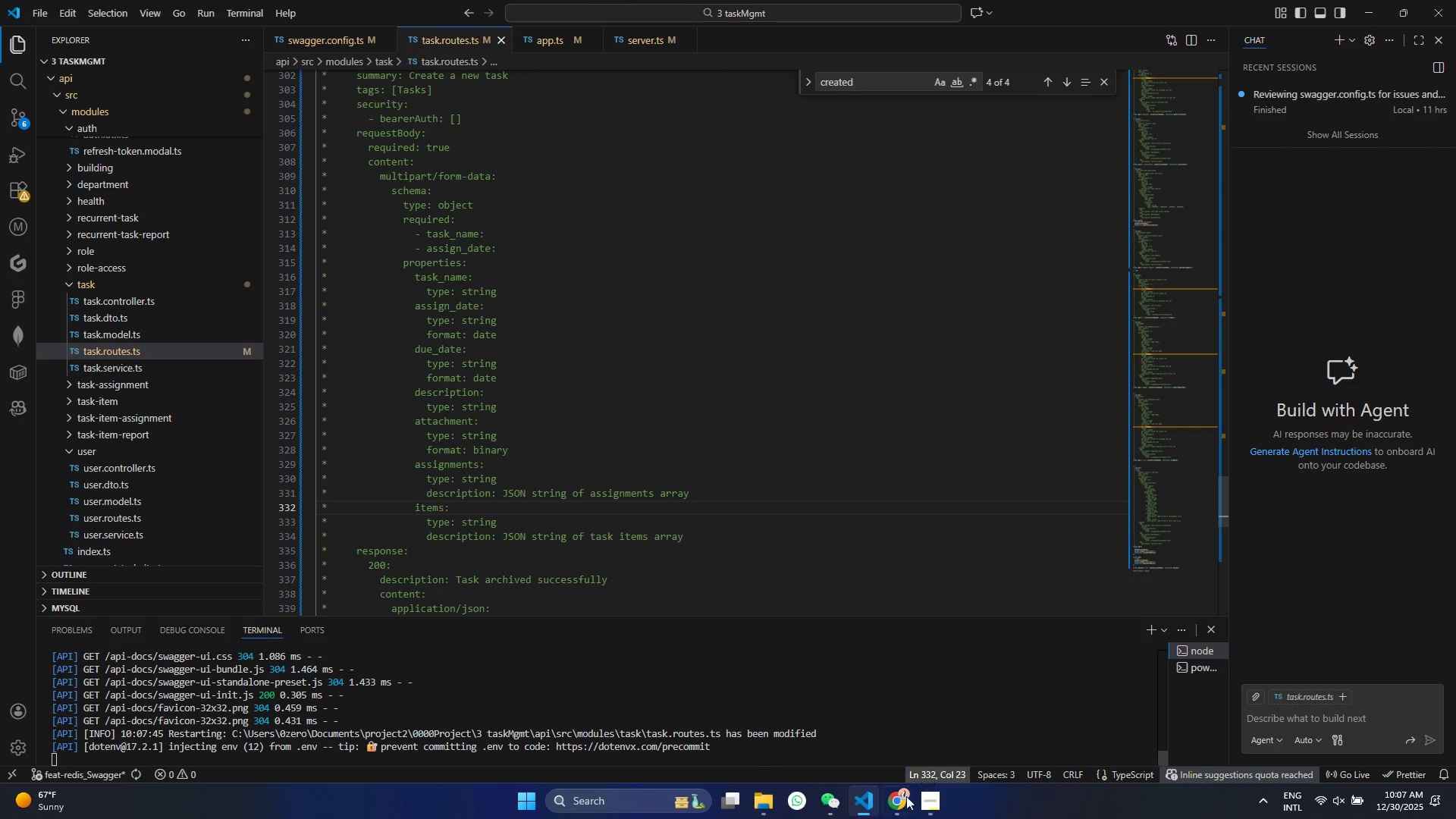 
left_click([890, 817])
 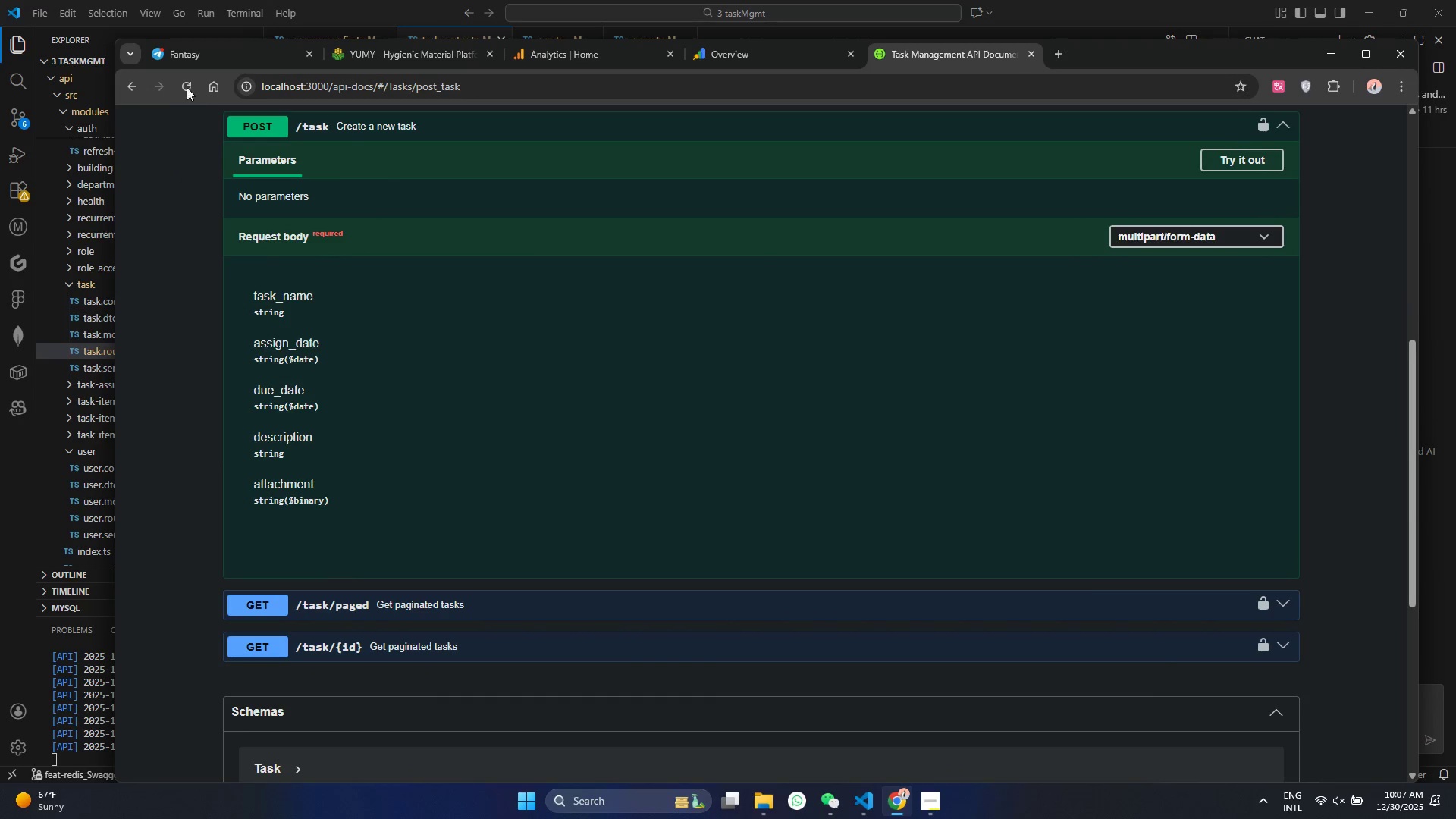 
left_click([181, 83])
 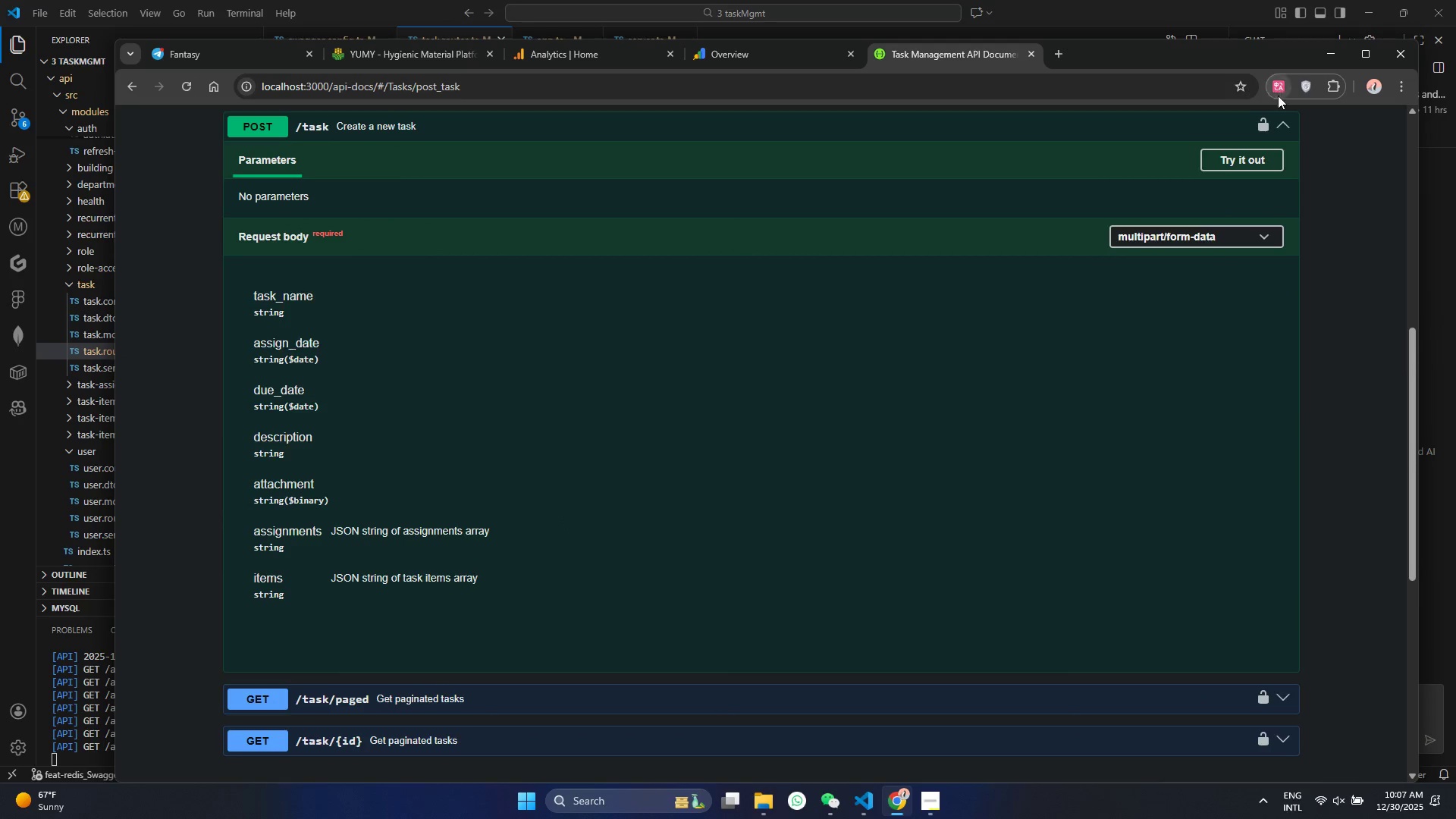 
left_click([1328, 58])
 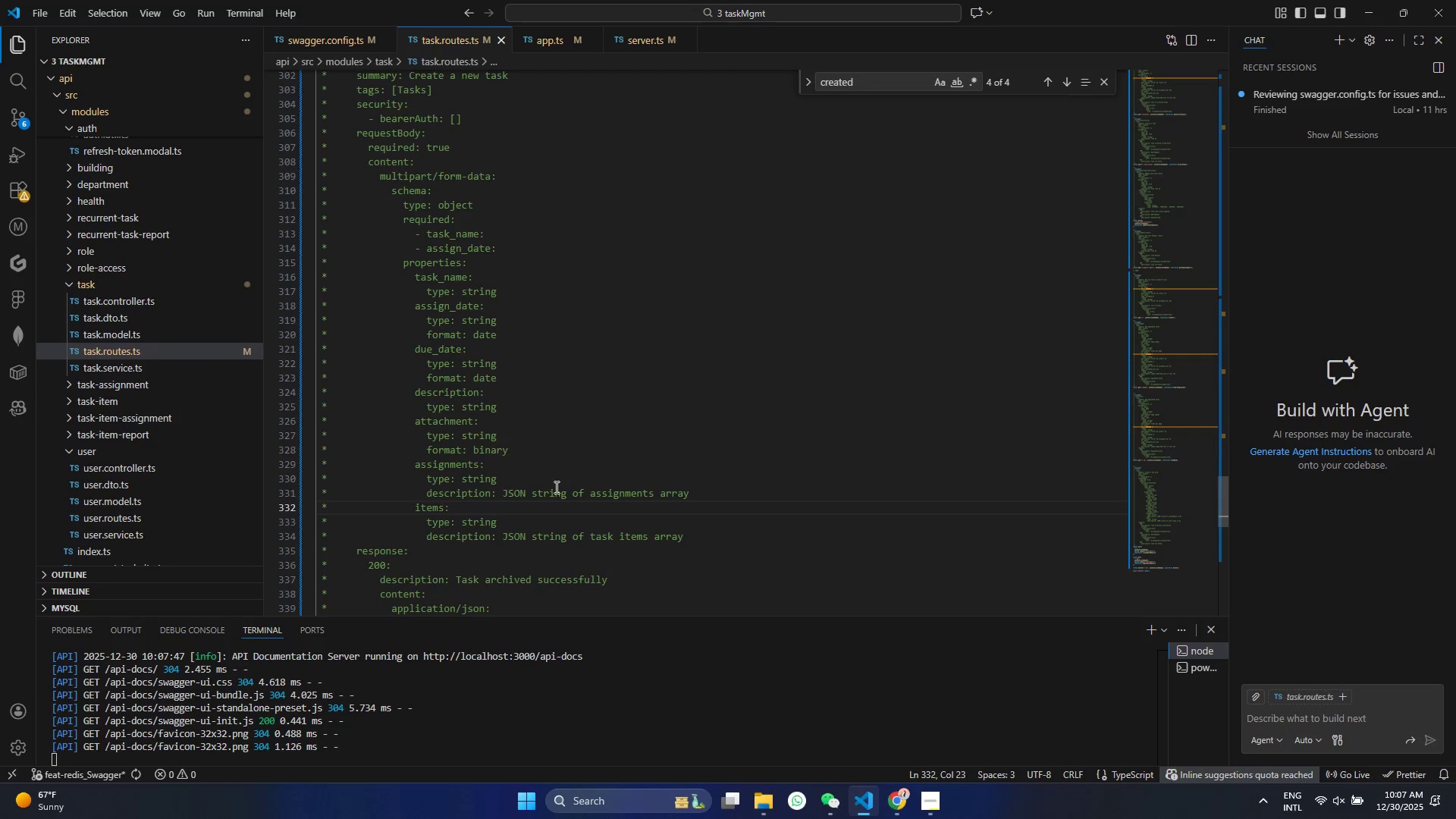 
scroll: coordinate [555, 490], scroll_direction: down, amount: 2.0
 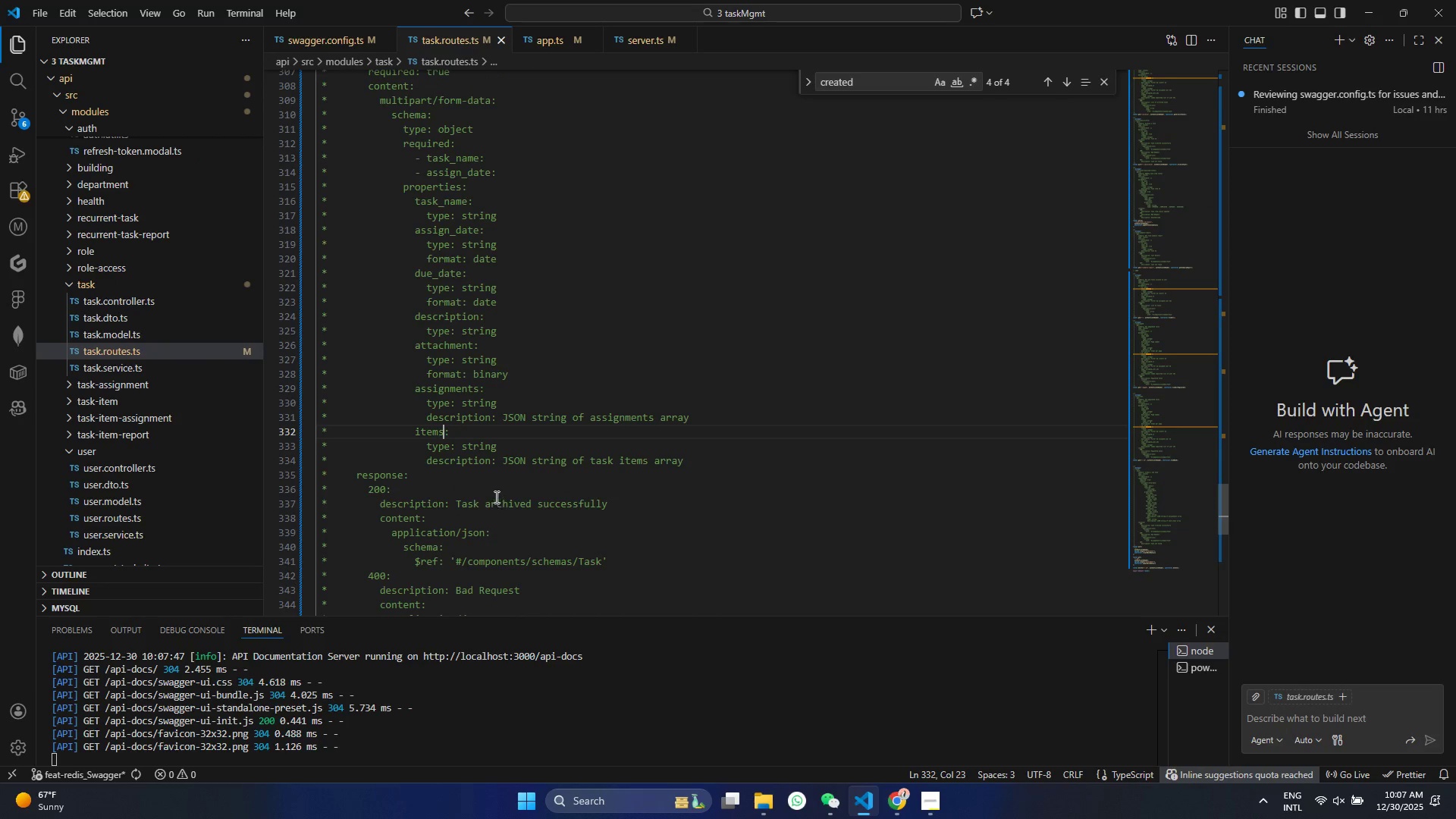 
double_click([501, 509])
 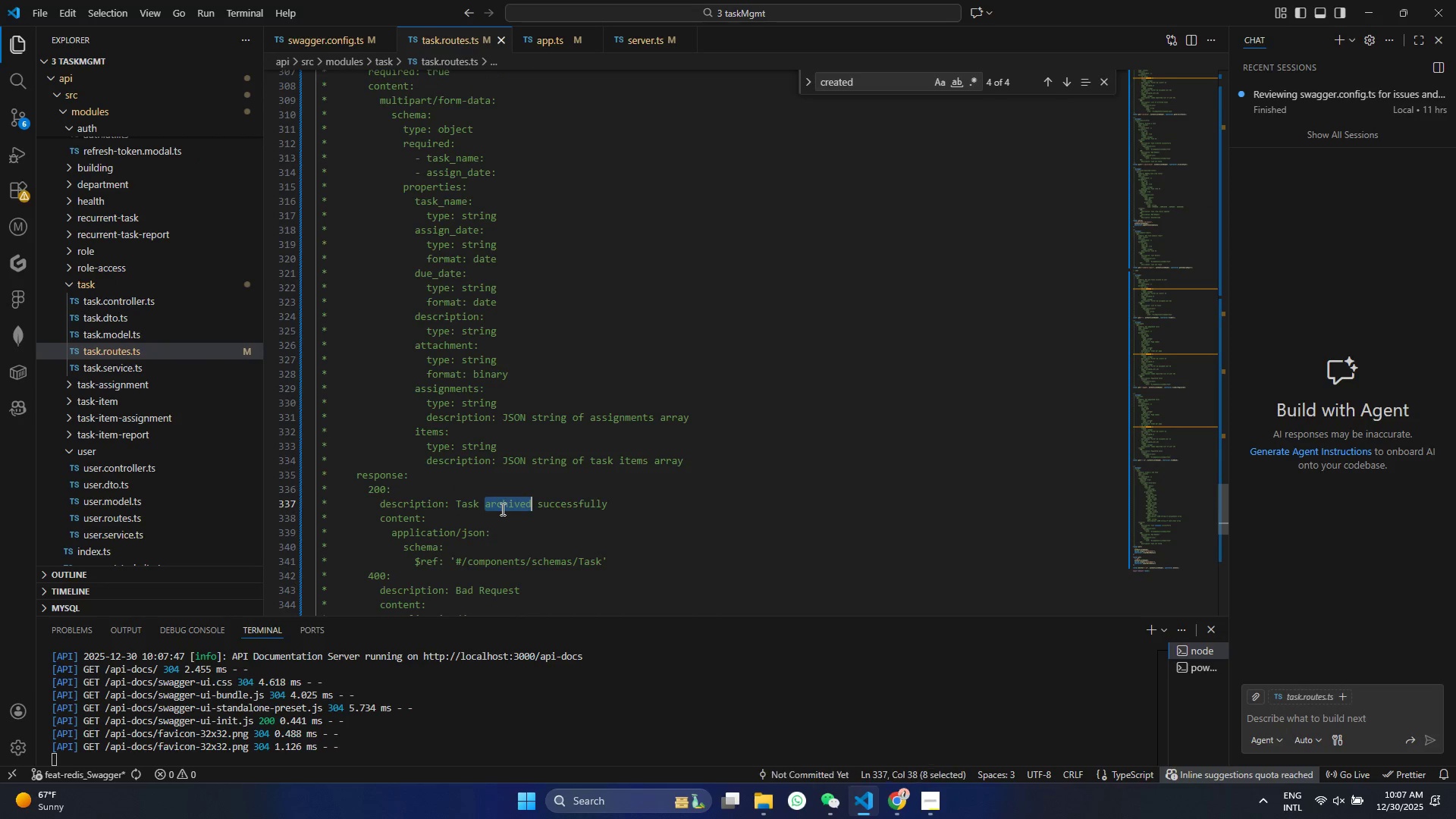 
type(created)
 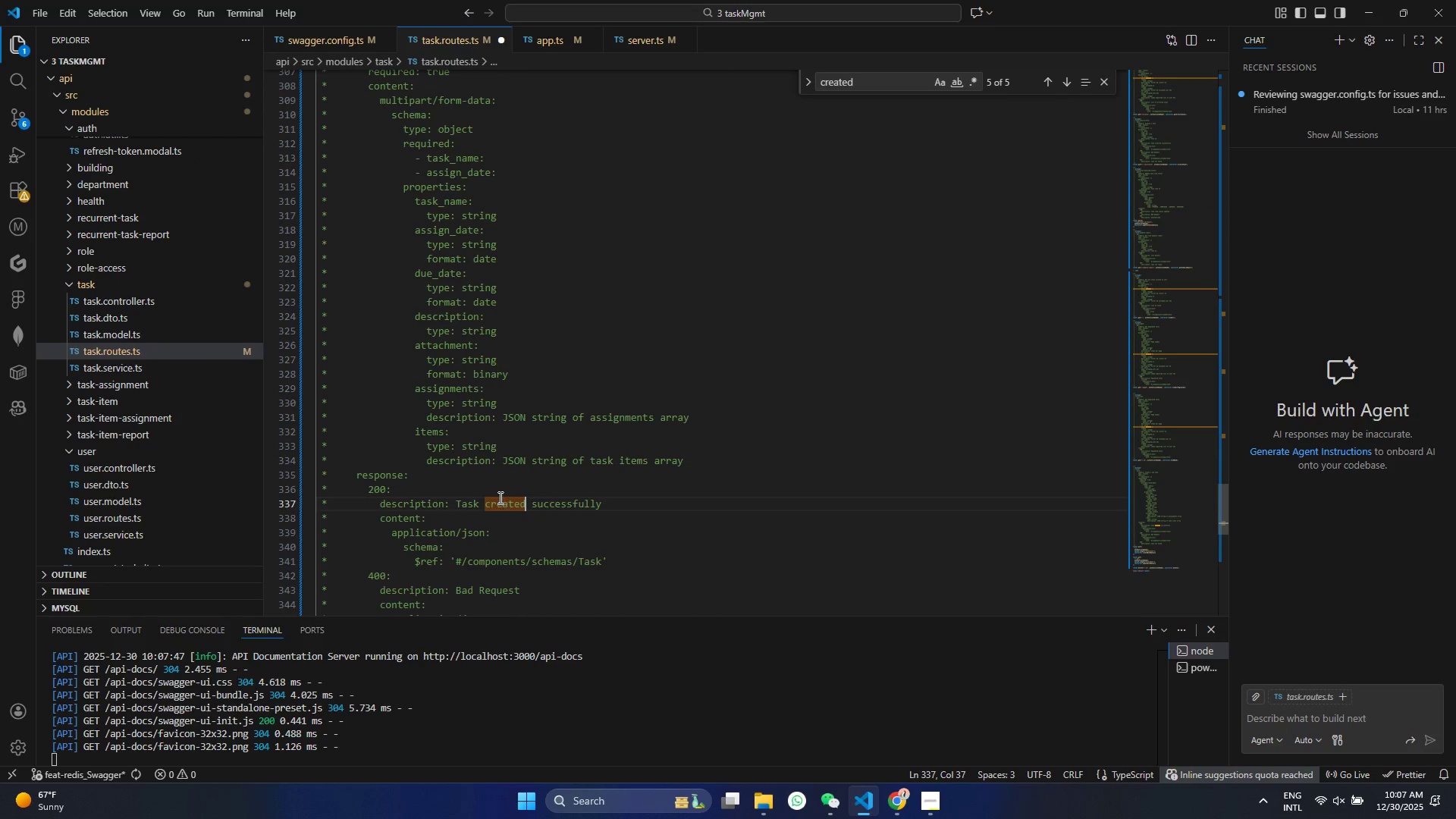 
key(Control+ControlLeft)
 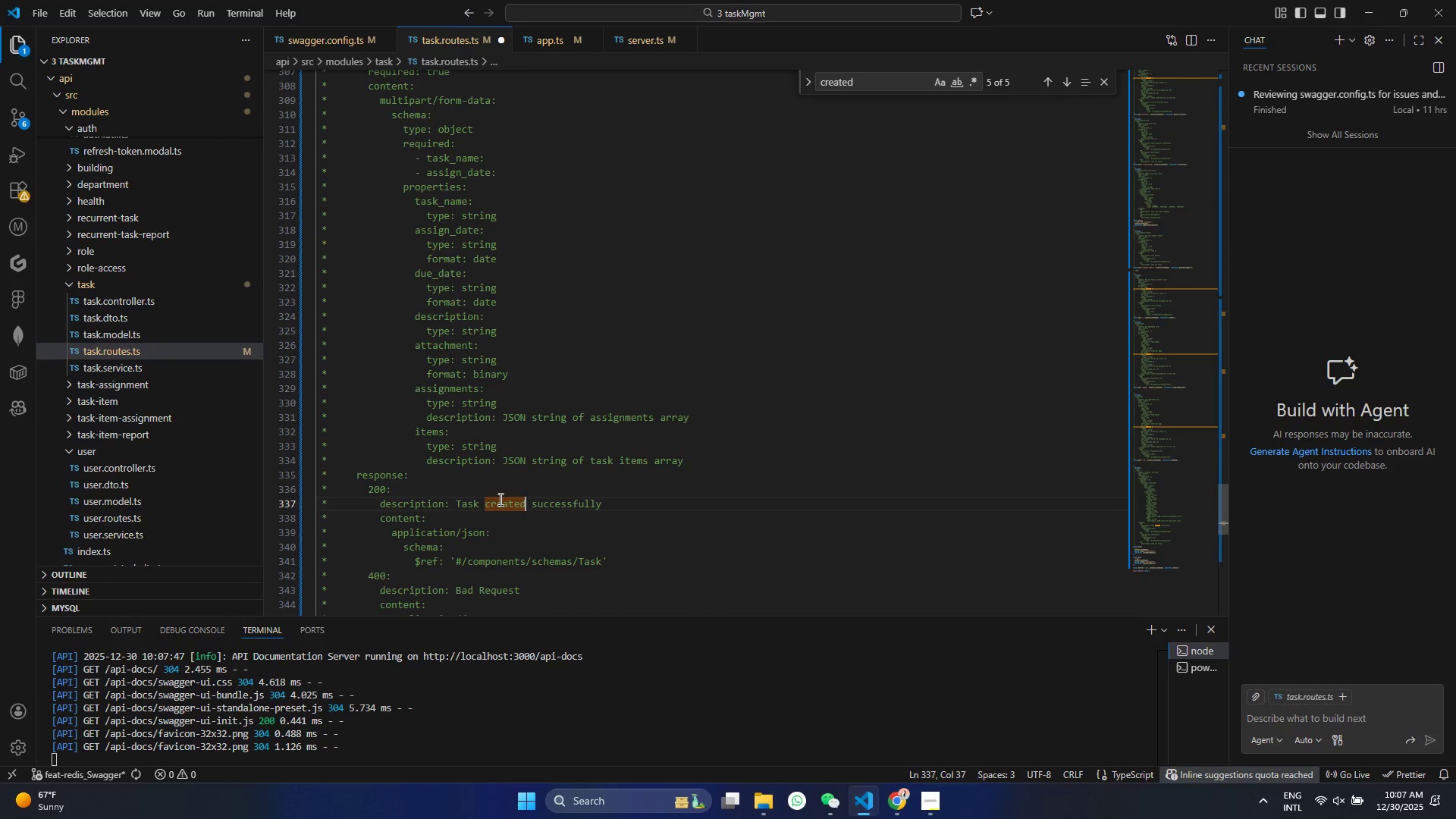 
key(Control+S)
 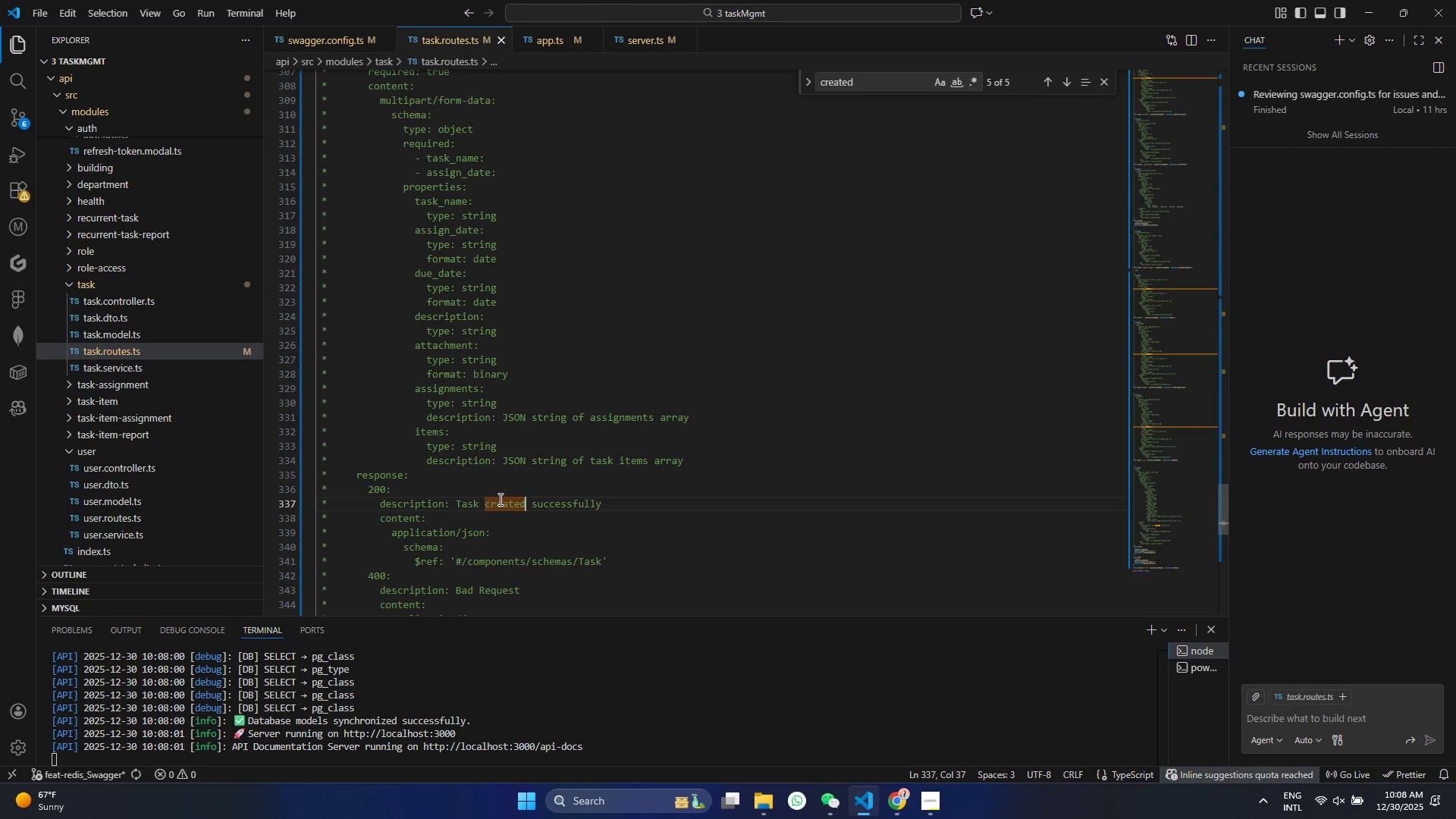 
scroll: coordinate [463, 573], scroll_direction: down, amount: 3.0
 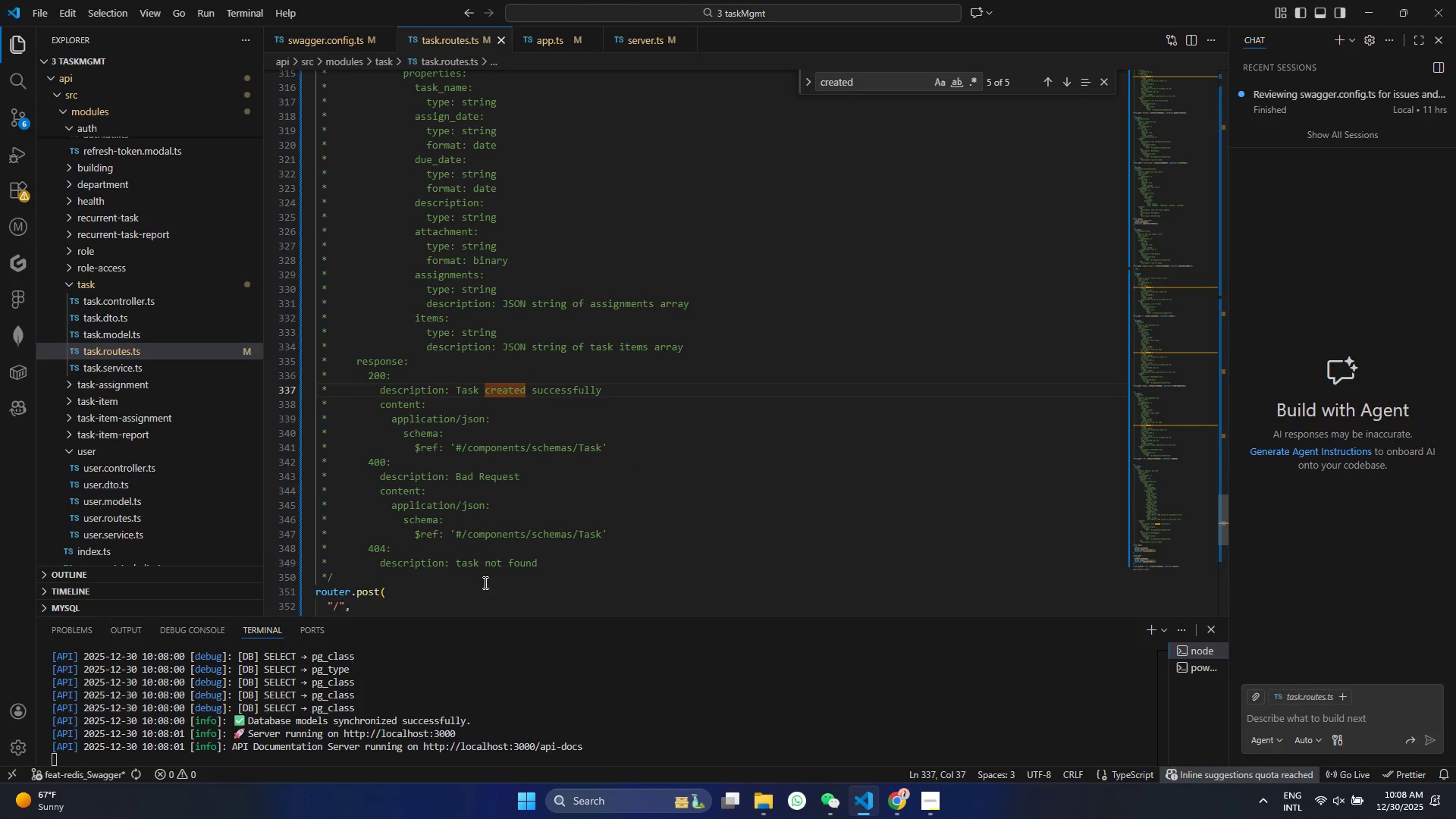 
left_click_drag(start_coordinate=[562, 567], to_coordinate=[259, 492])
 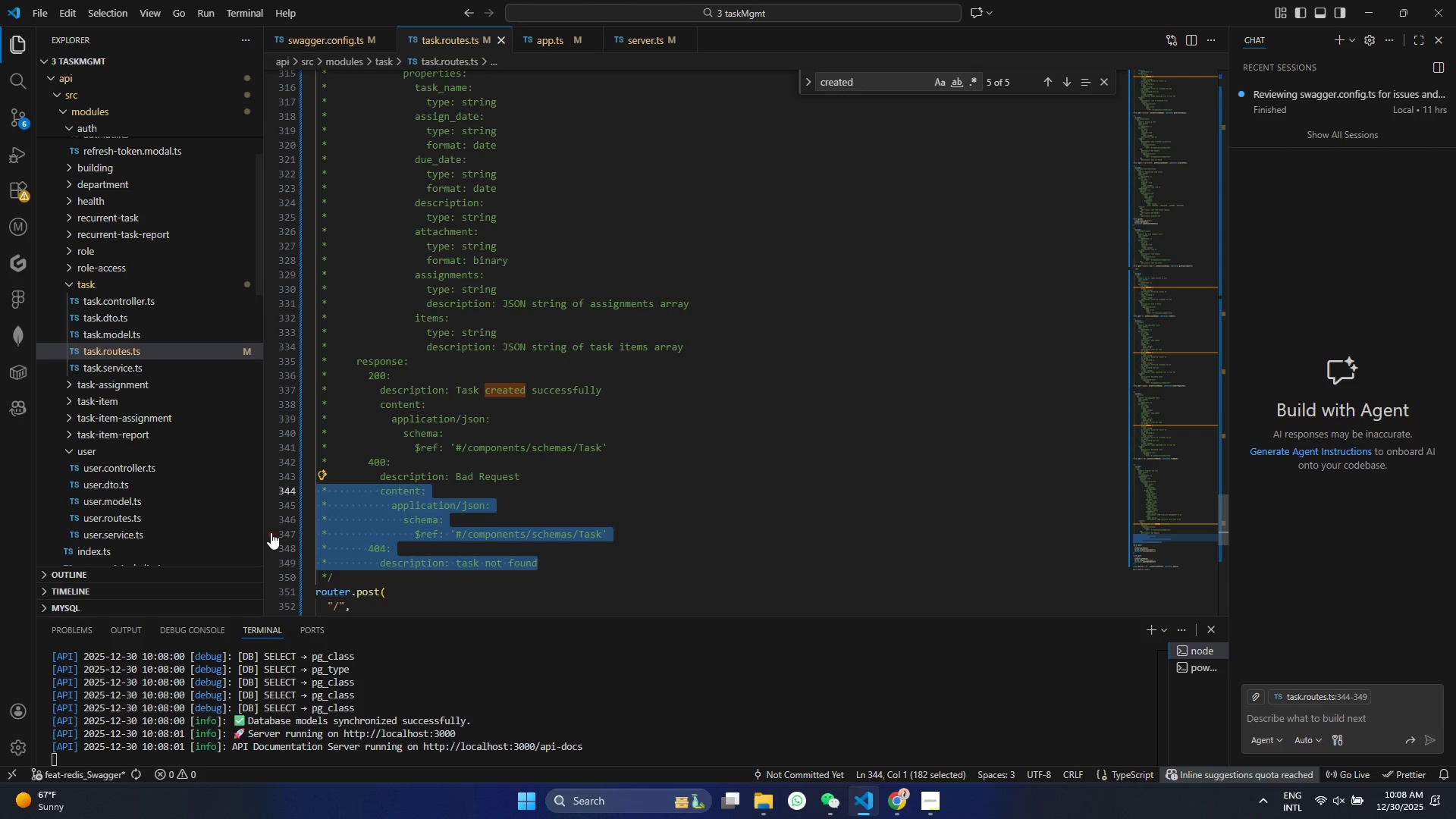 
key(Backspace)
 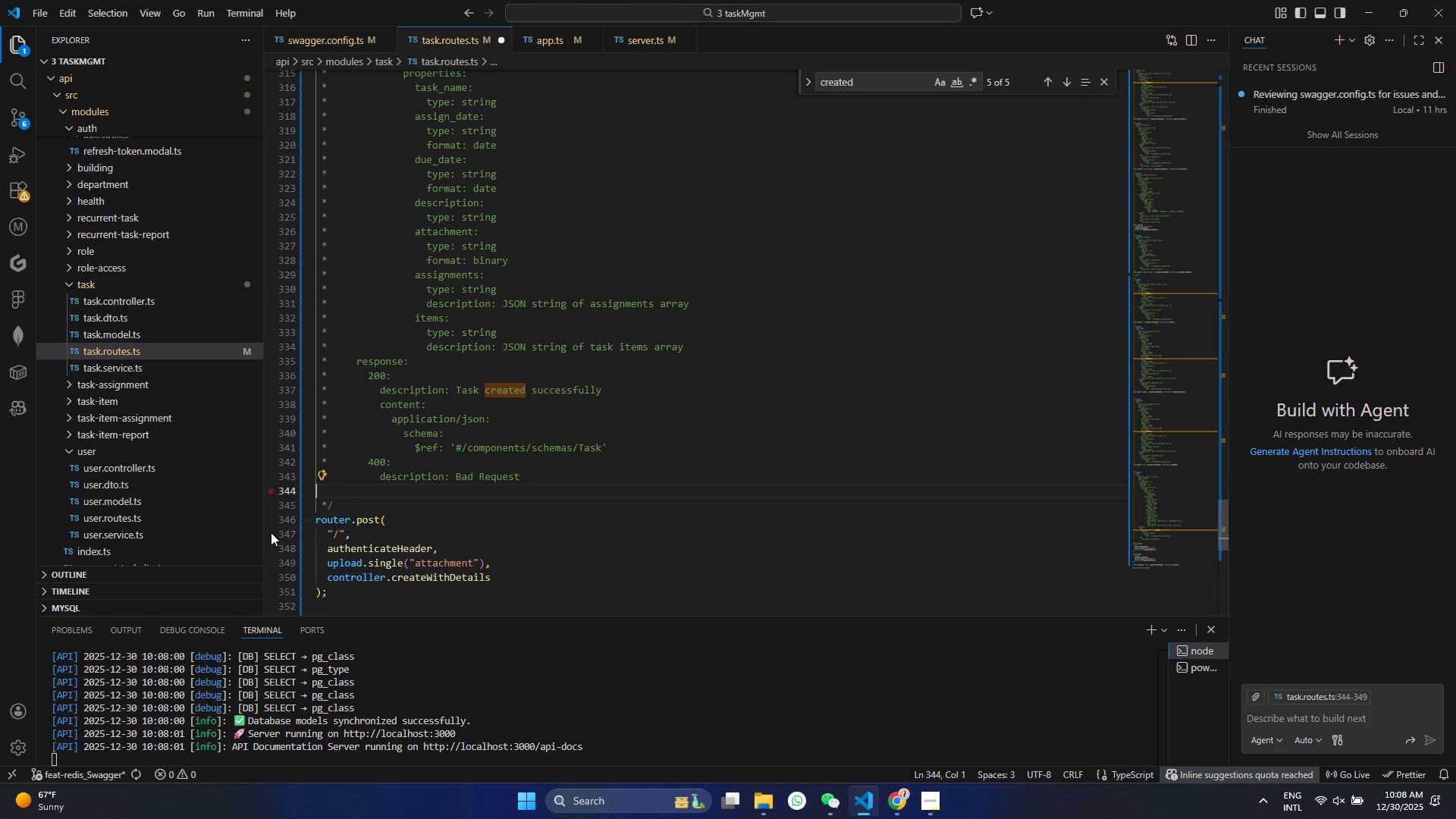 
key(Backspace)
 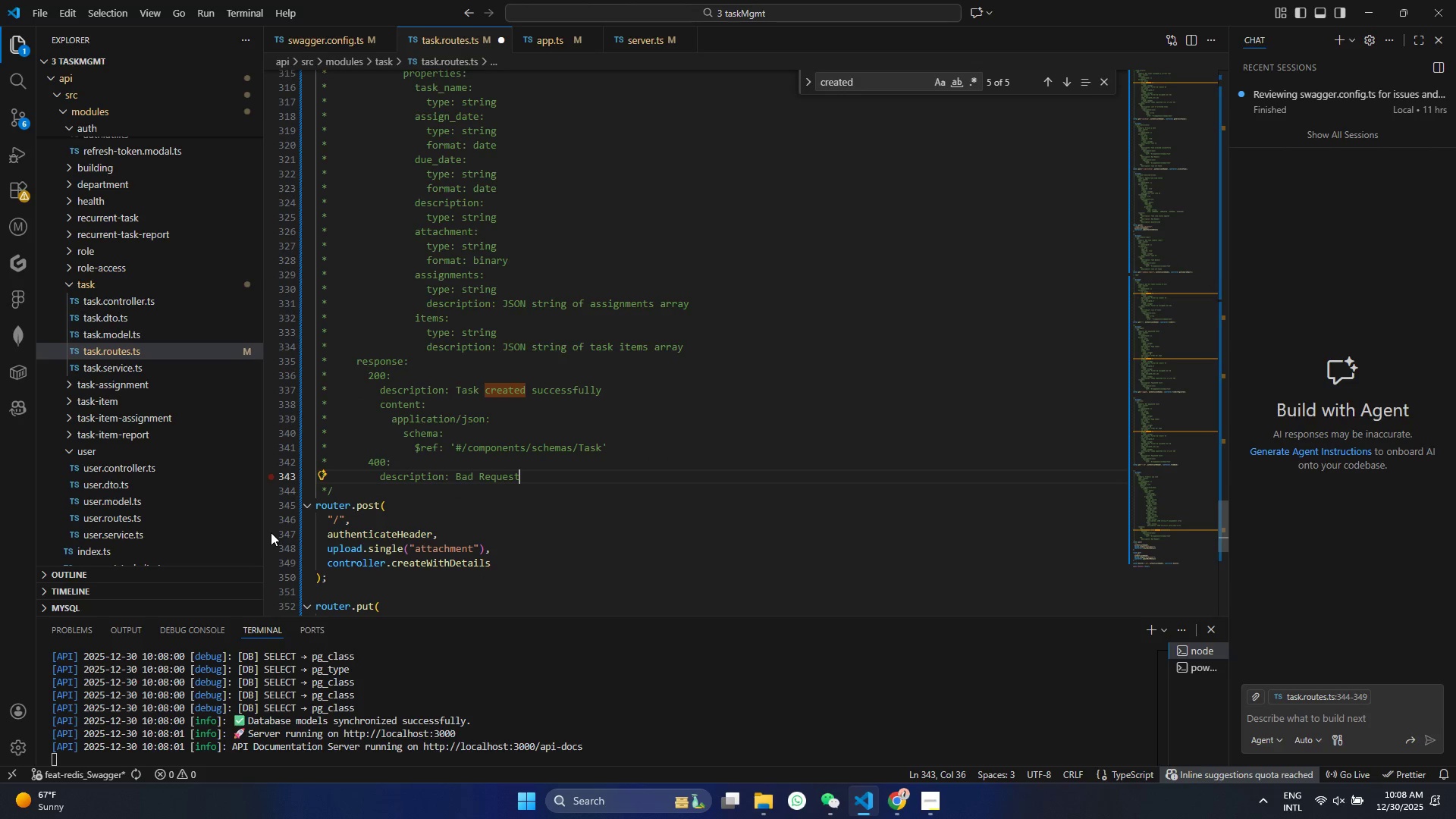 
key(Control+ControlLeft)
 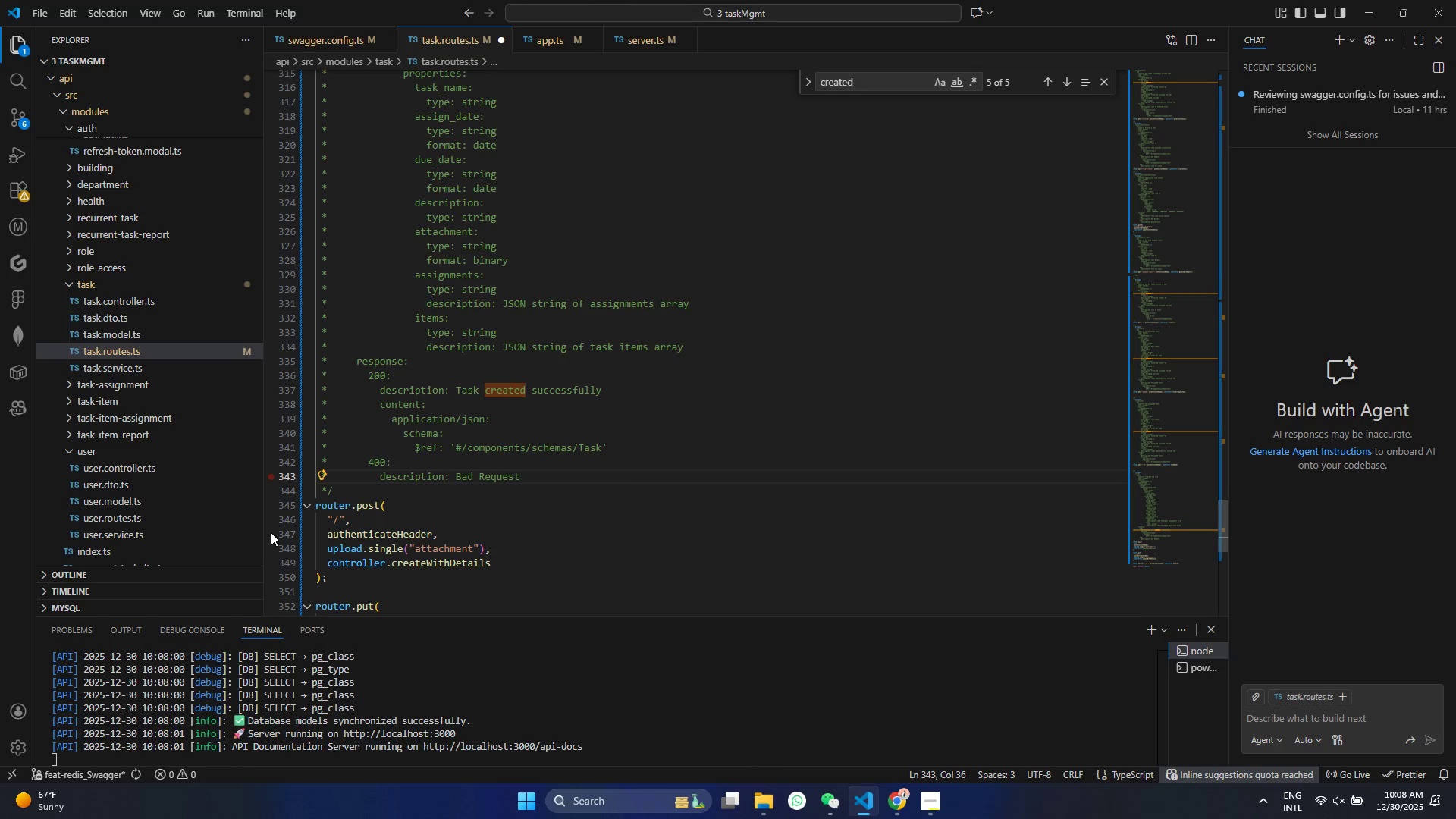 
key(Control+S)
 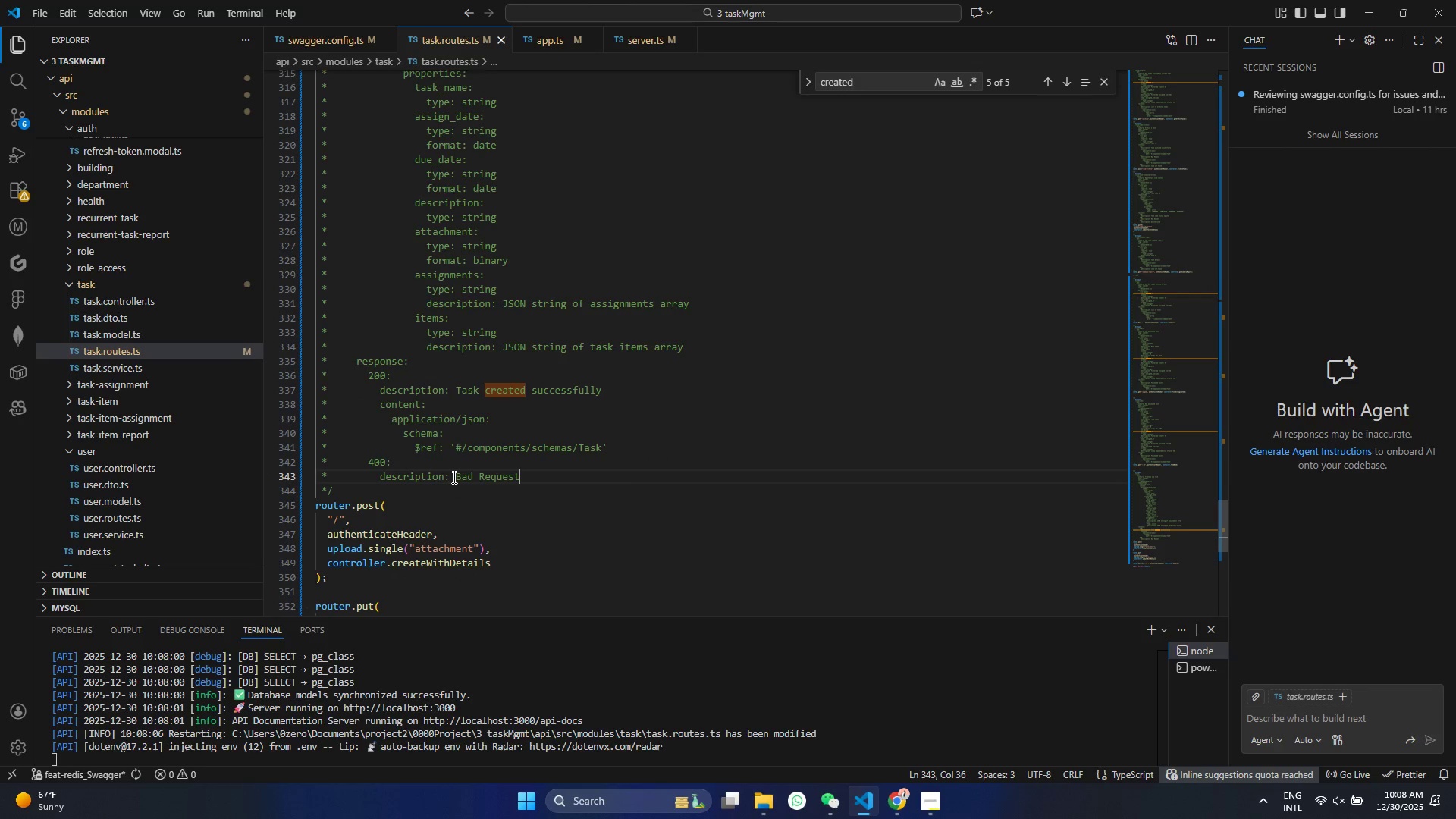 
left_click_drag(start_coordinate=[457, 475], to_coordinate=[519, 478])
 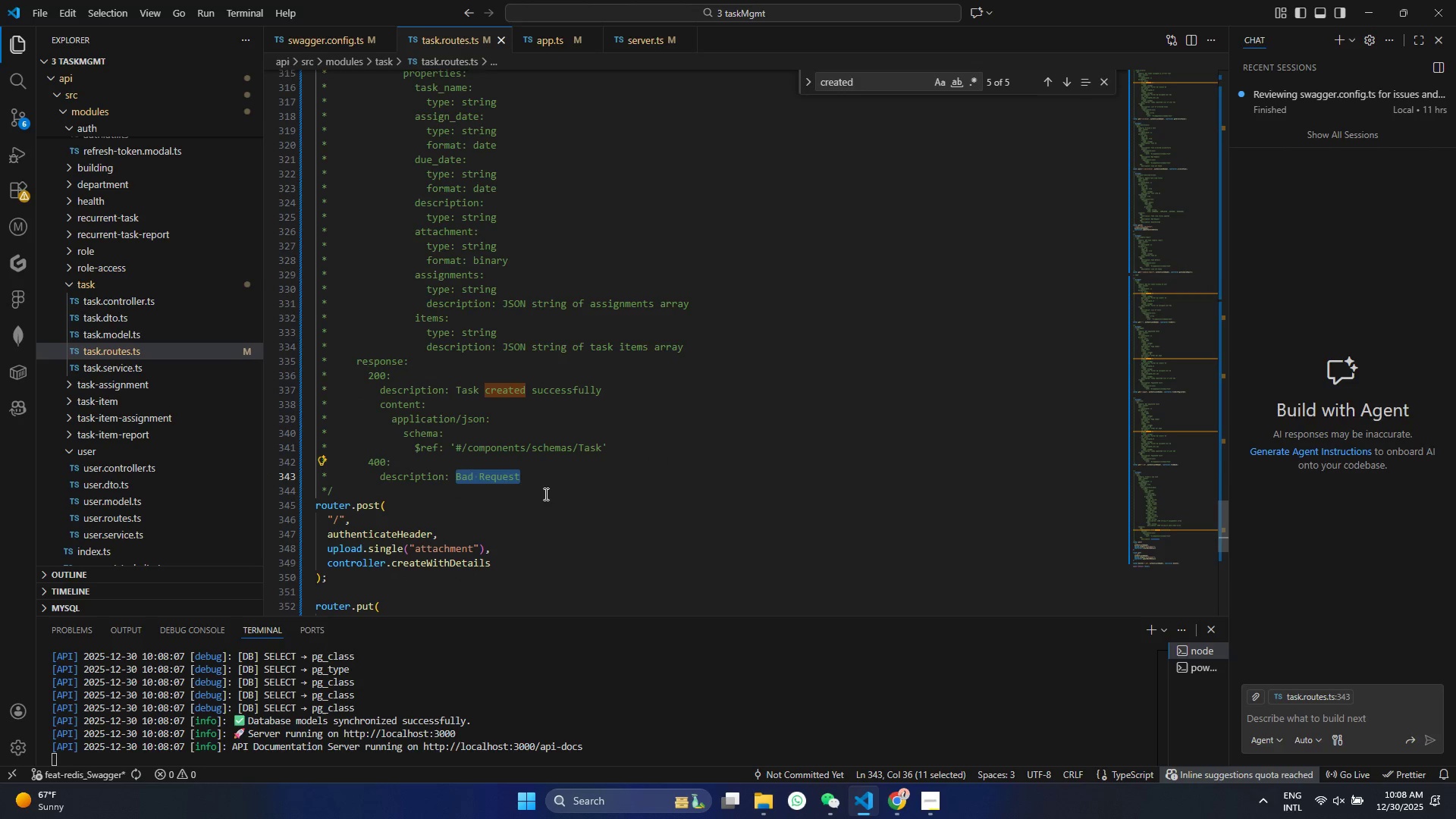 
type(Validation error)
 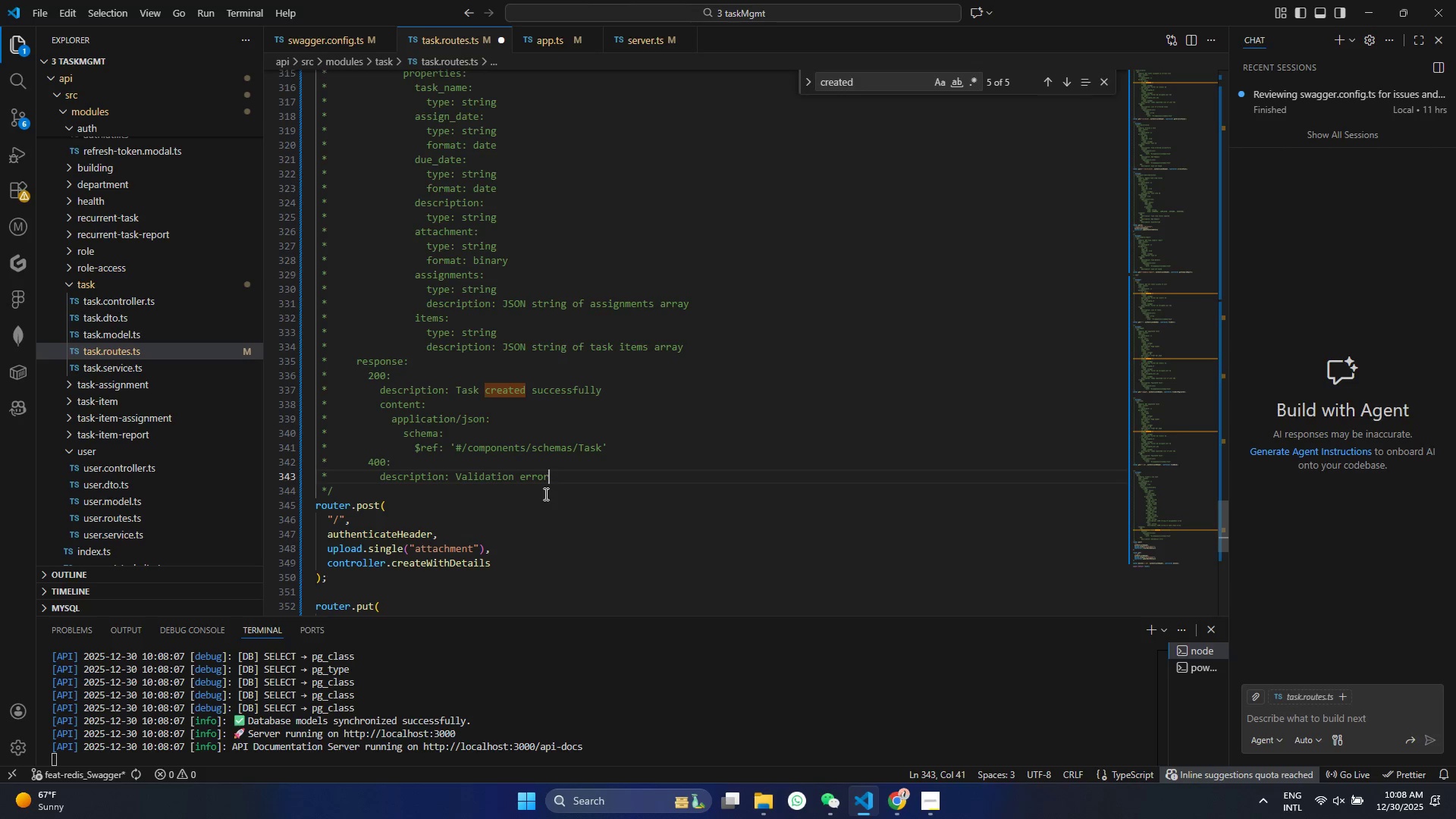 
key(Control+ControlLeft)
 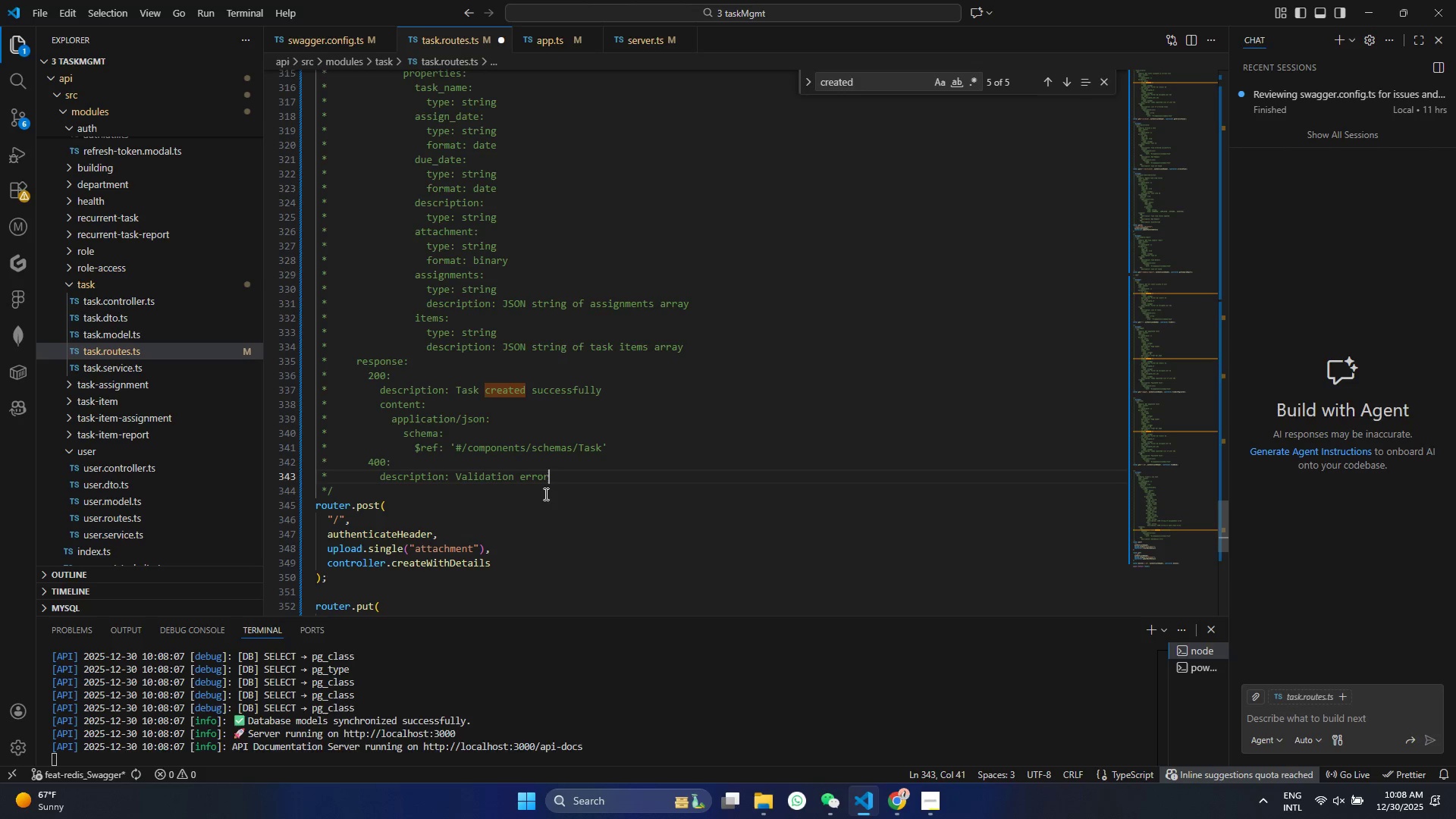 
key(Control+S)
 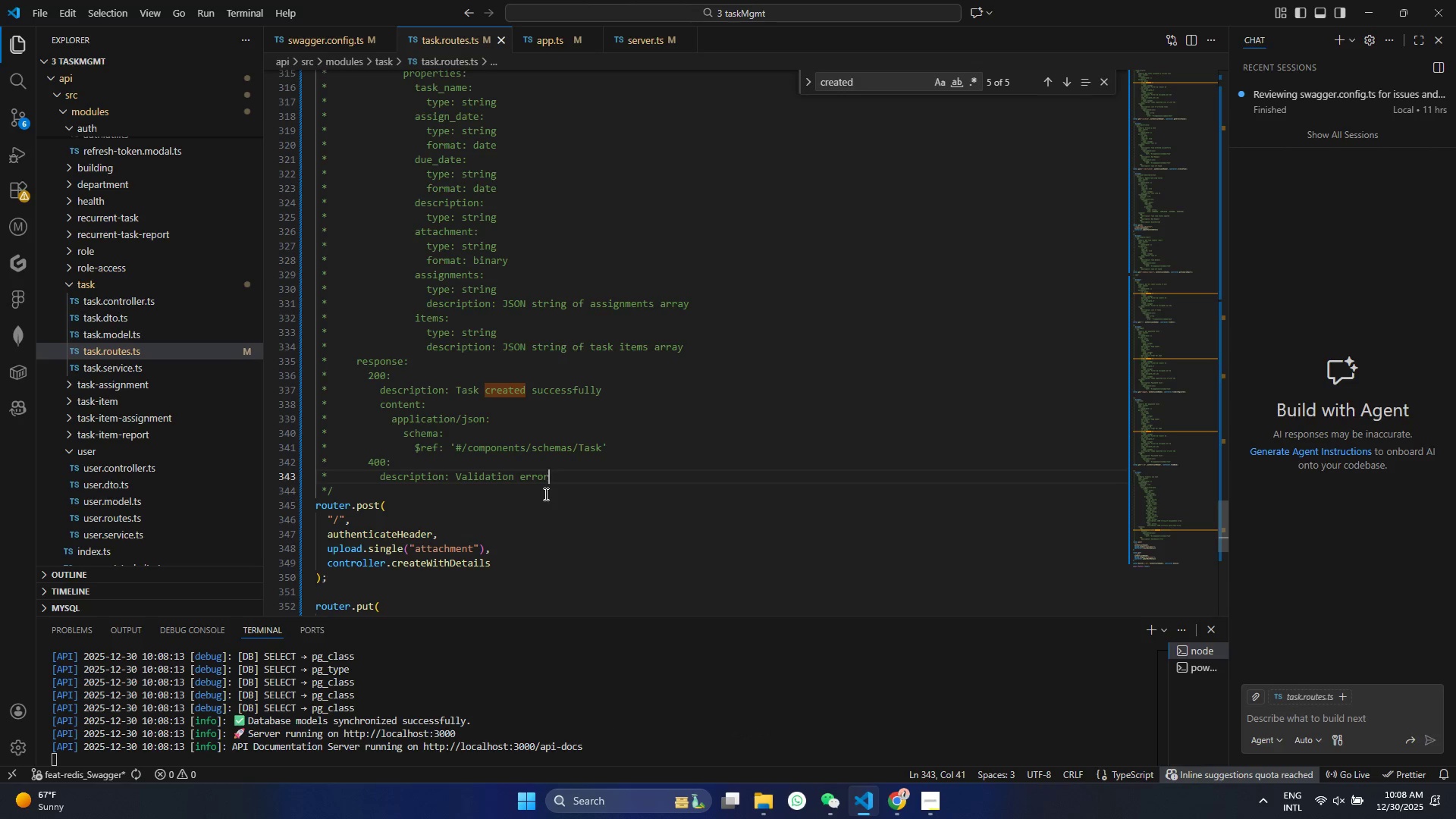 
wait(6.67)
 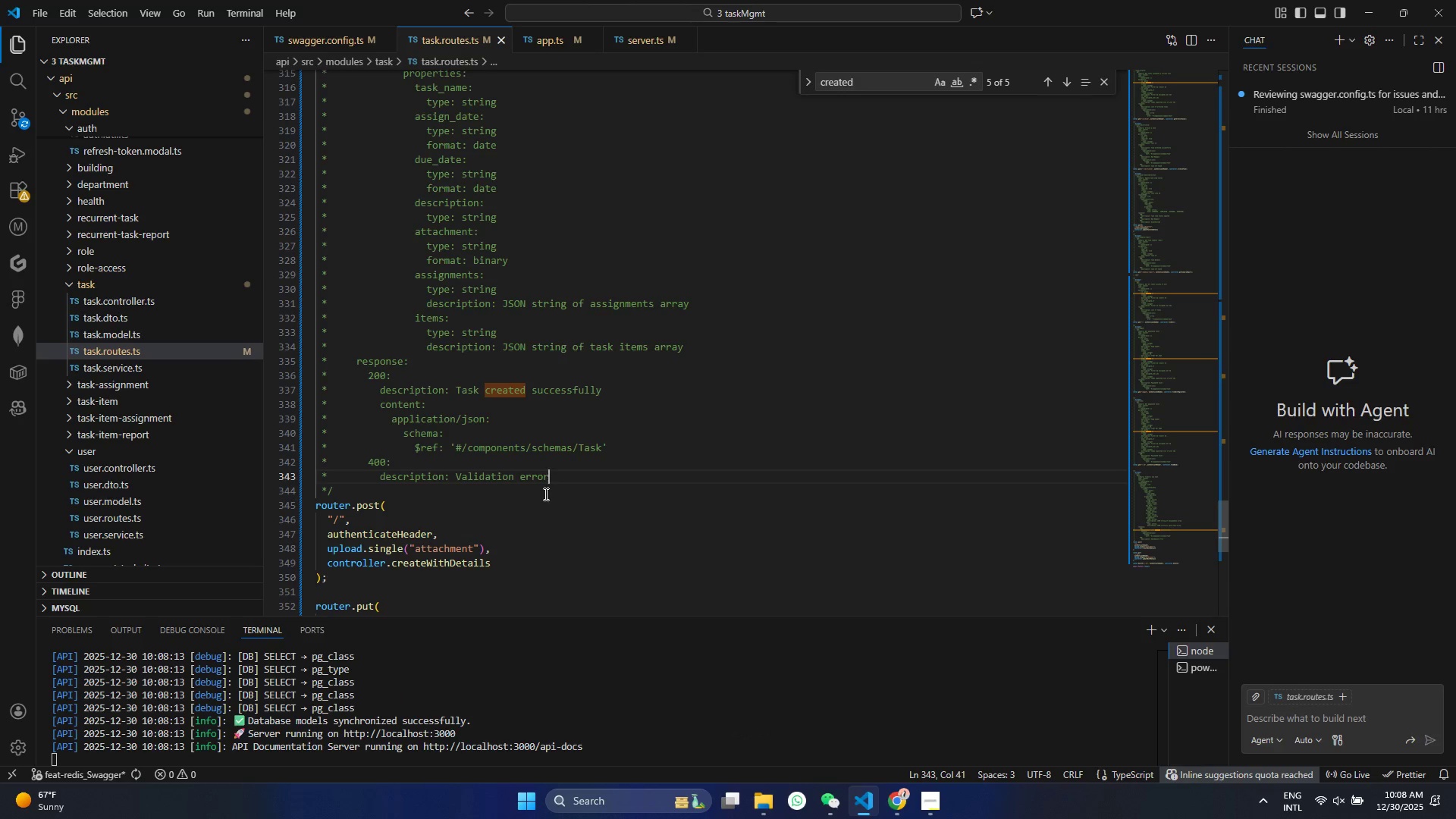 
left_click([576, 351])
 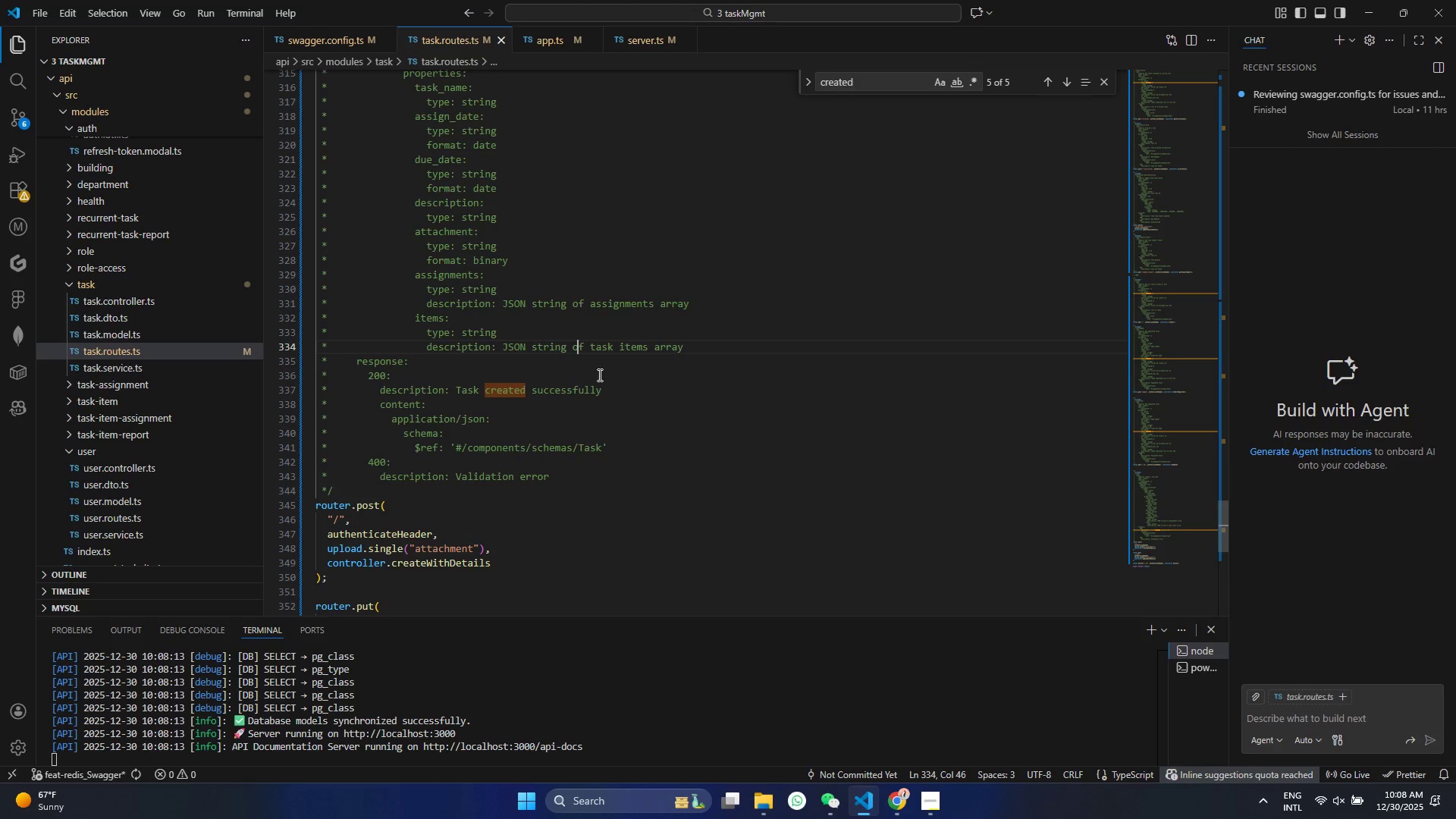 
key(Control+F)
 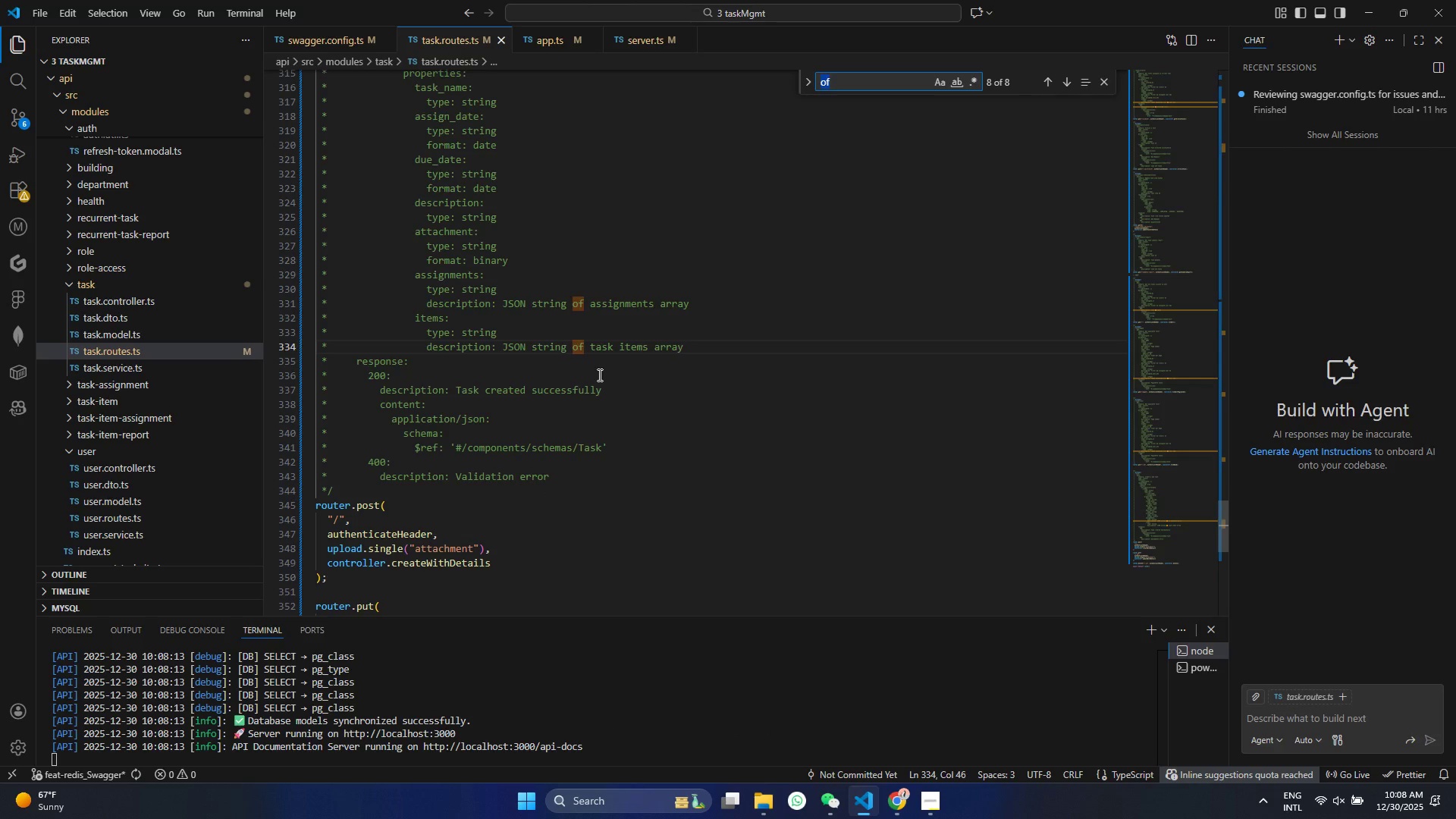 
type(patch)
 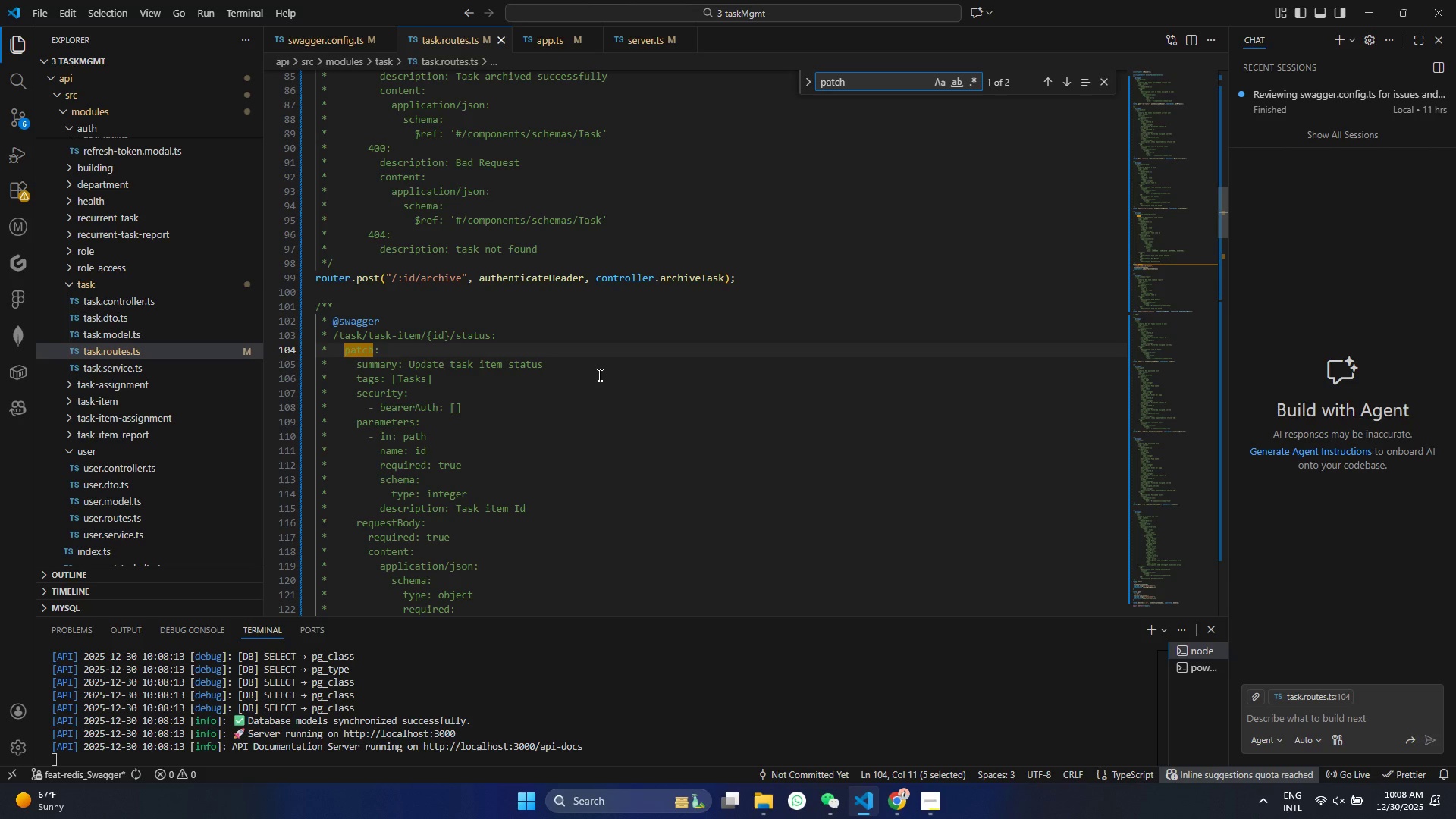 
scroll: coordinate [477, 432], scroll_direction: down, amount: 9.0
 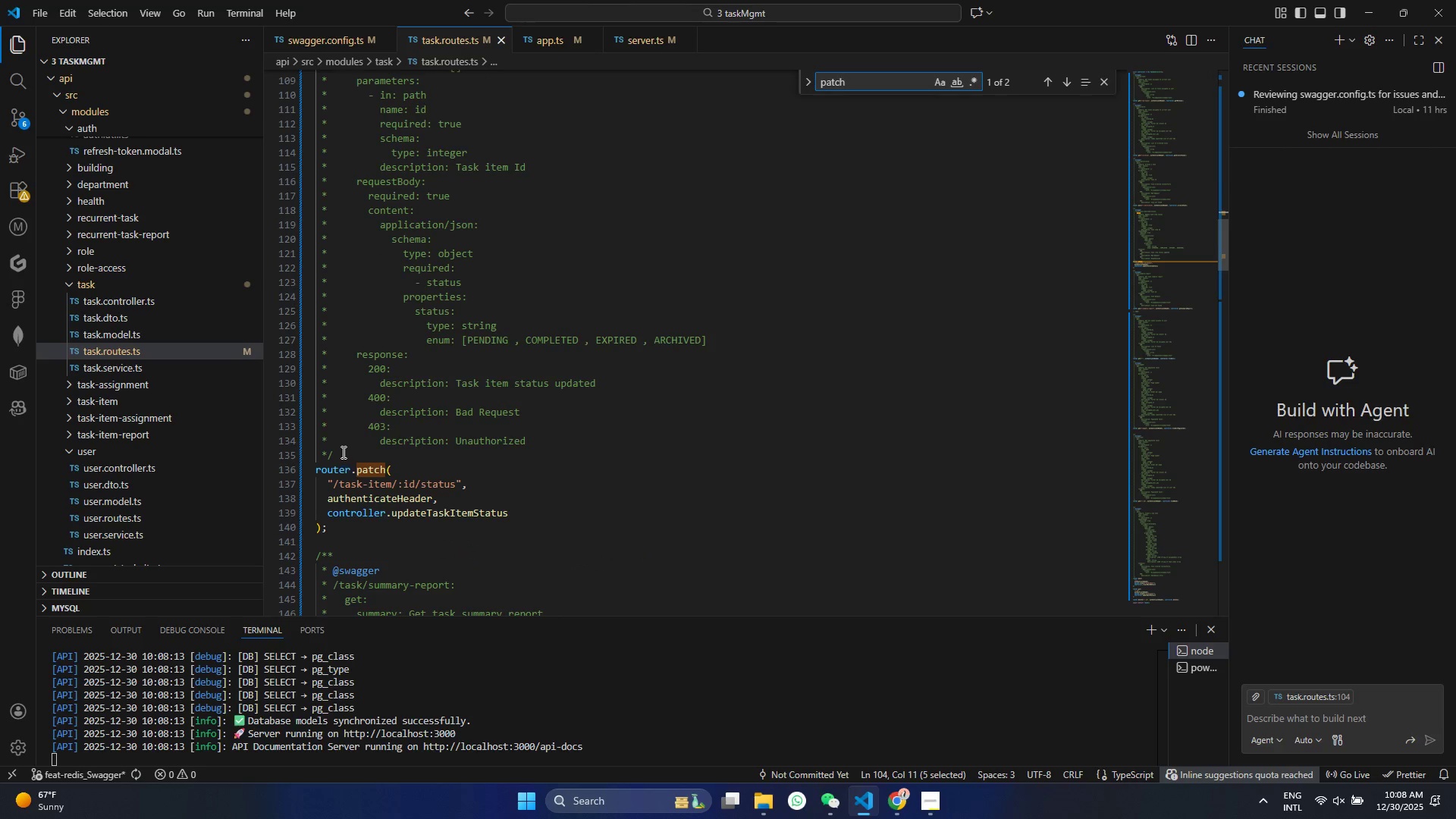 
left_click_drag(start_coordinate=[342, 452], to_coordinate=[271, 262])
 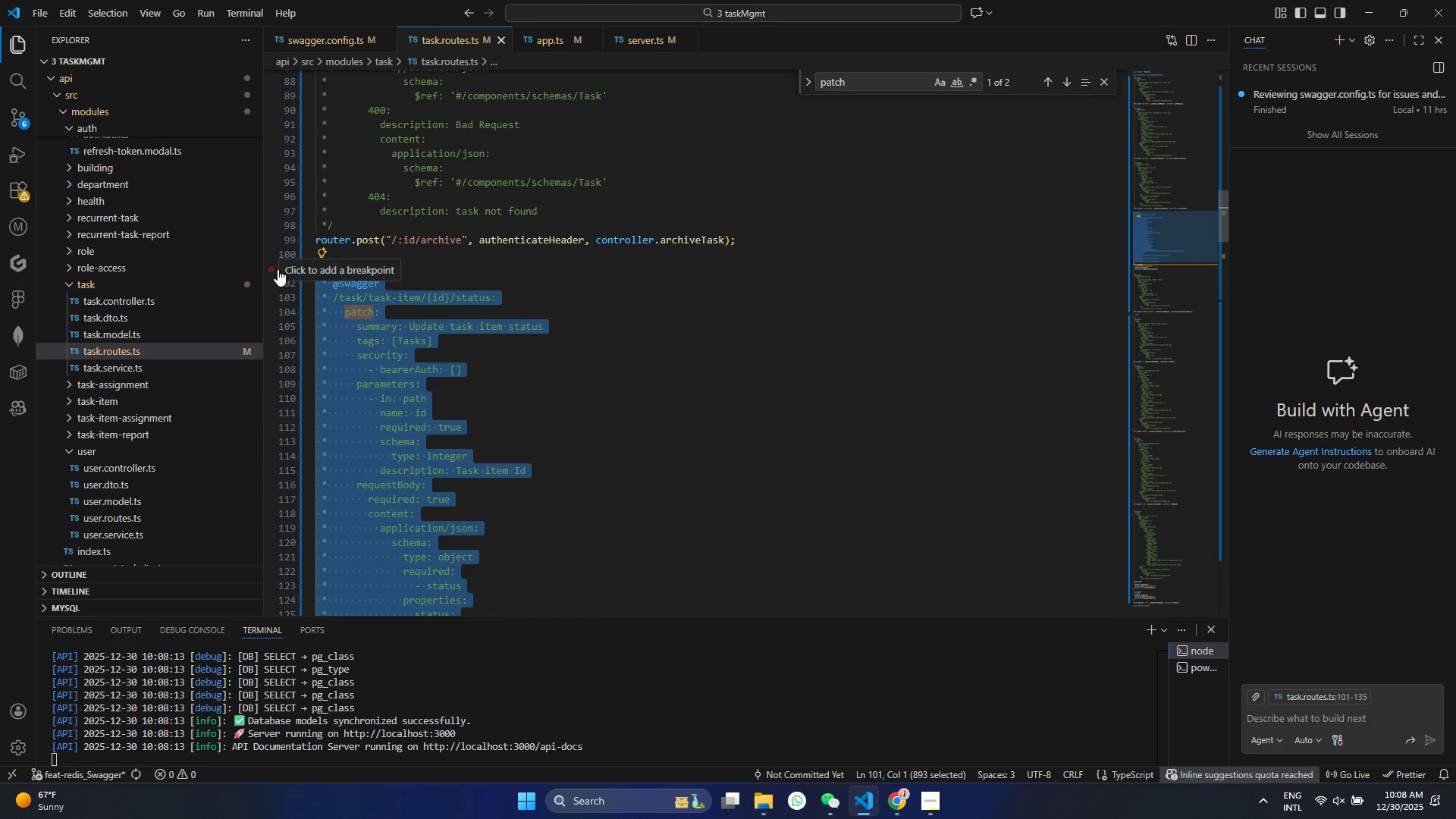 
scroll: coordinate [300, 368], scroll_direction: up, amount: 8.0
 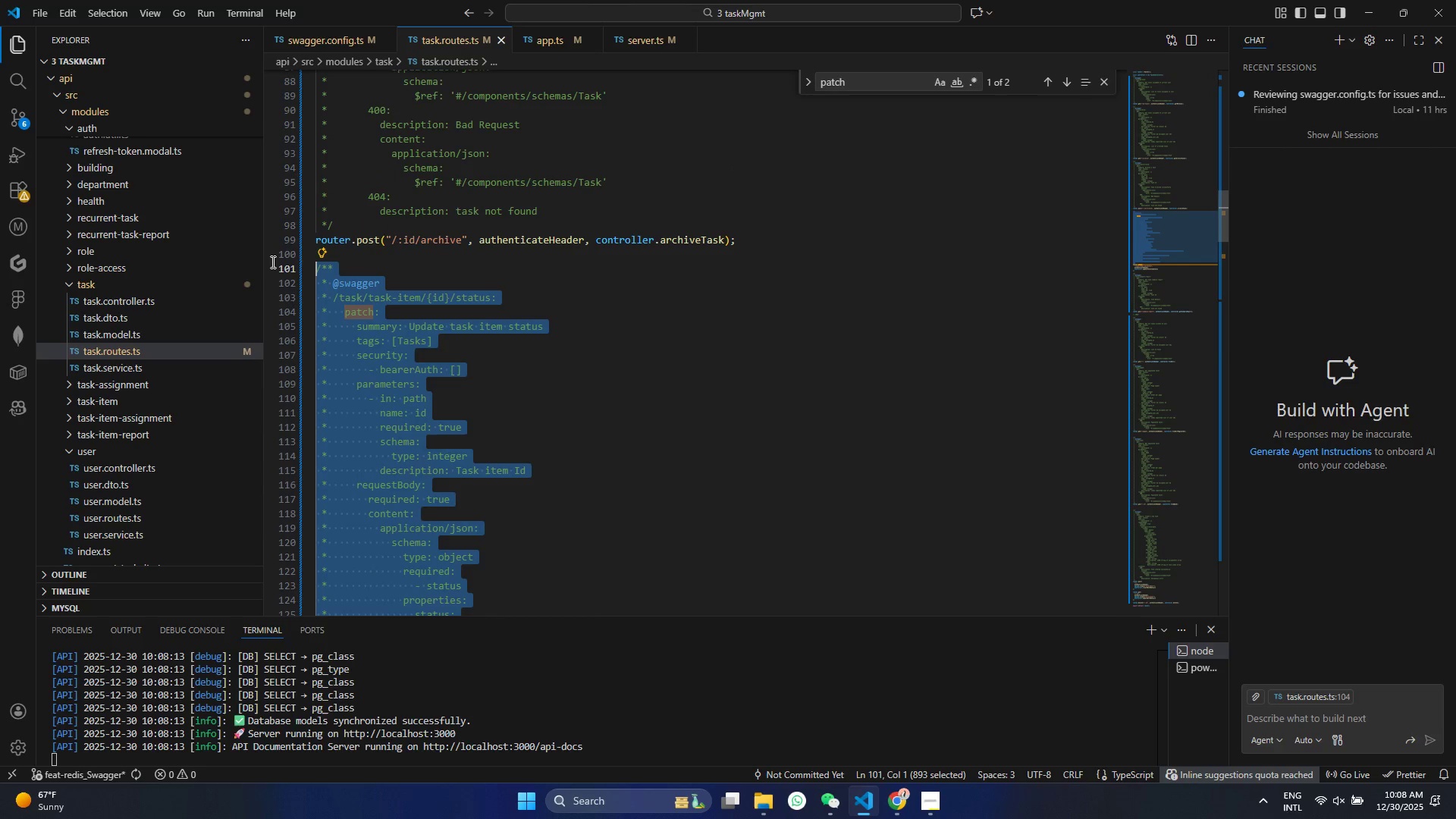 
key(Control+C)
 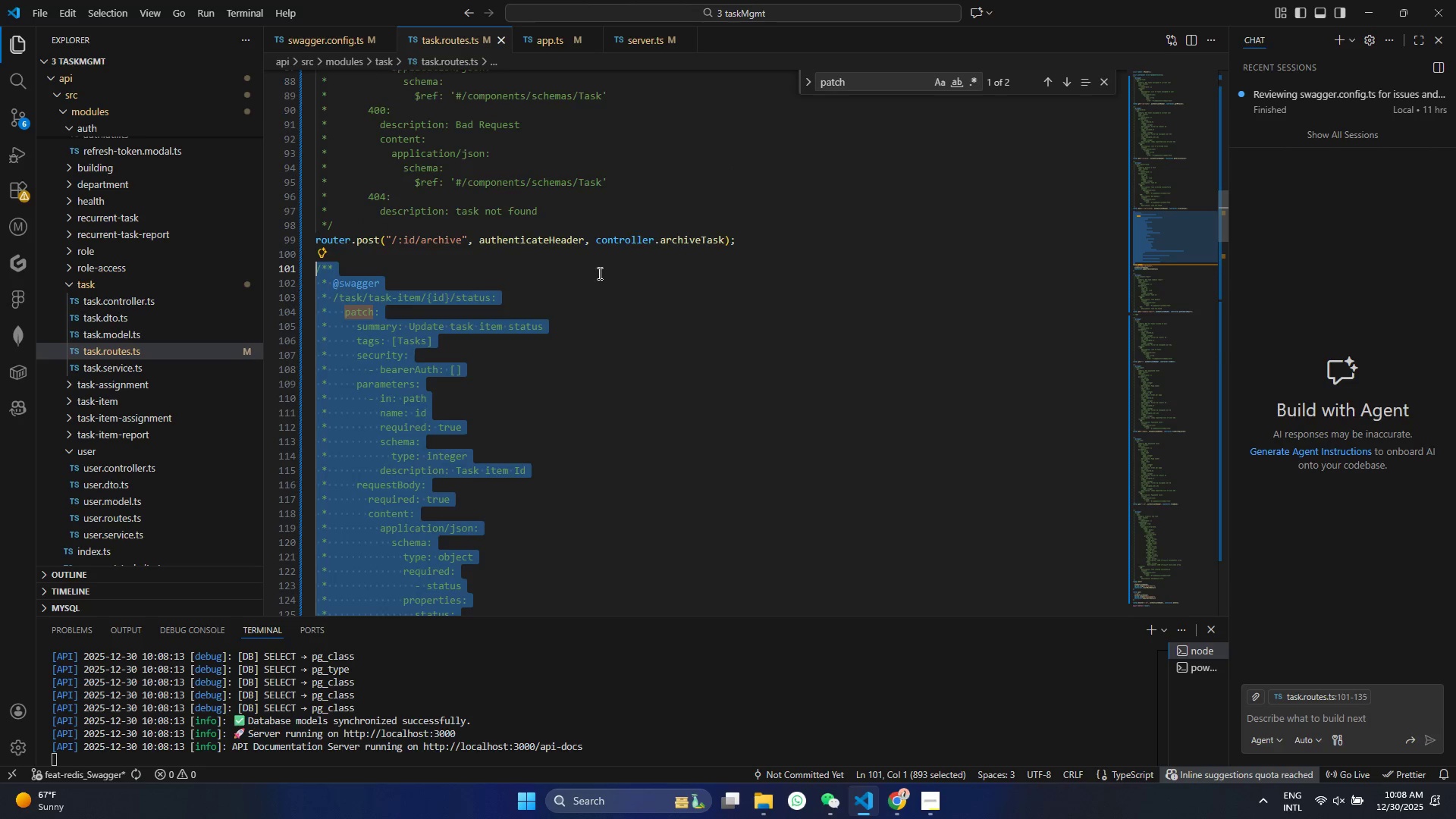 
scroll: coordinate [573, 384], scroll_direction: down, amount: 93.0
 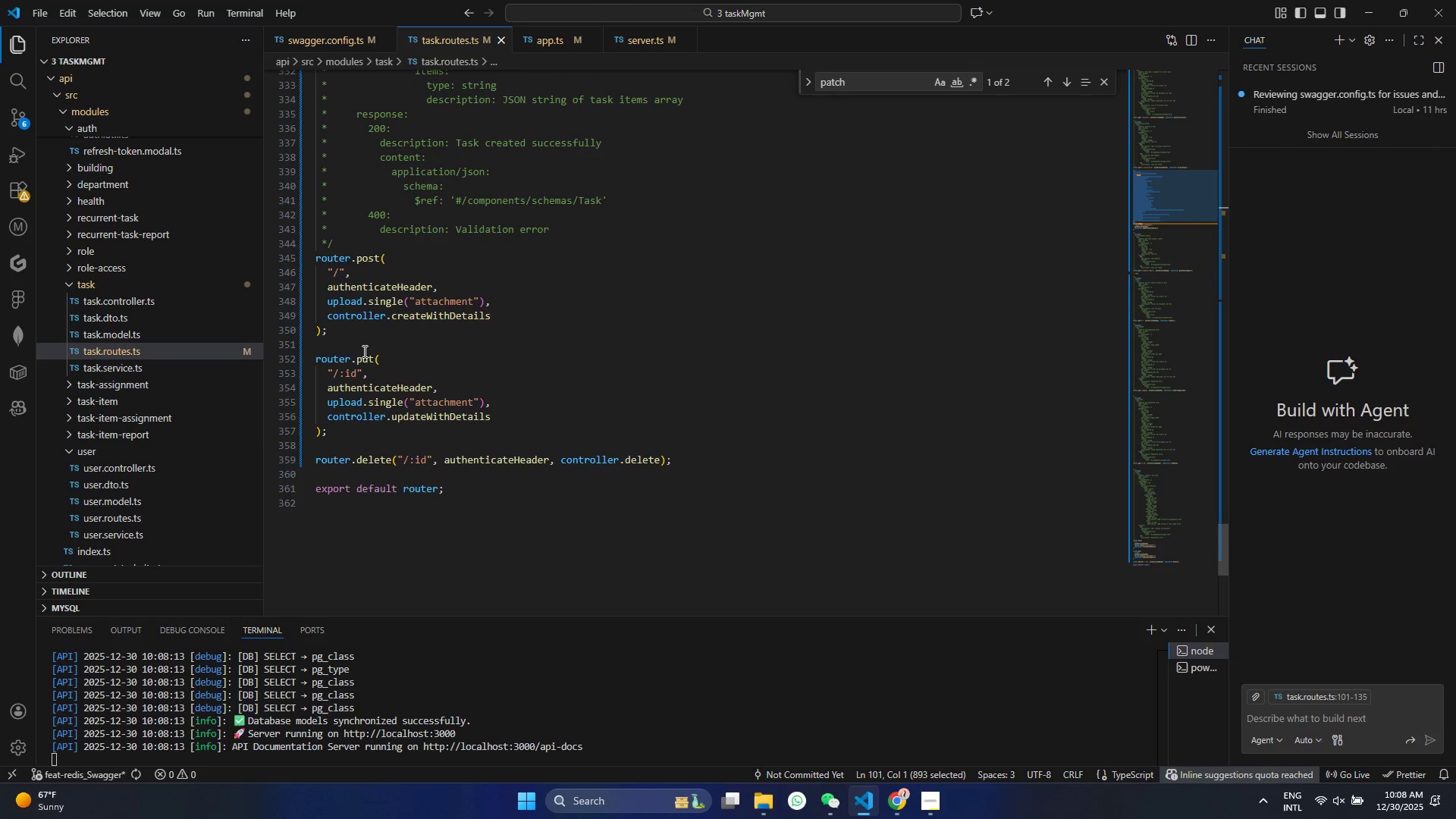 
left_click([357, 337])
 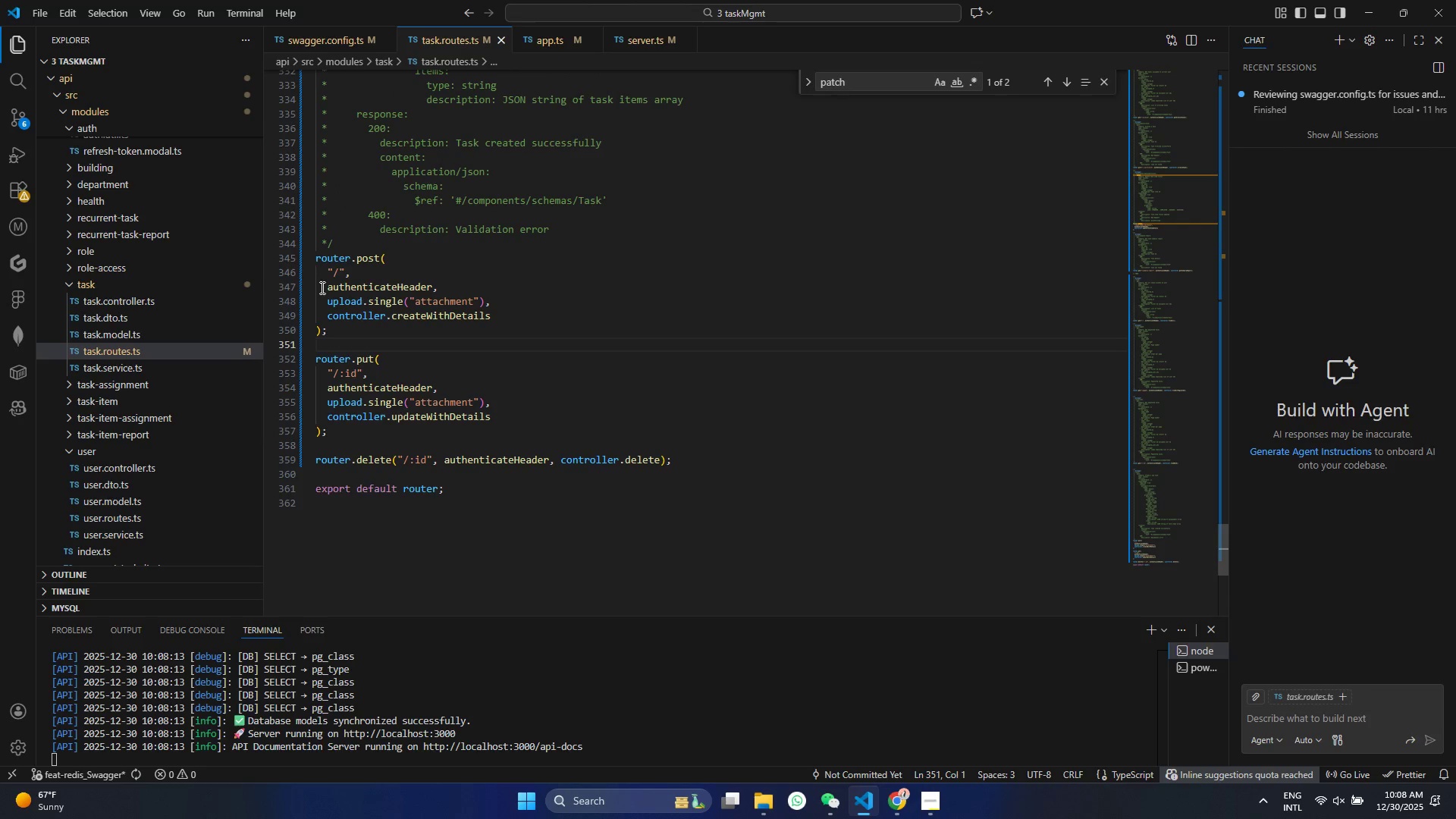 
key(Enter)
 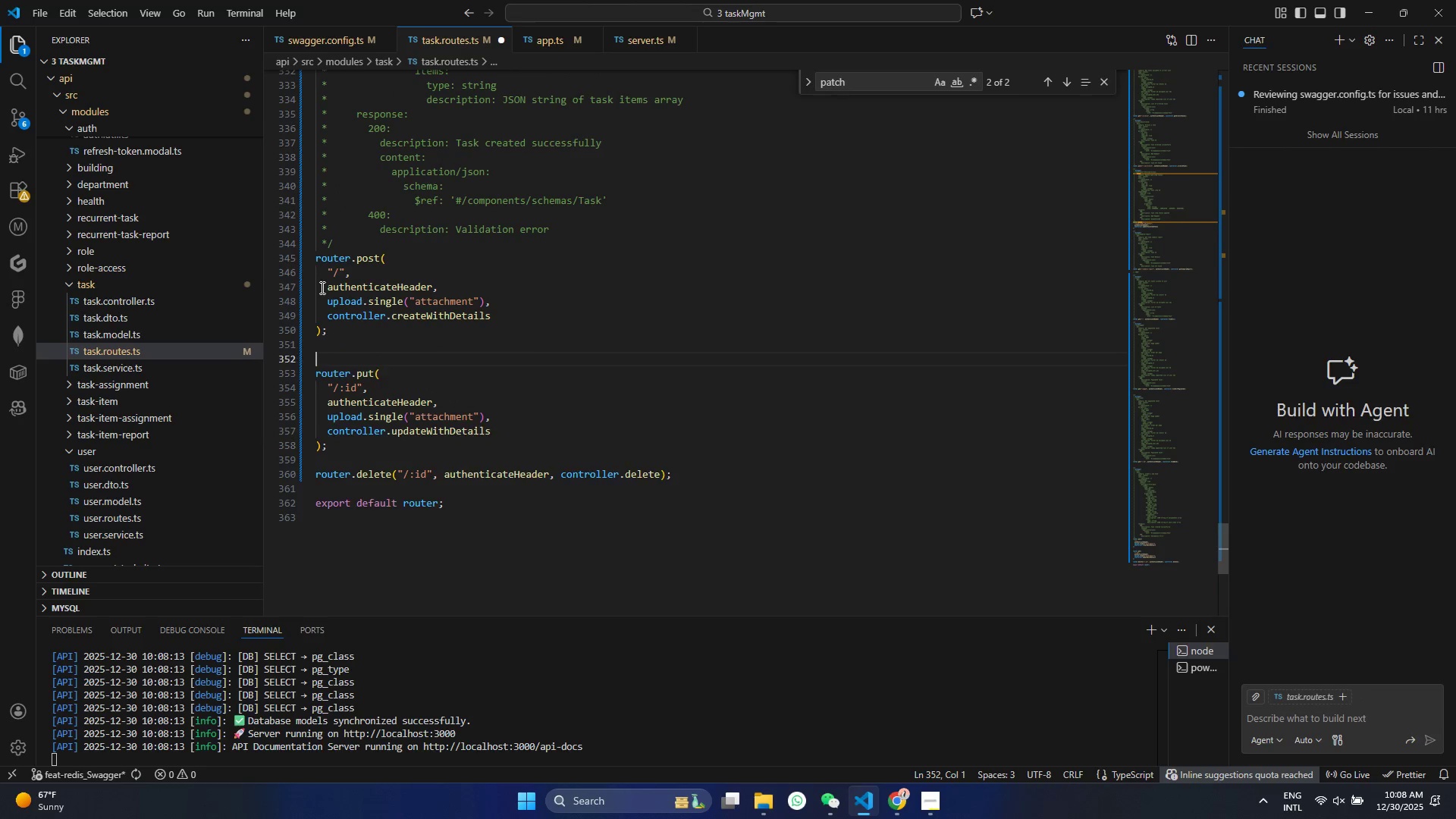 
key(Enter)
 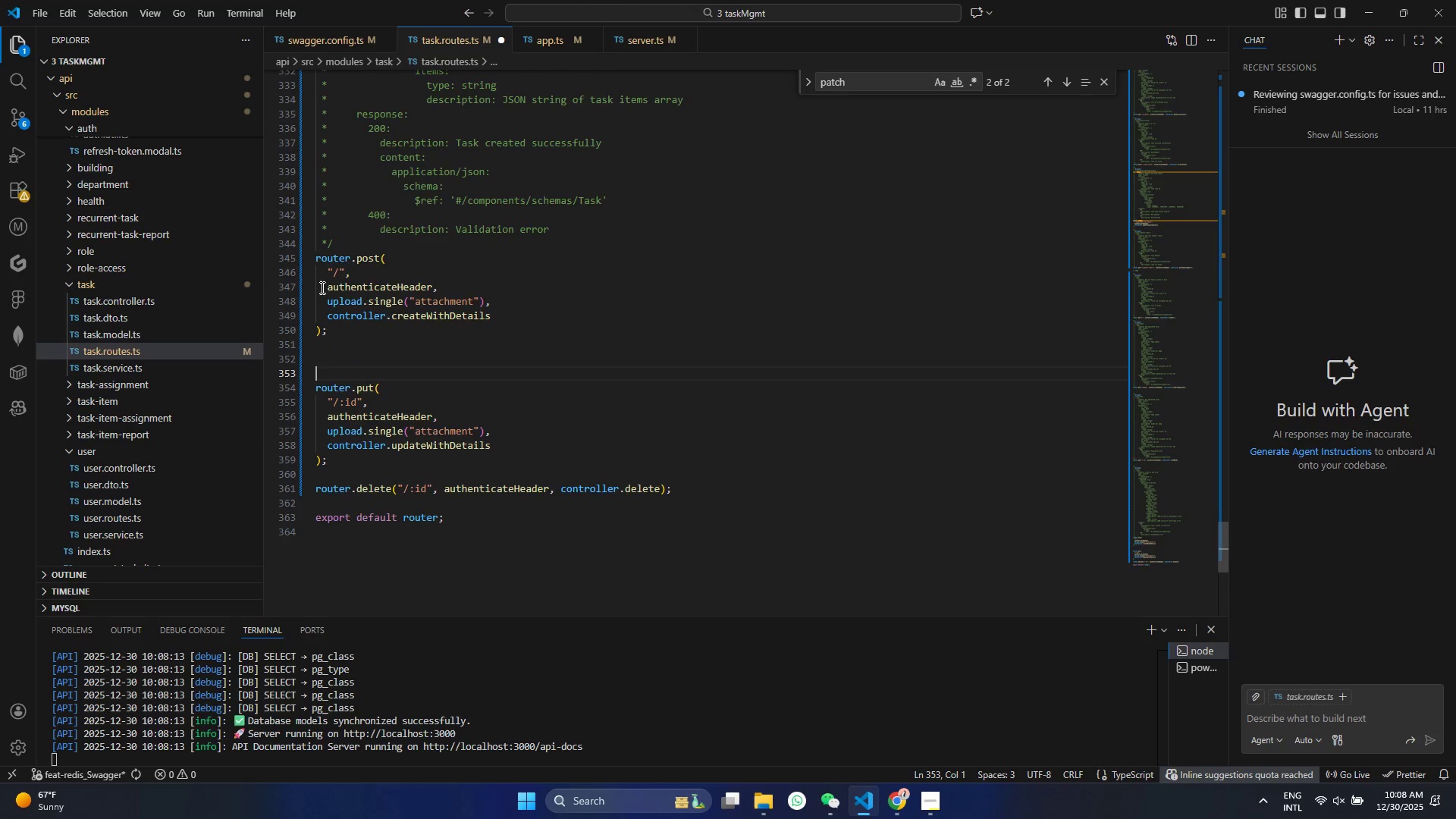 
key(Control+ControlLeft)
 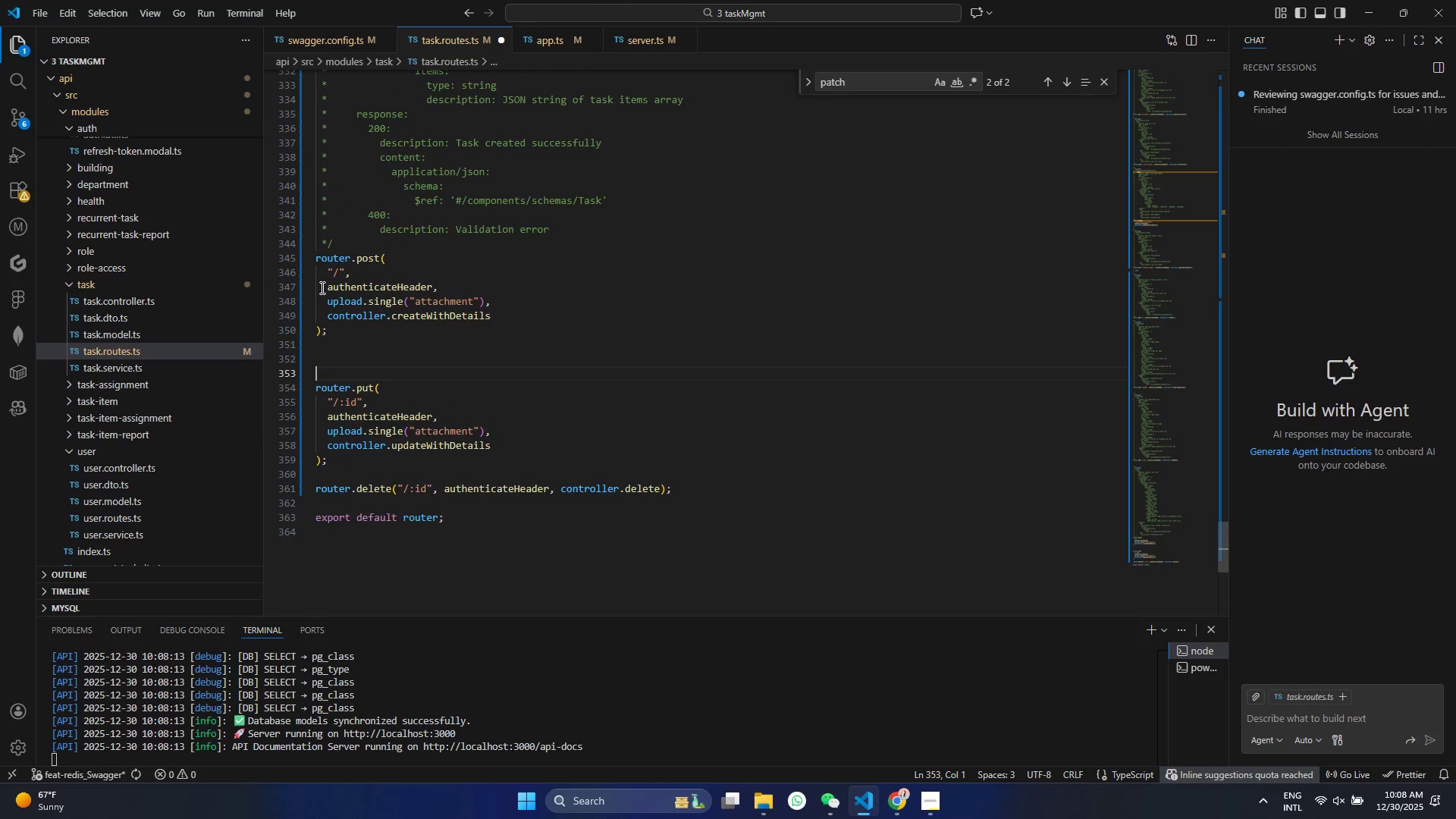 
key(Control+V)
 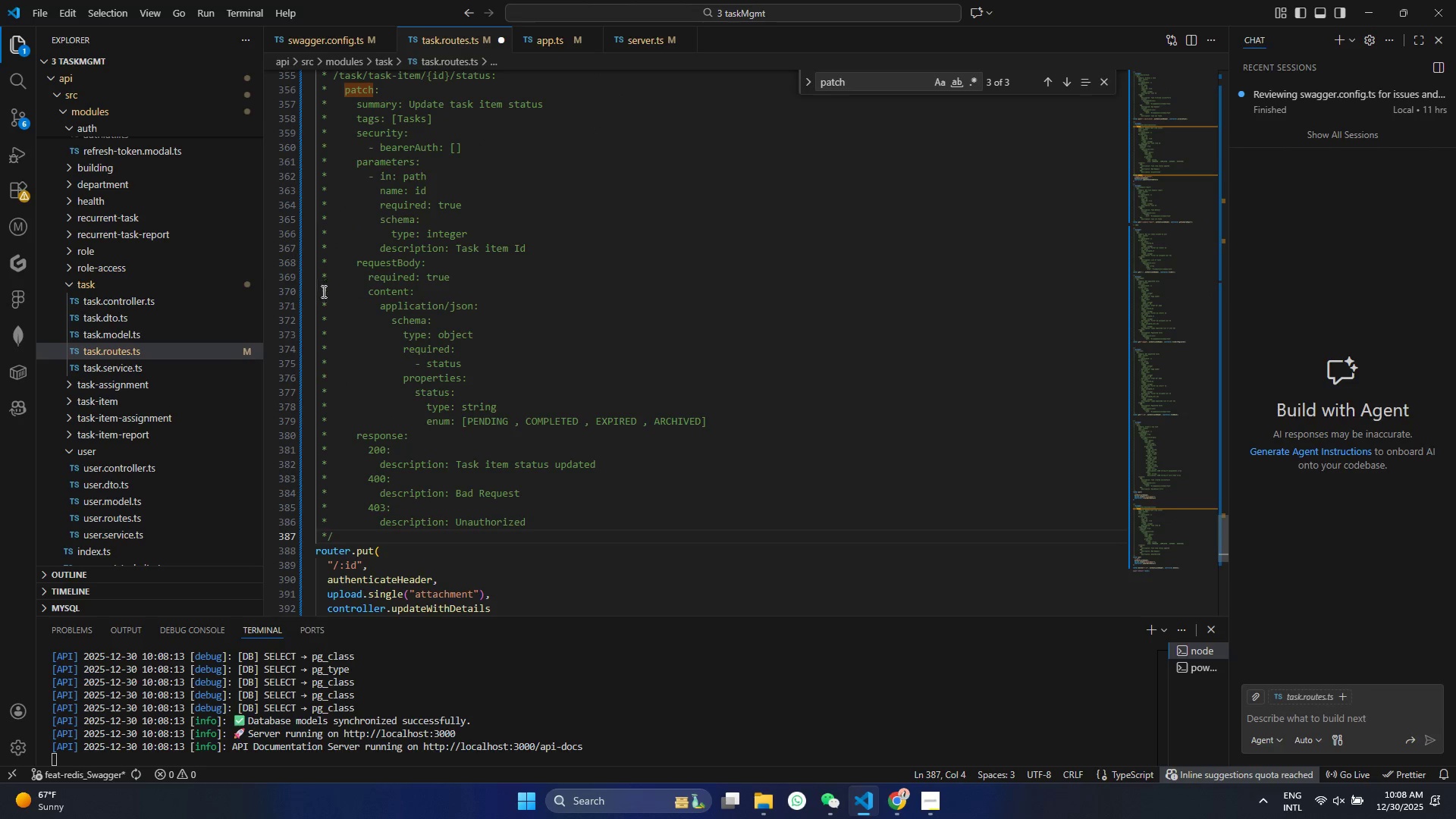 
scroll: coordinate [384, 266], scroll_direction: up, amount: 5.0
 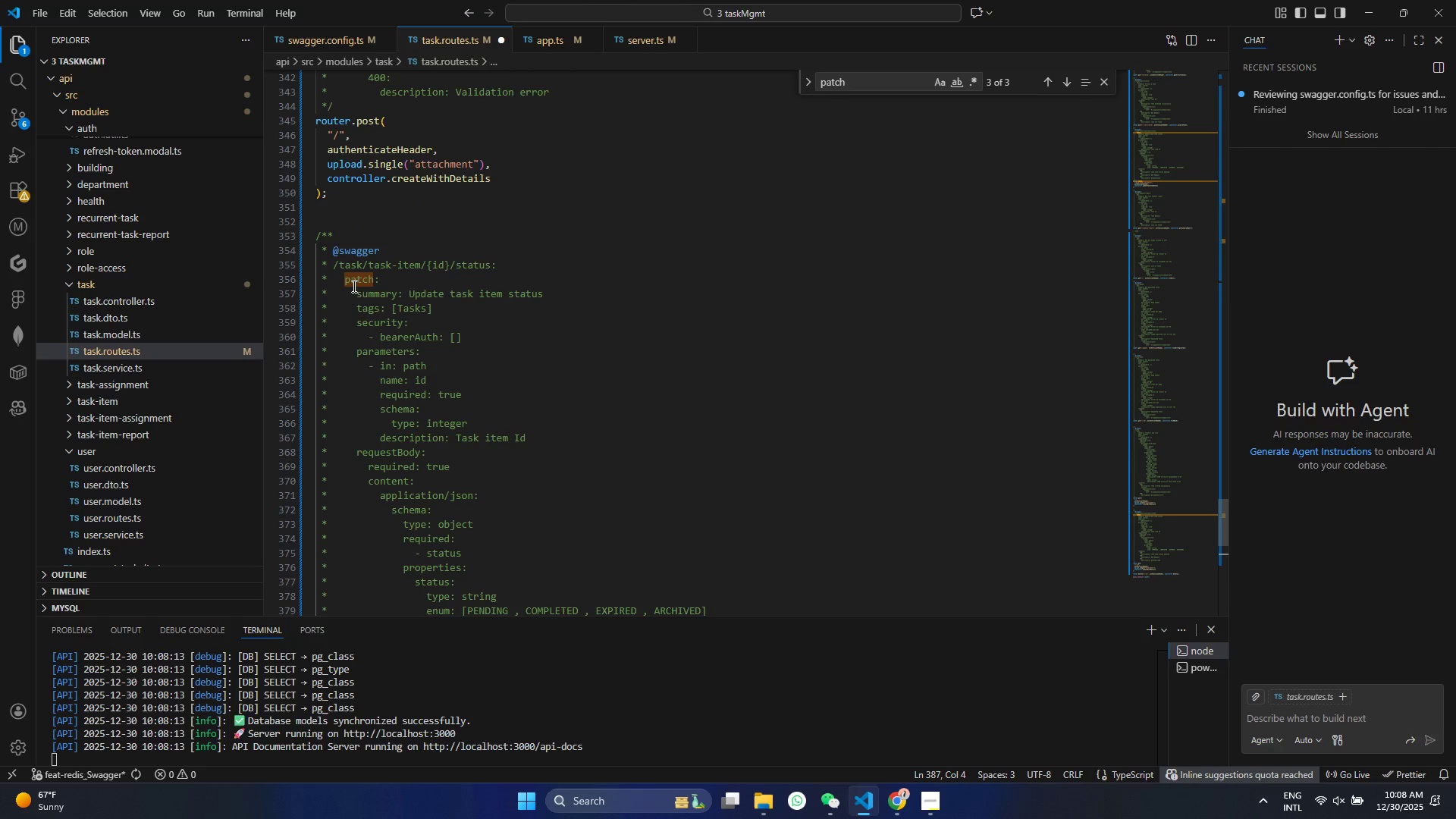 
double_click([355, 278])
 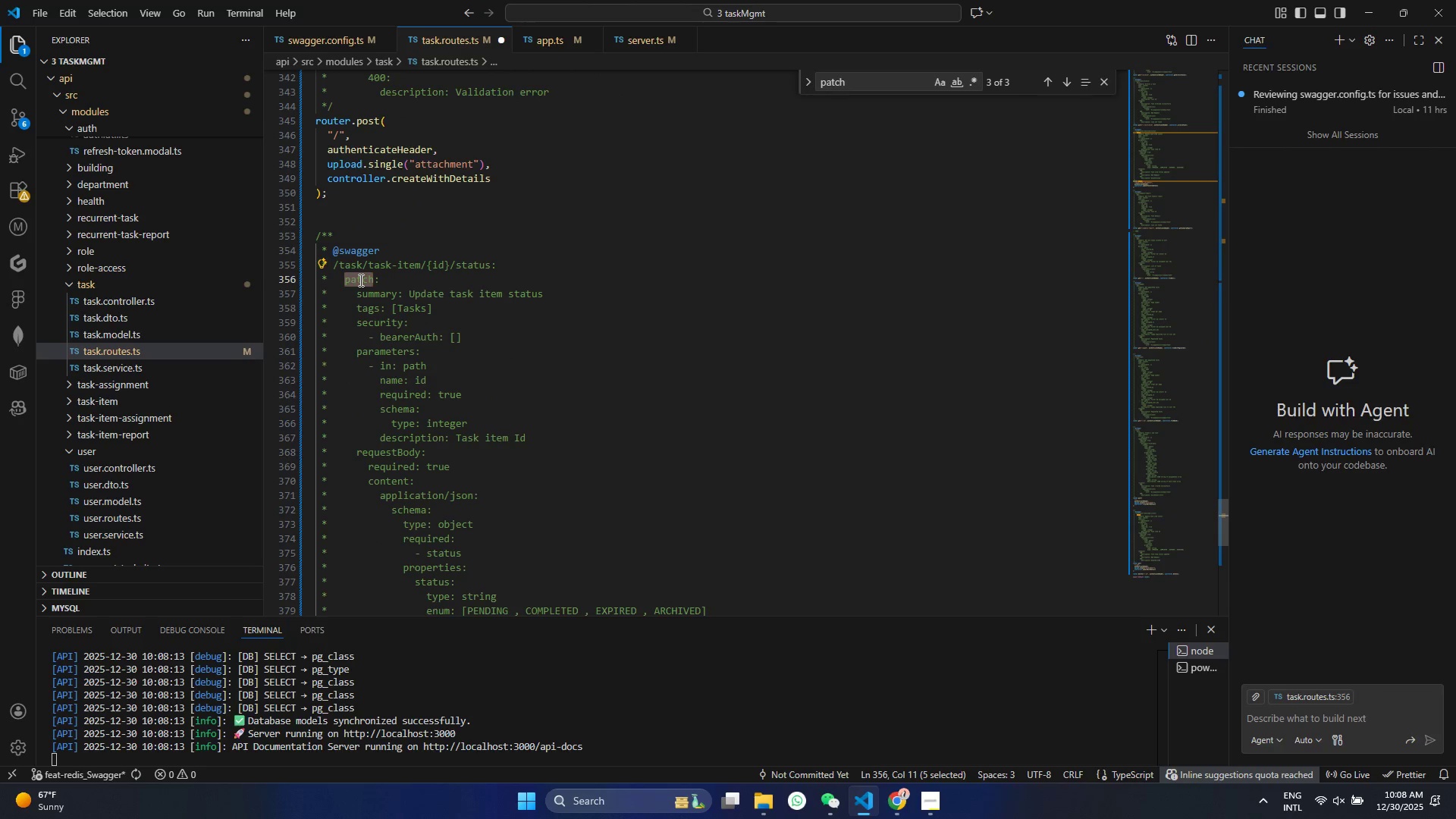 
type(put)
 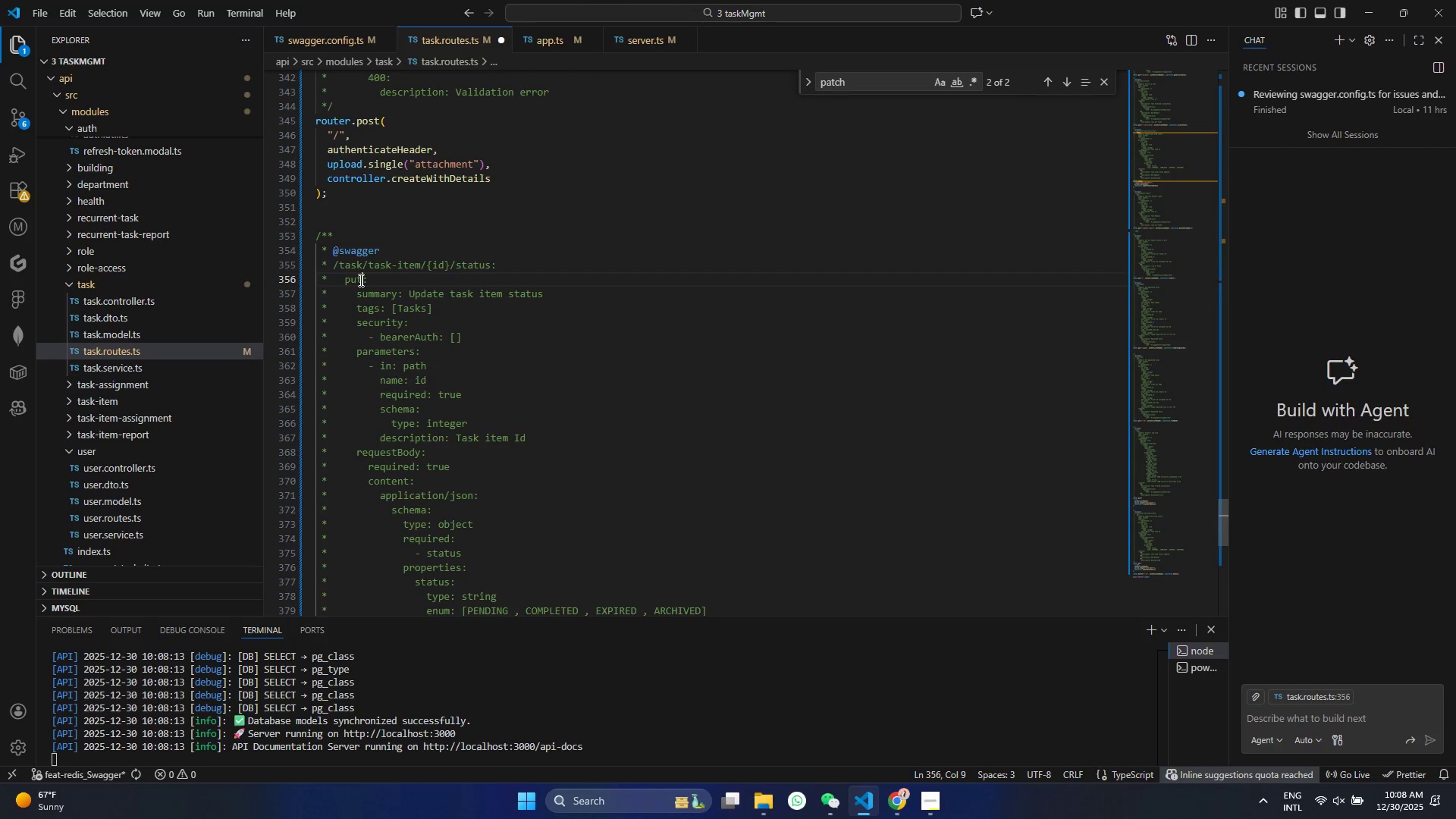 
key(Control+ControlLeft)
 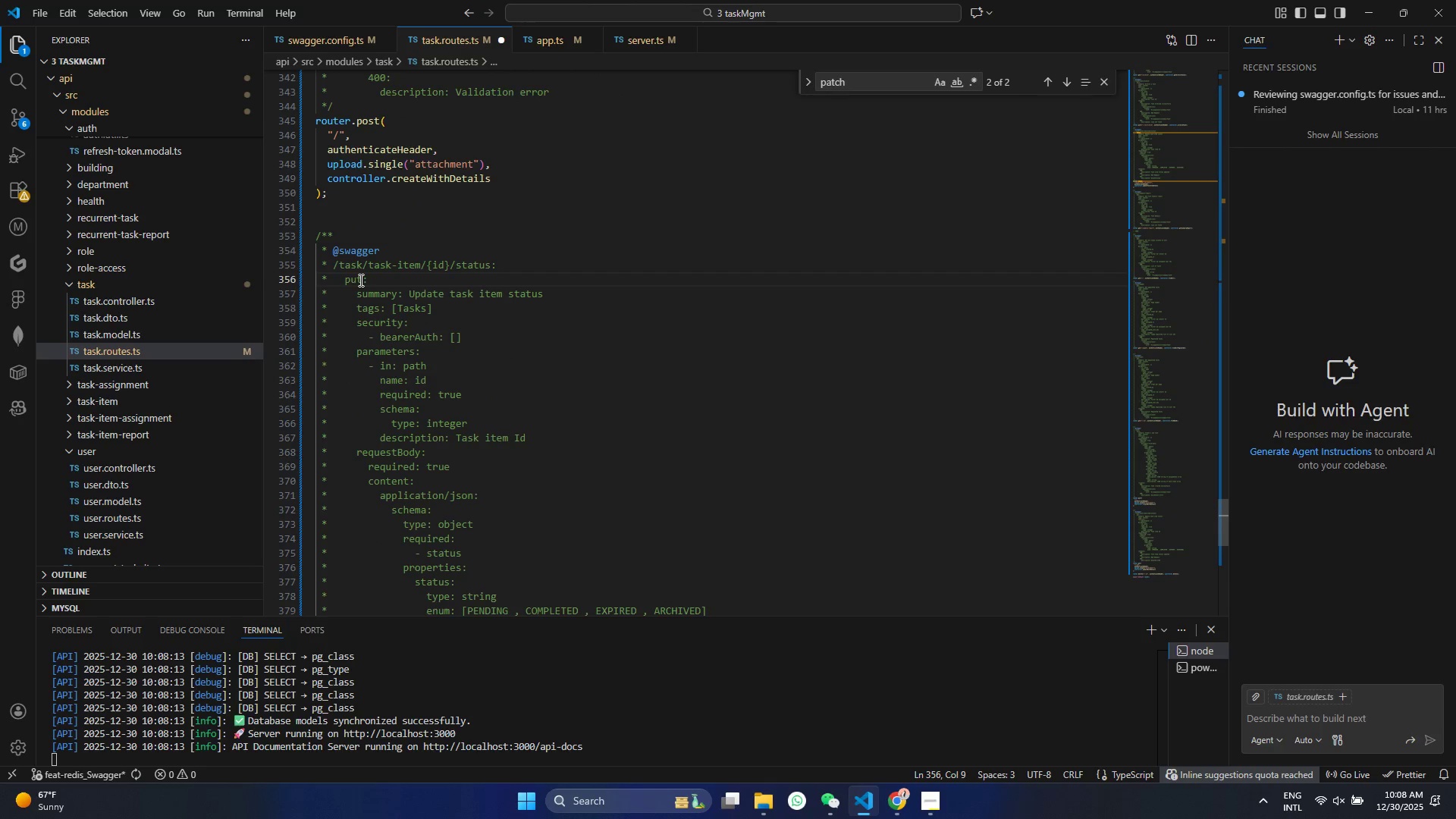 
key(Control+ControlLeft)
 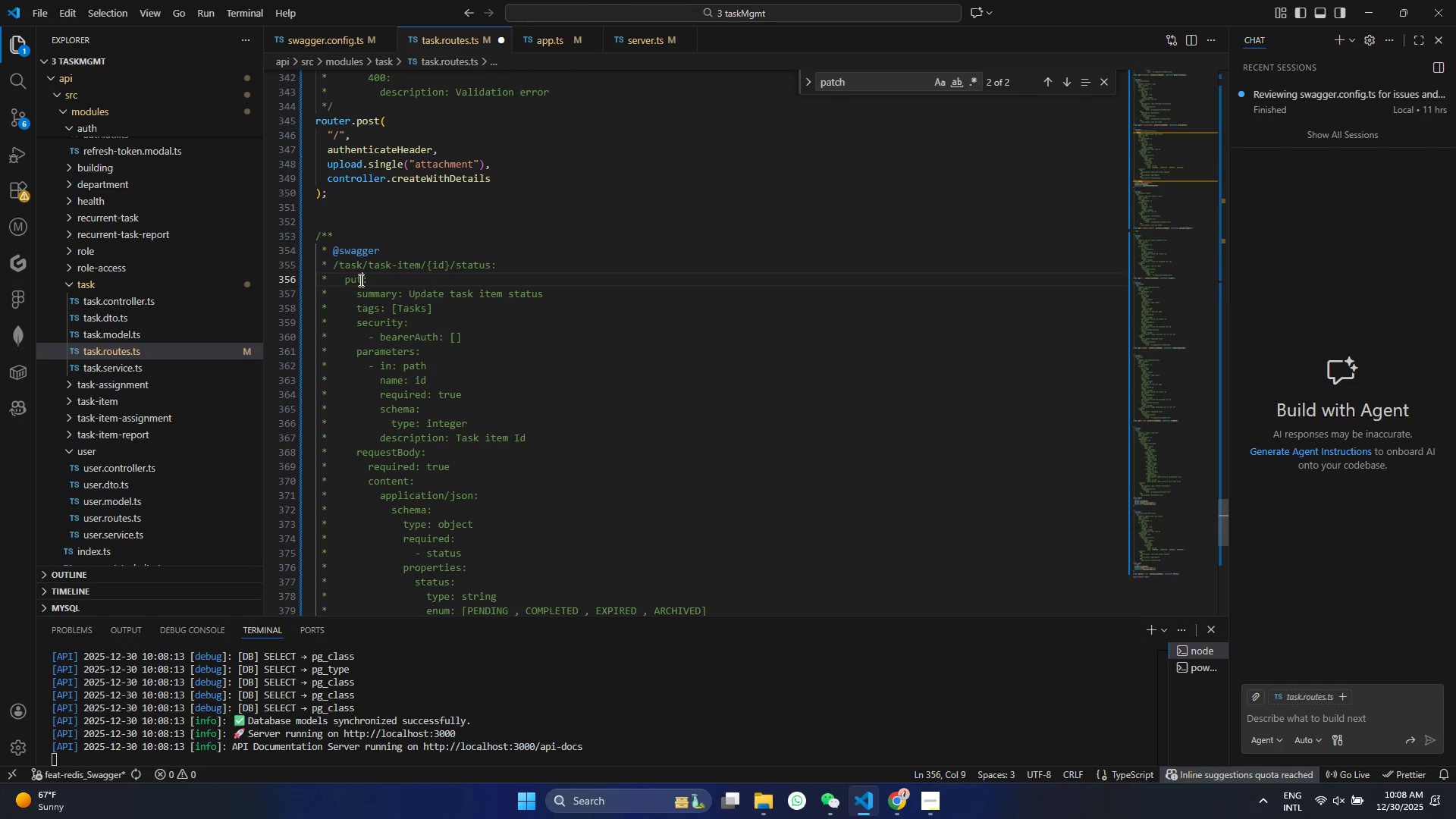 
key(Control+S)
 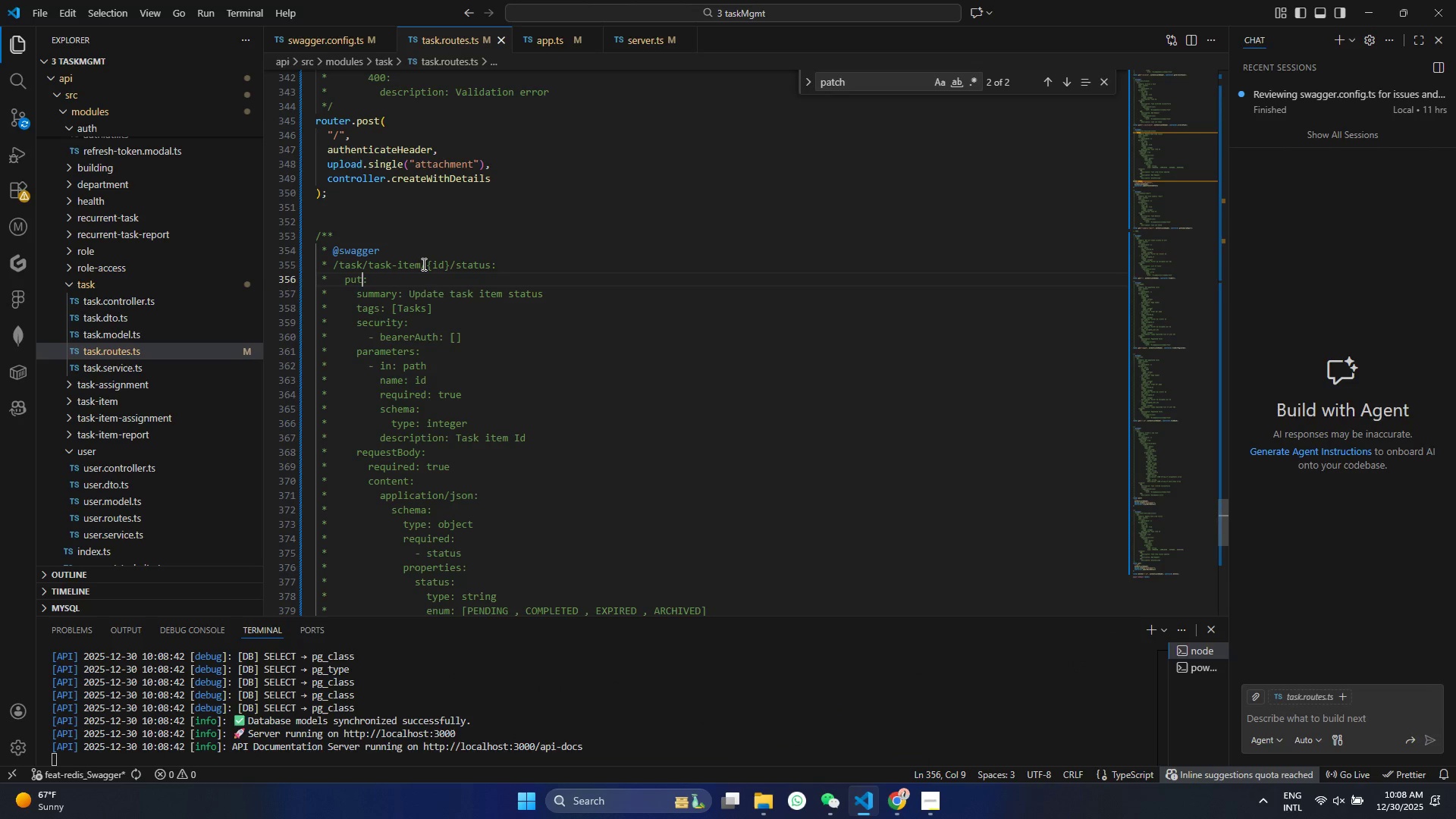 
left_click_drag(start_coordinate=[427, 267], to_coordinate=[366, 265])
 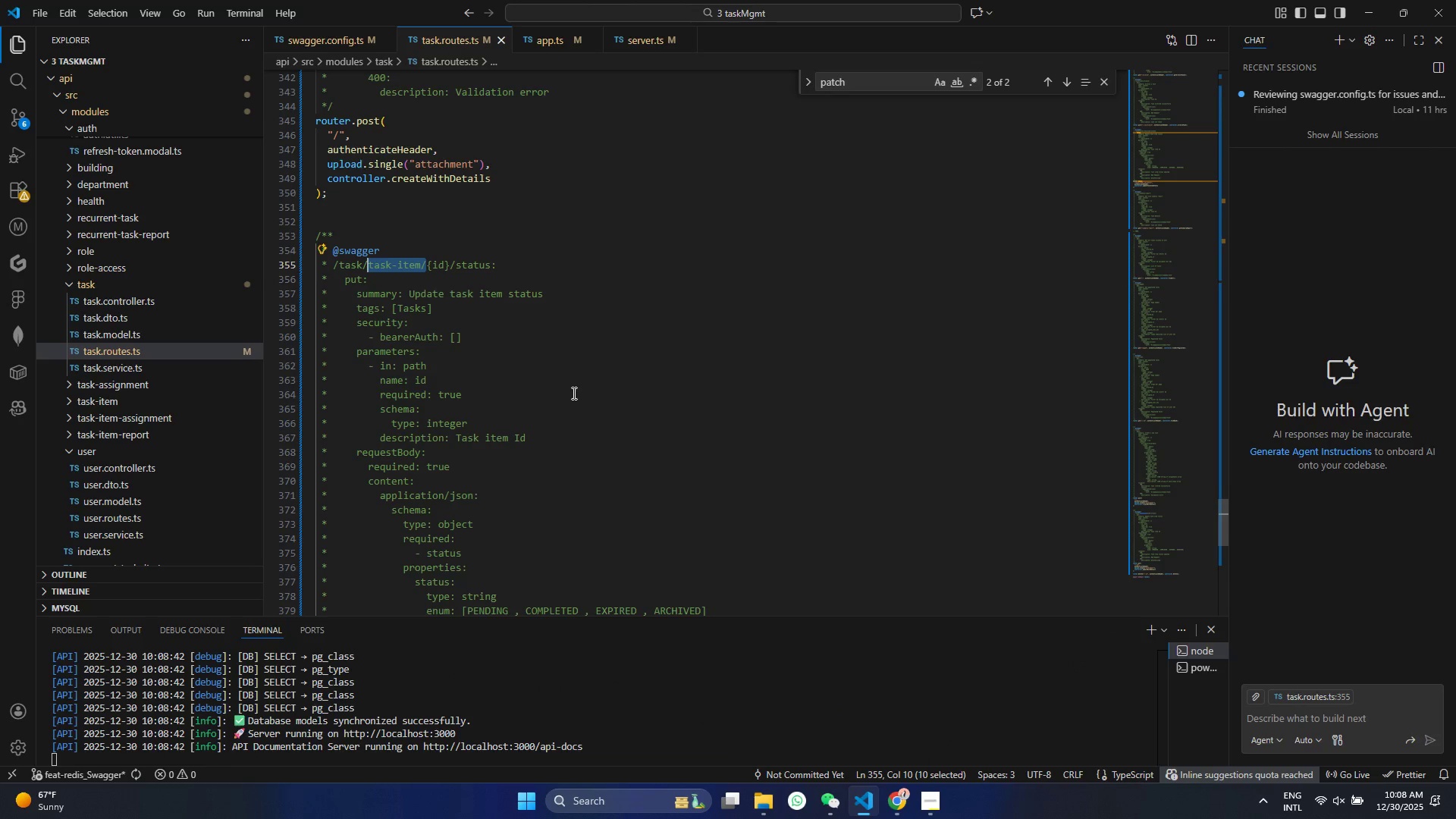 
key(Backspace)
 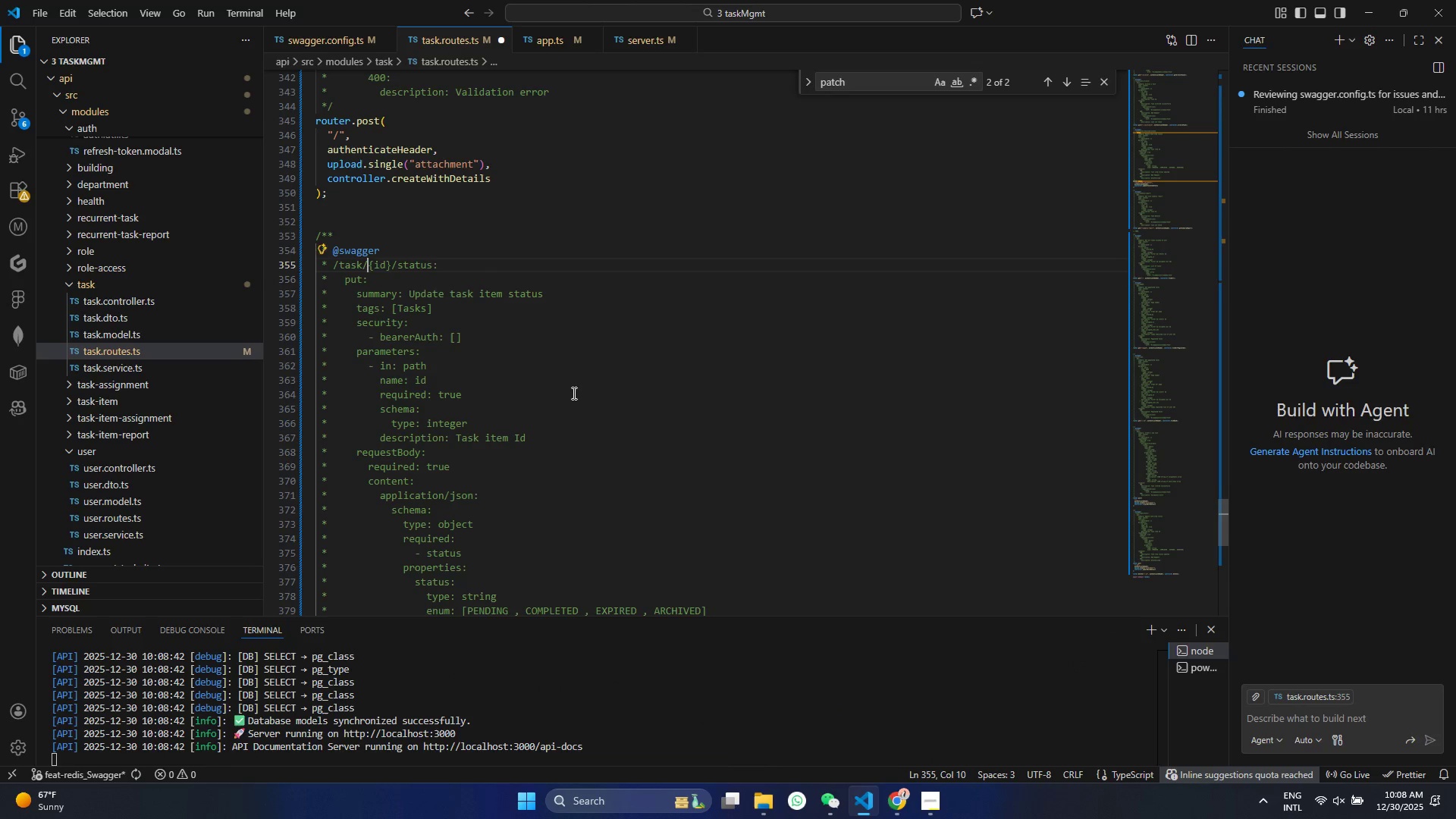 
key(Backspace)
 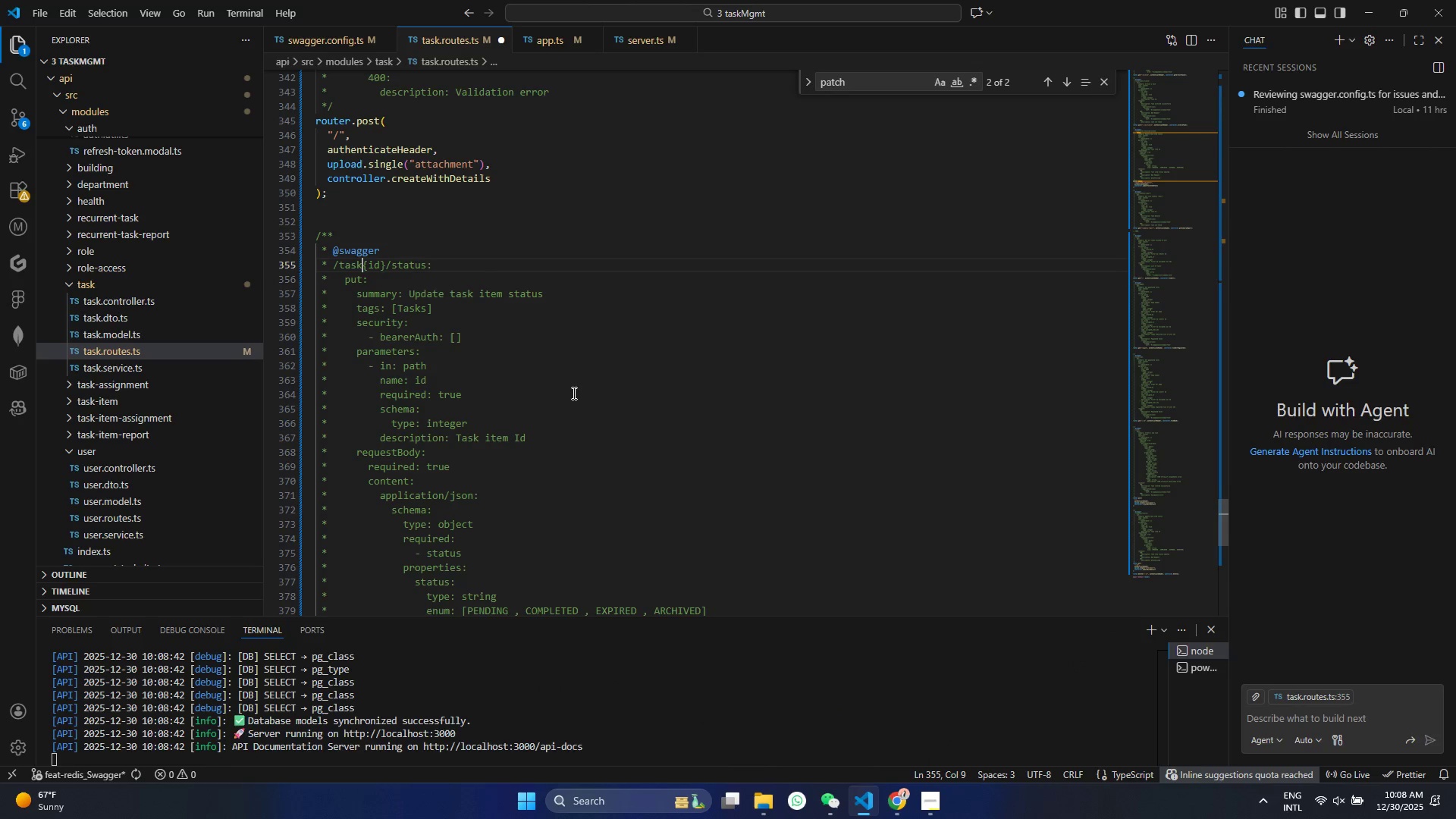 
key(Control+ControlLeft)
 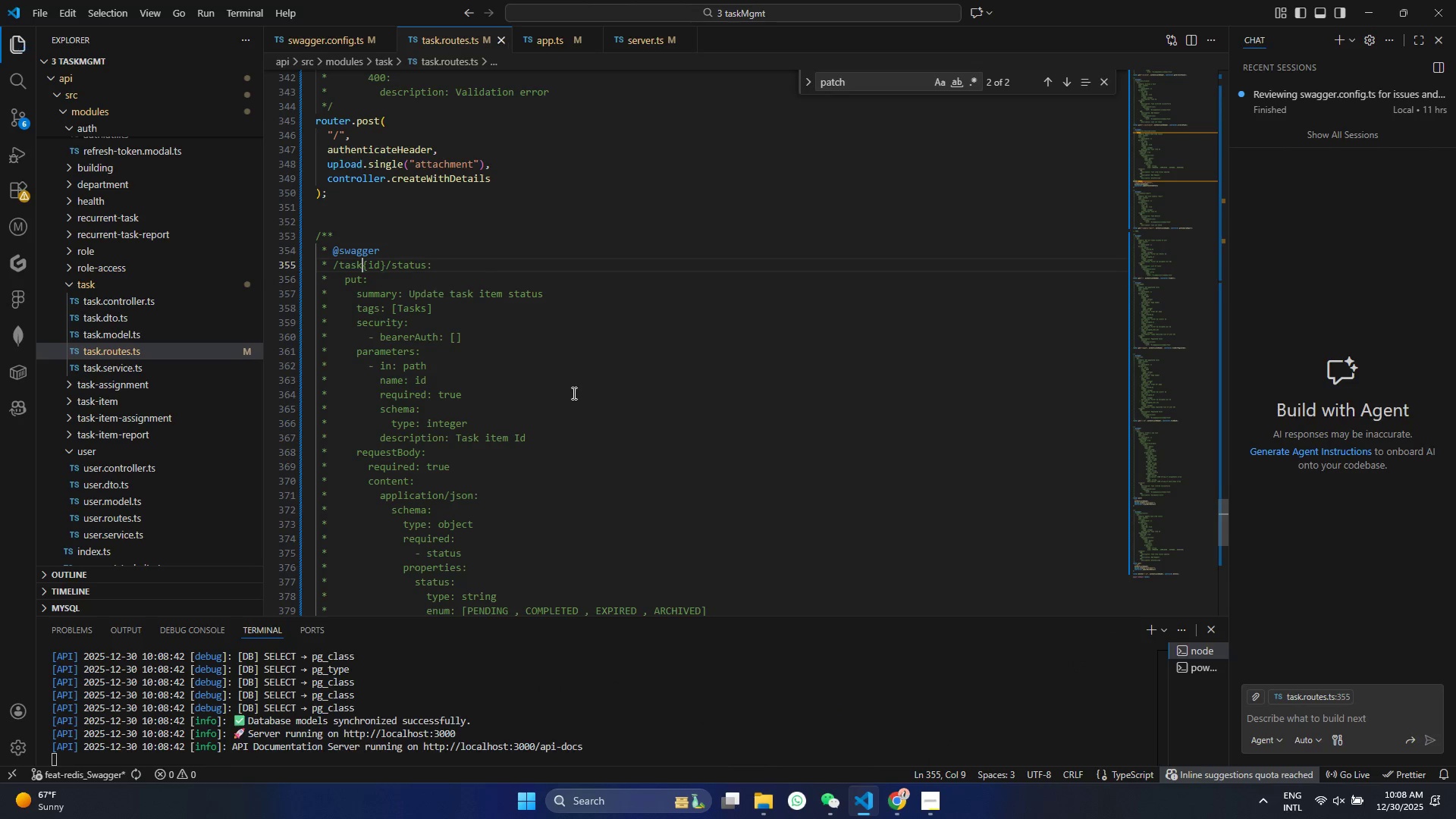 
key(Control+S)
 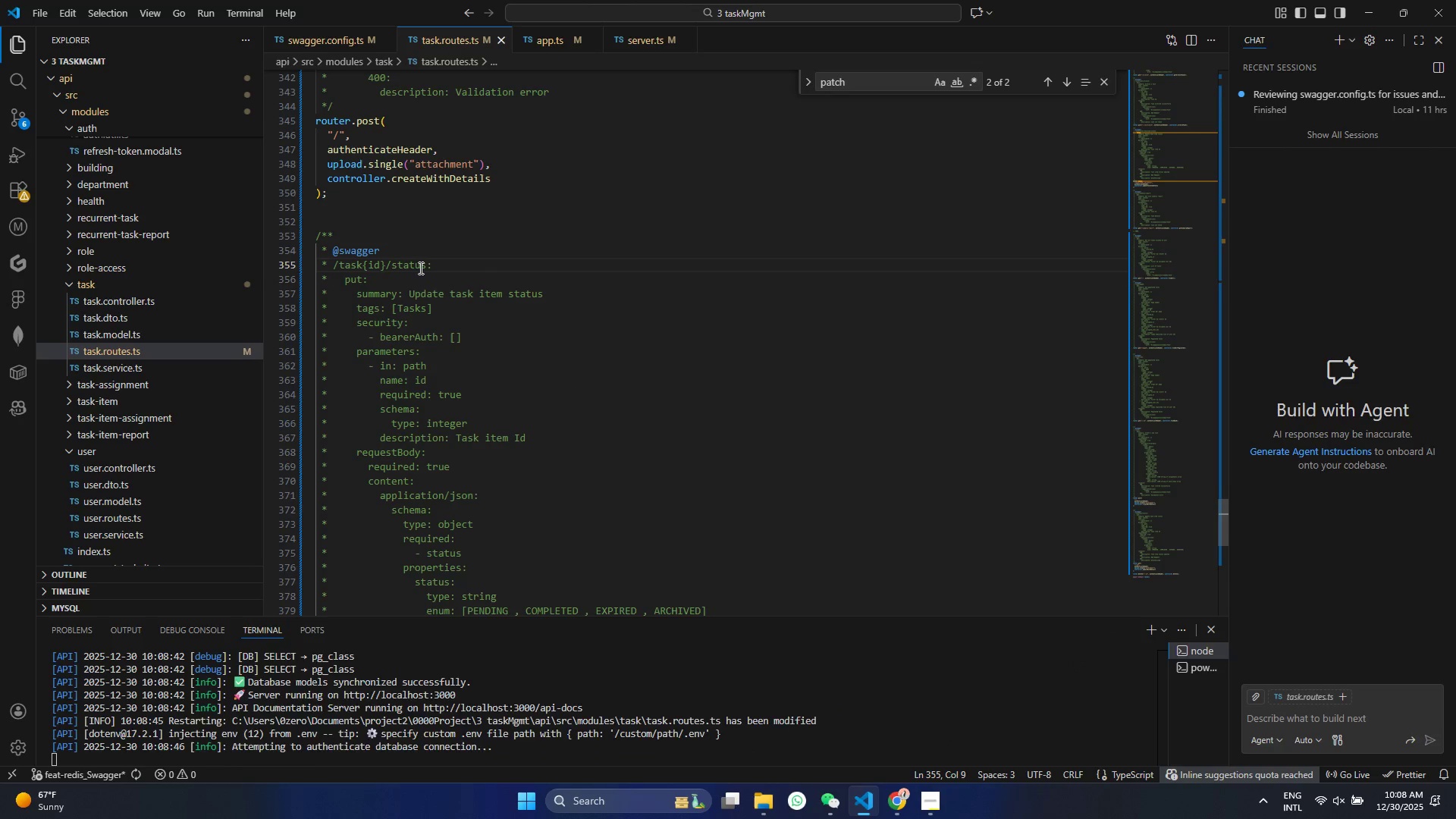 
double_click([416, 268])
 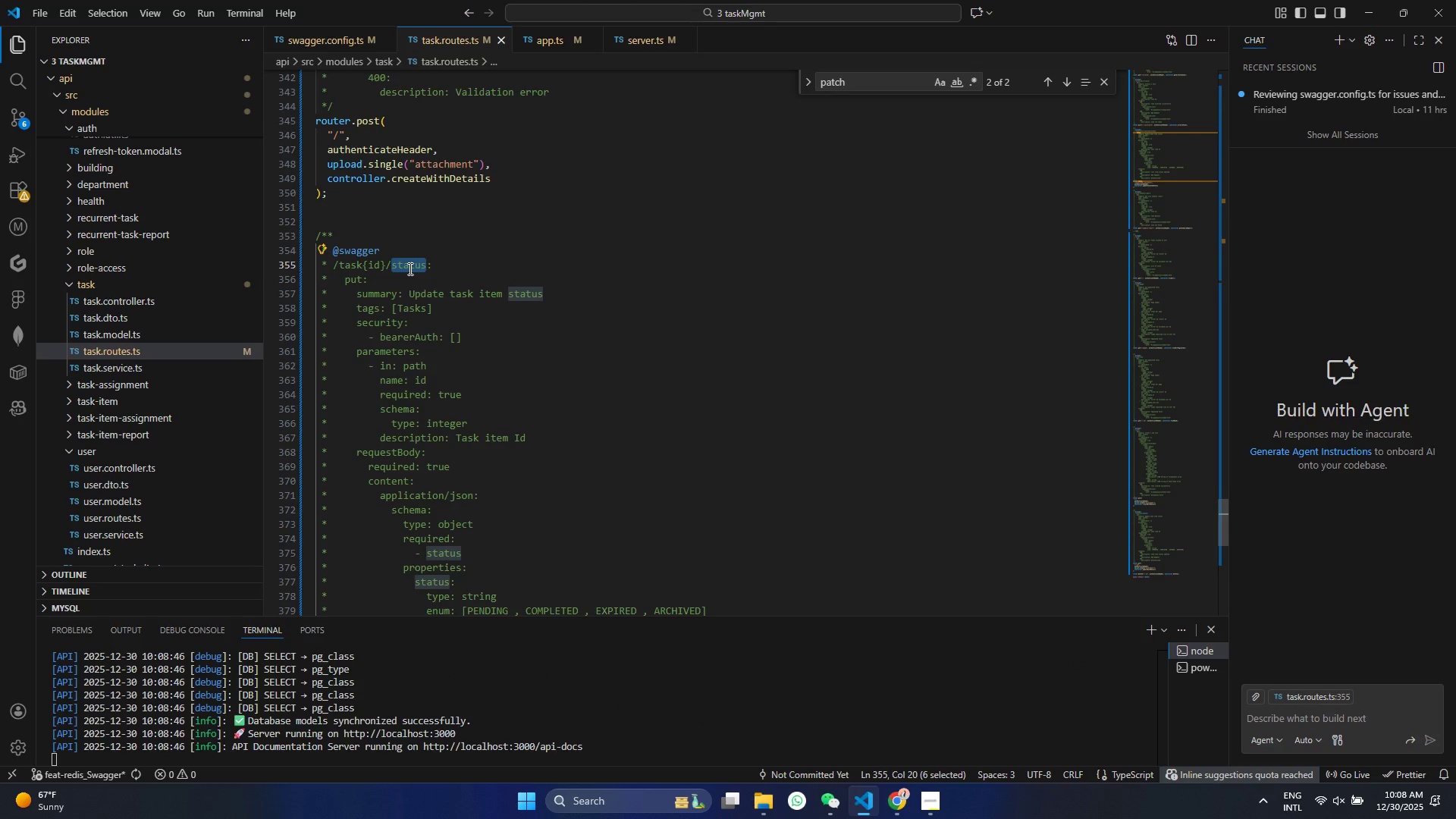 
key(Backspace)
 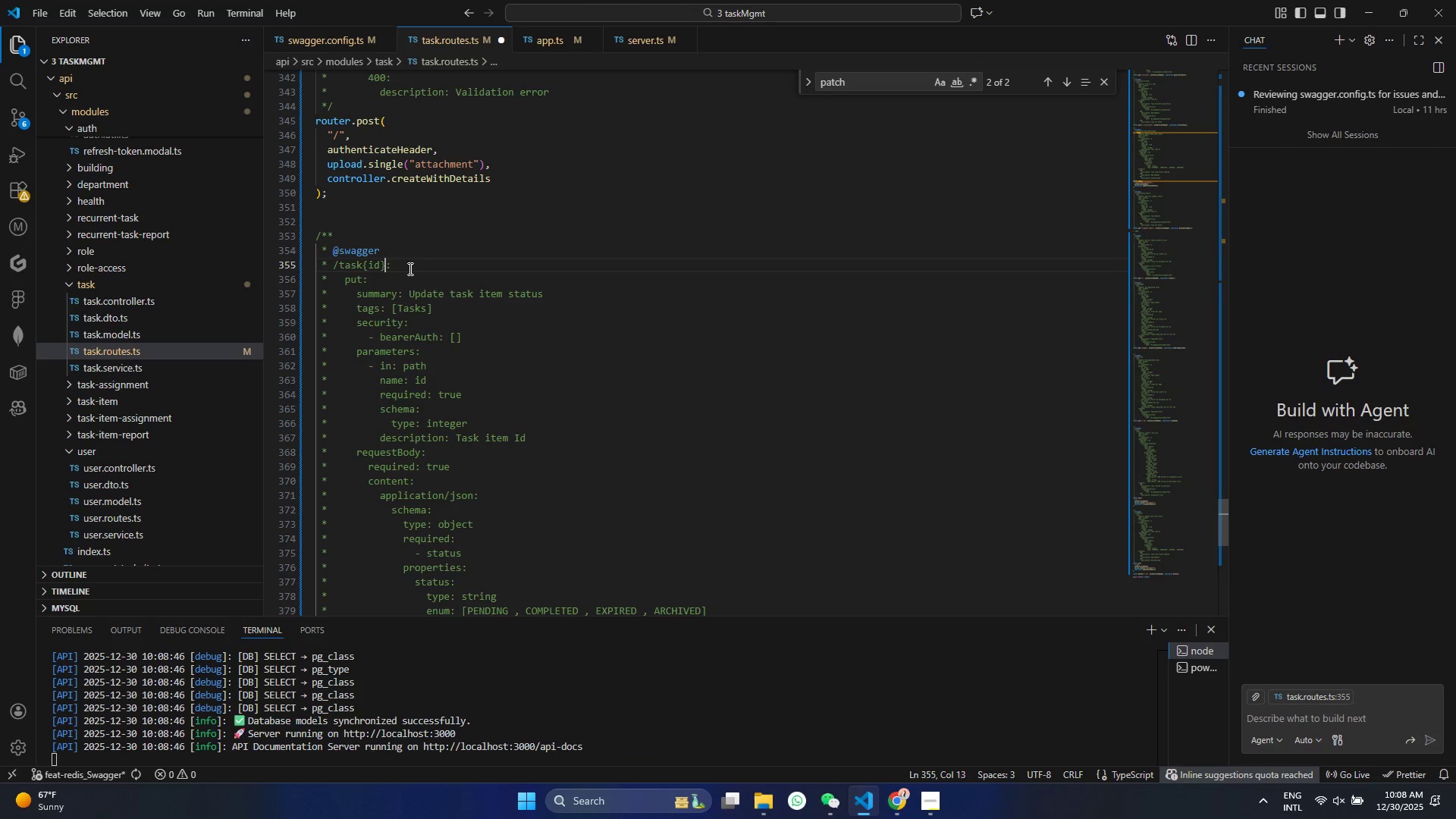 
key(Backspace)
 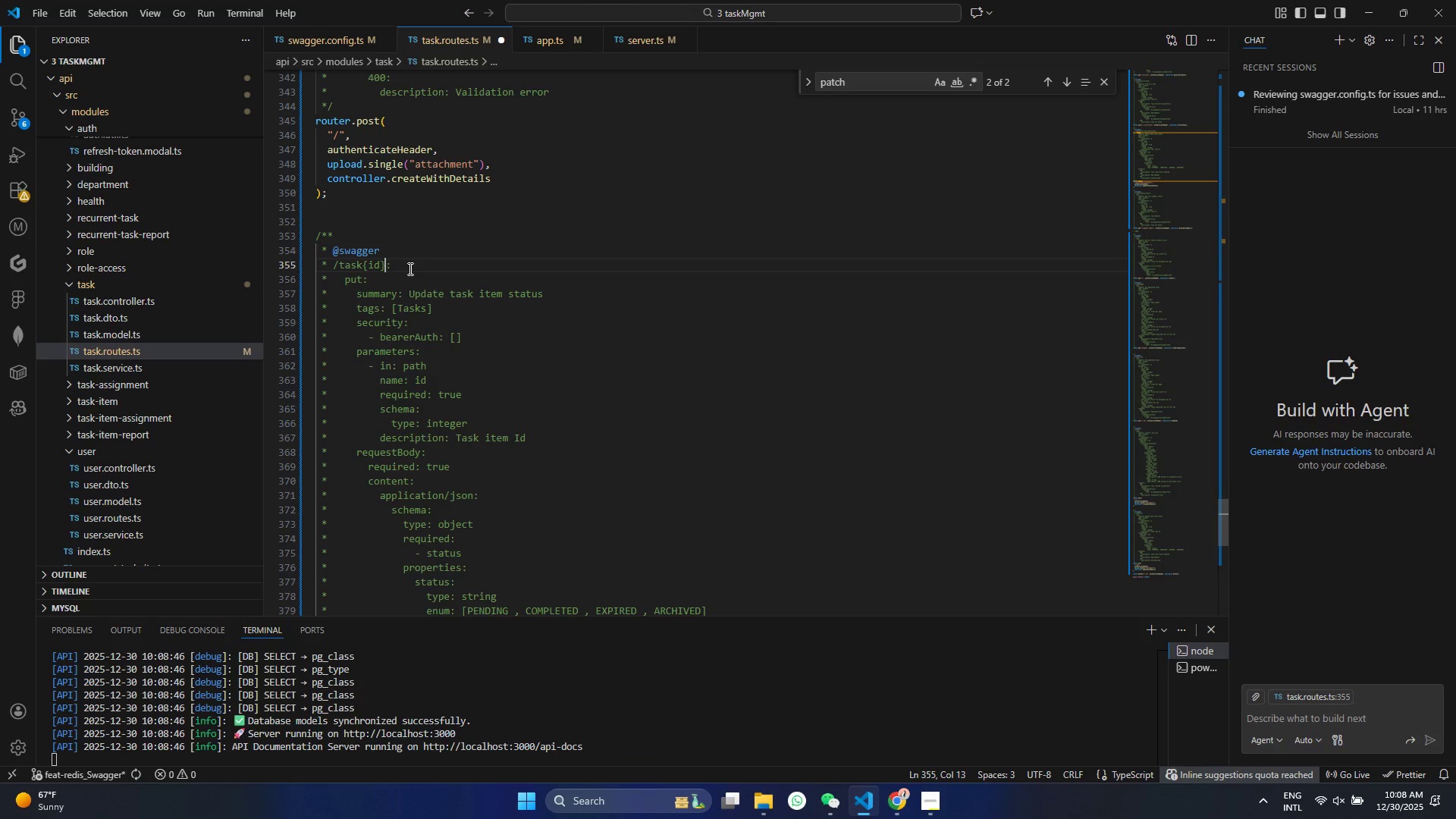 
key(Control+ControlLeft)
 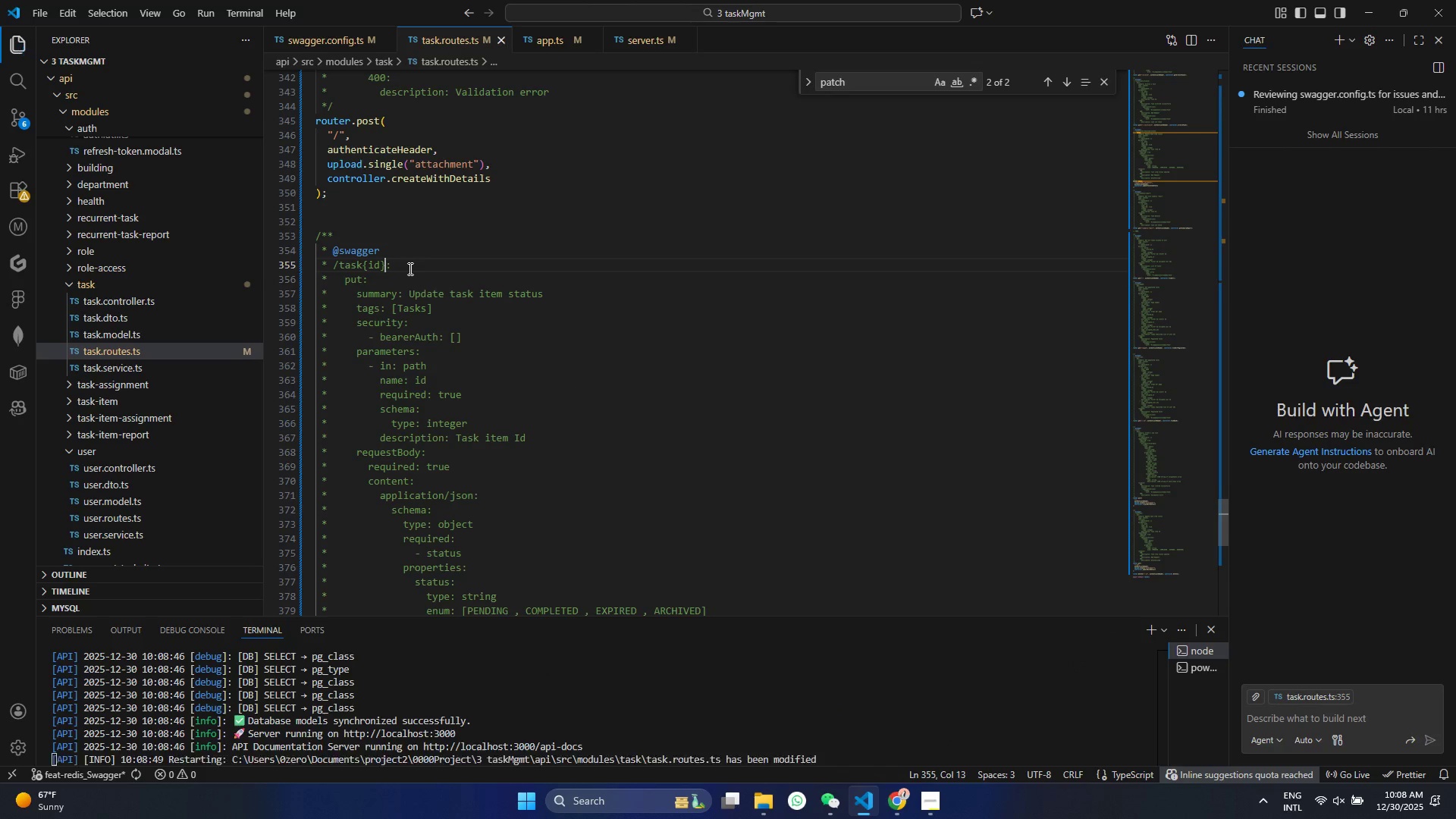 
key(Control+S)
 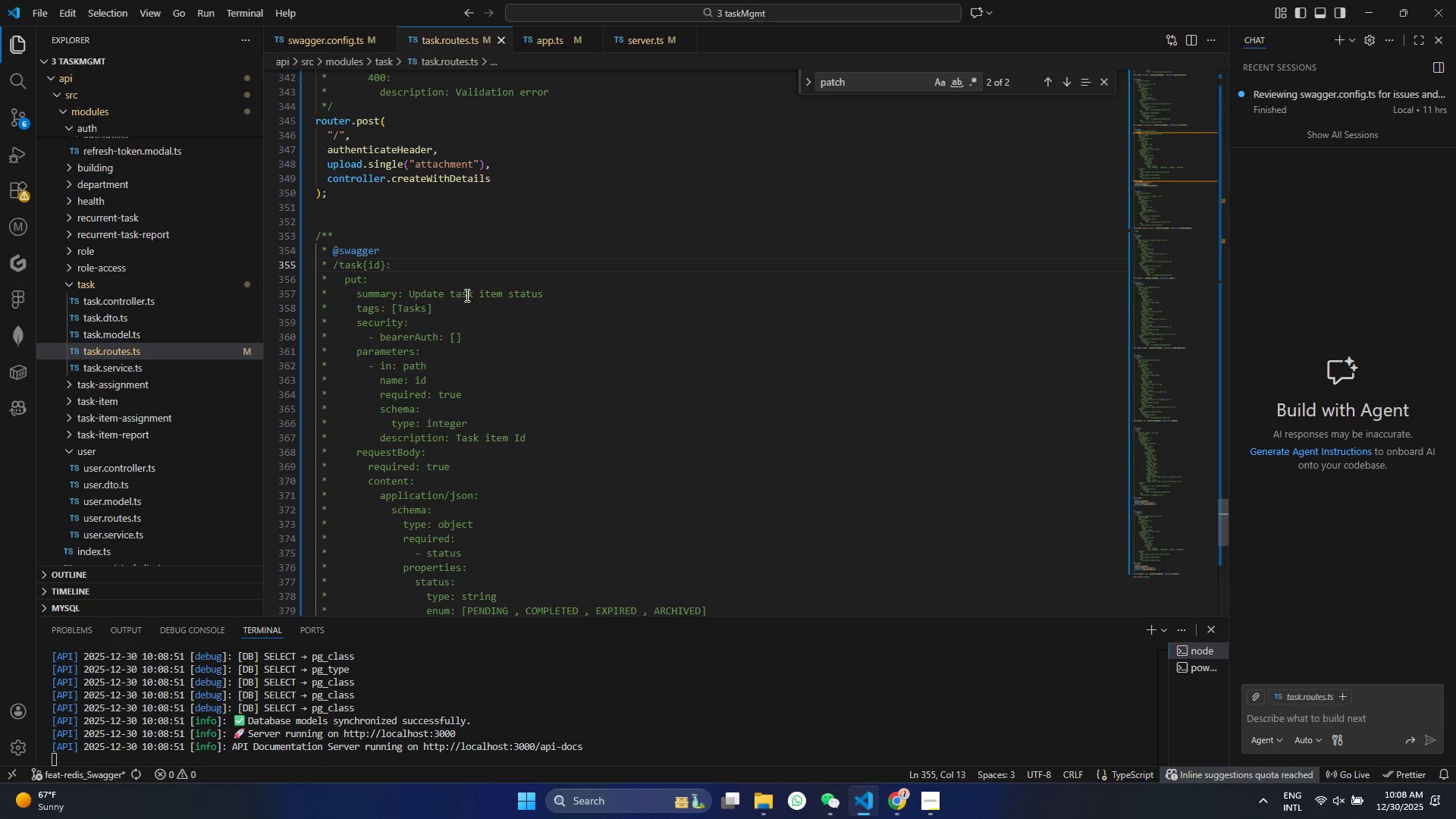 
left_click_drag(start_coordinate=[479, 294], to_coordinate=[578, 295])
 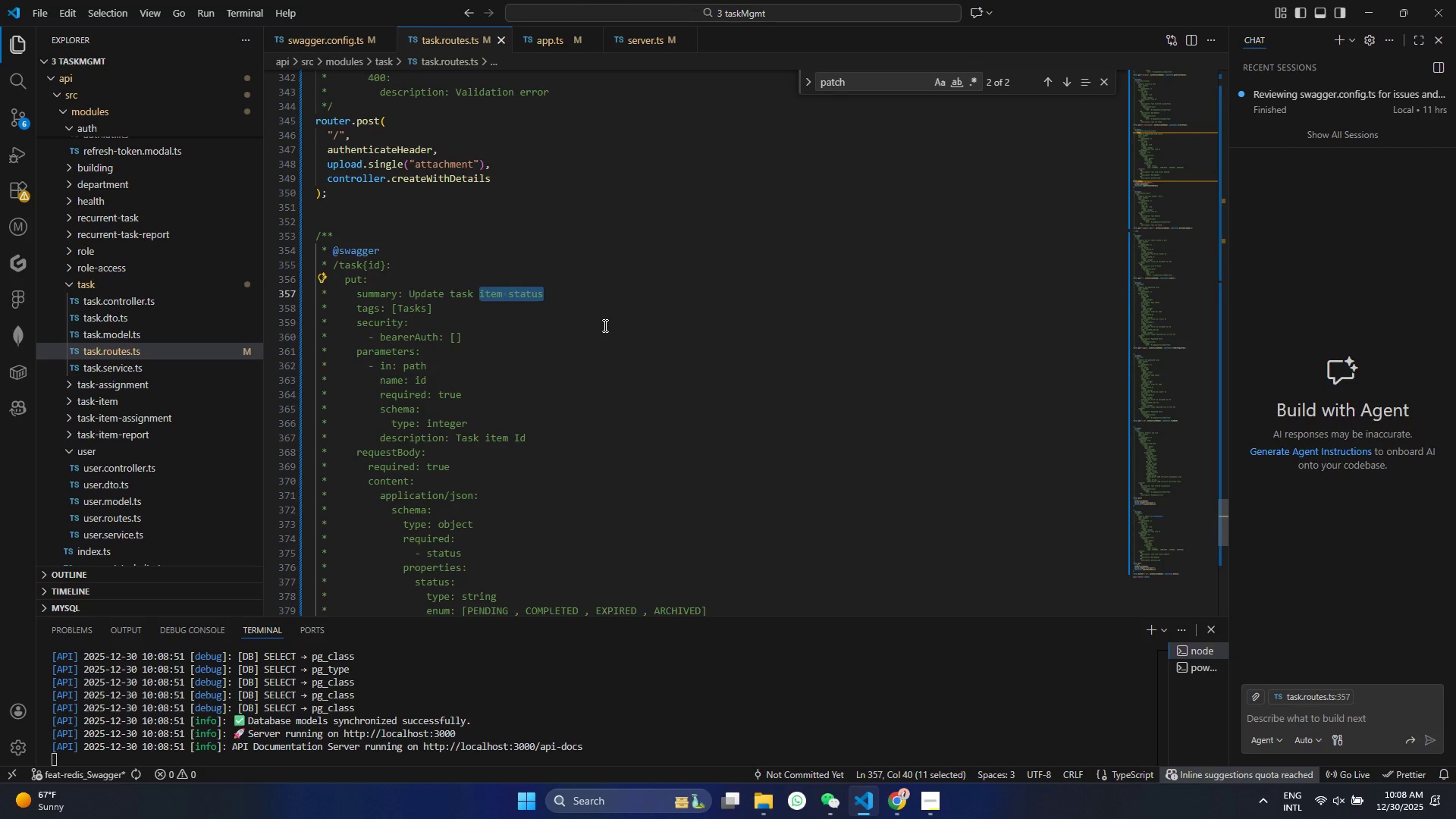 
key(Backspace)
 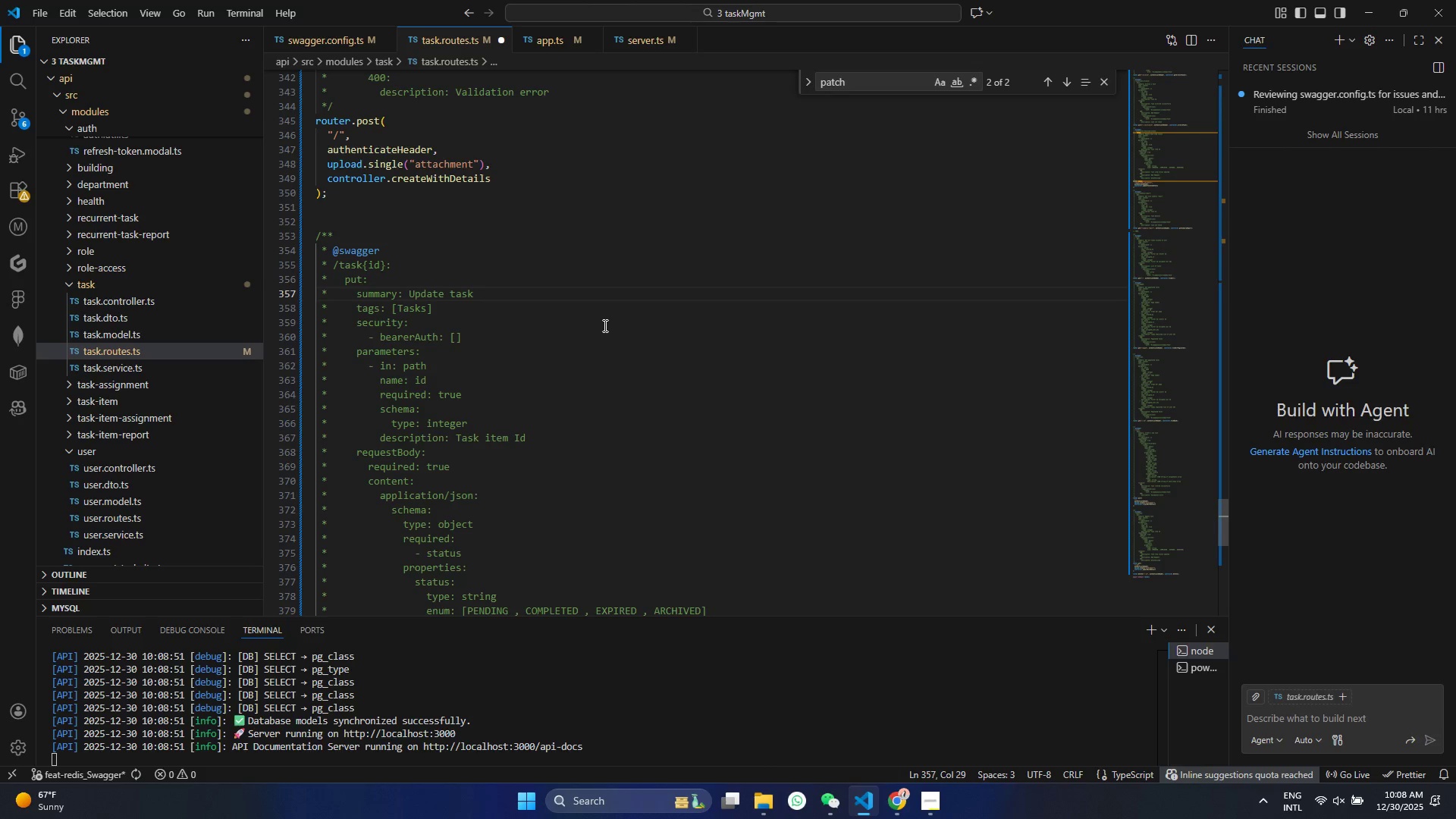 
key(Backspace)
 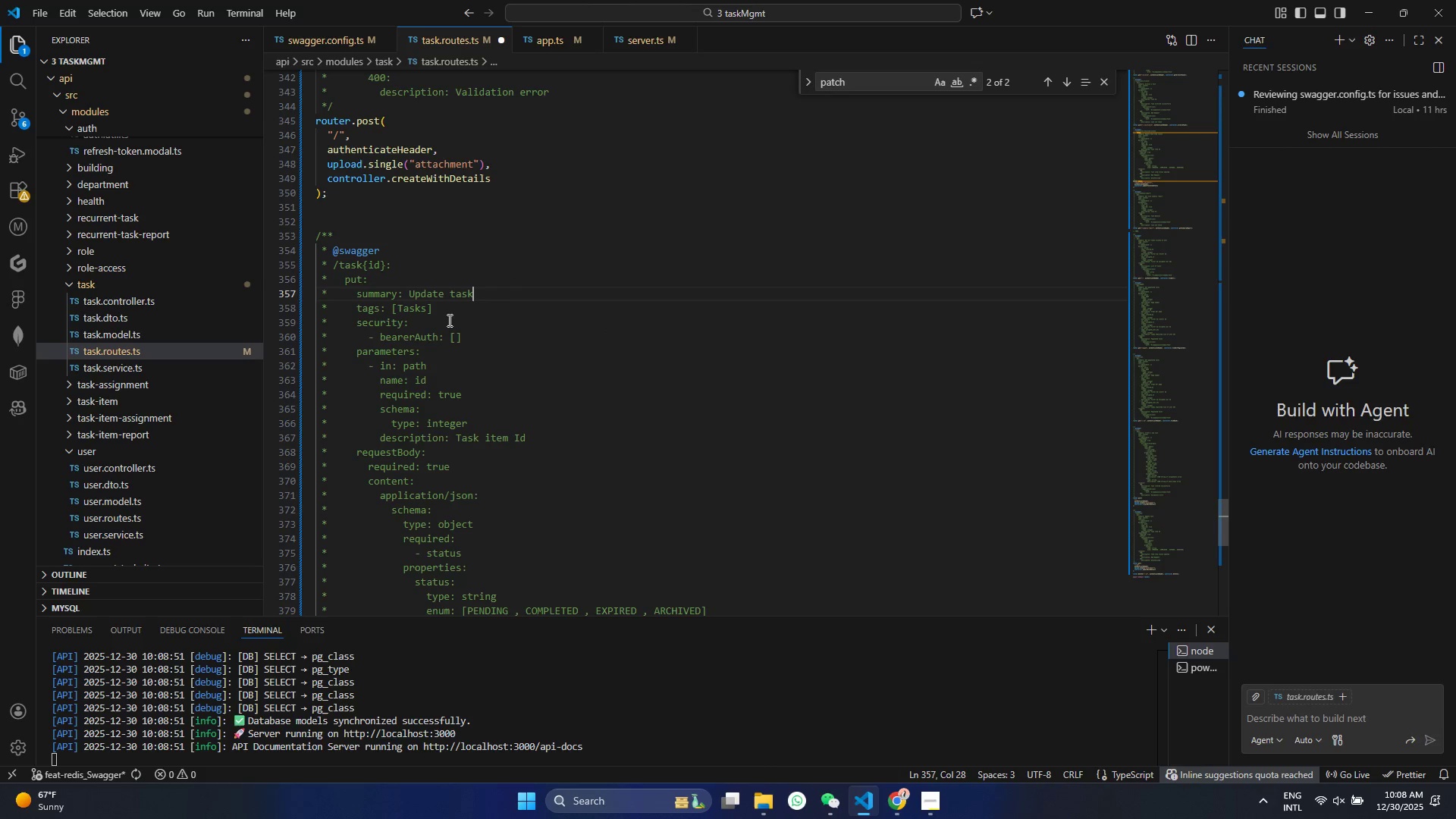 
left_click([447, 293])
 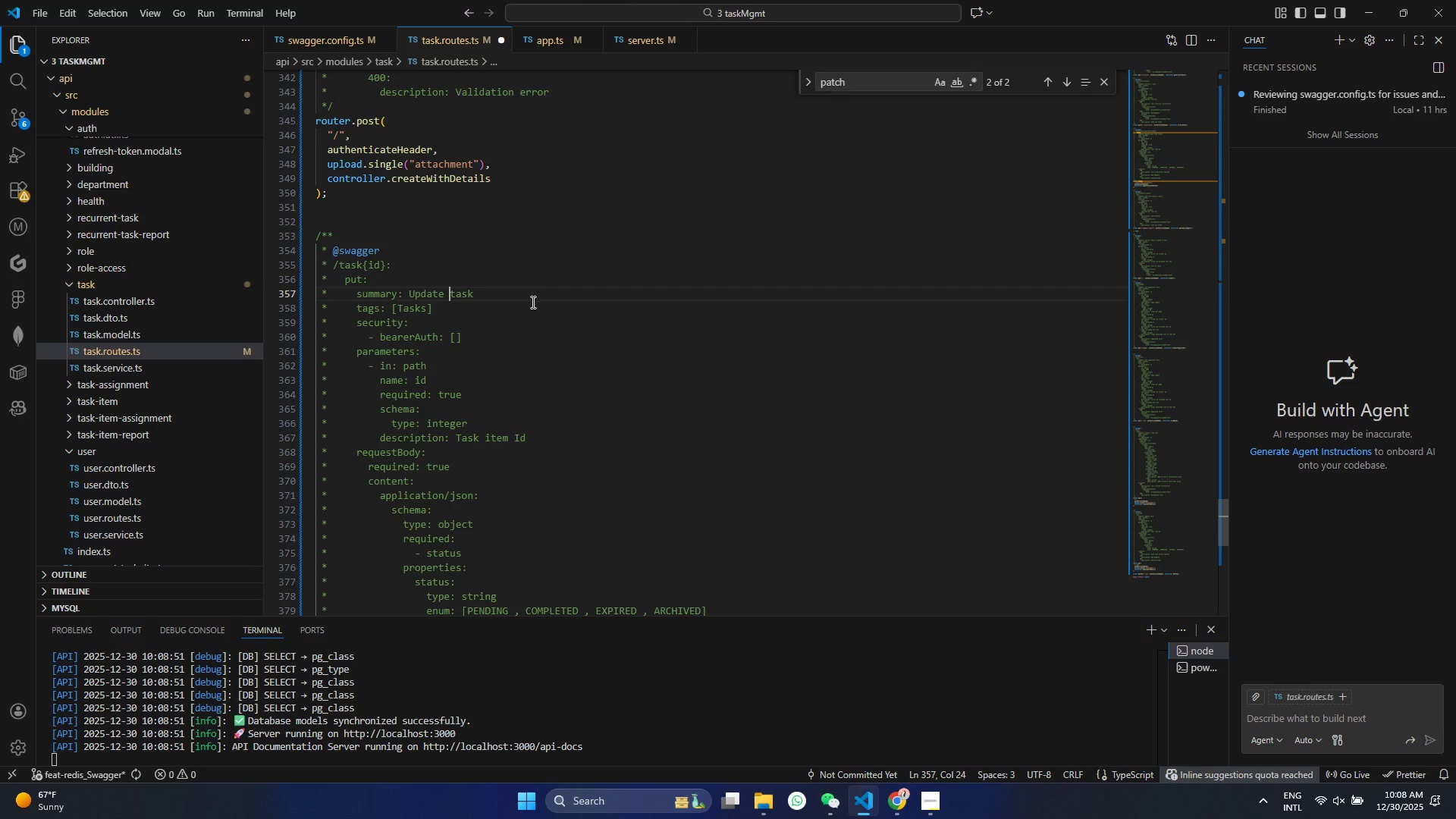 
key(A)
 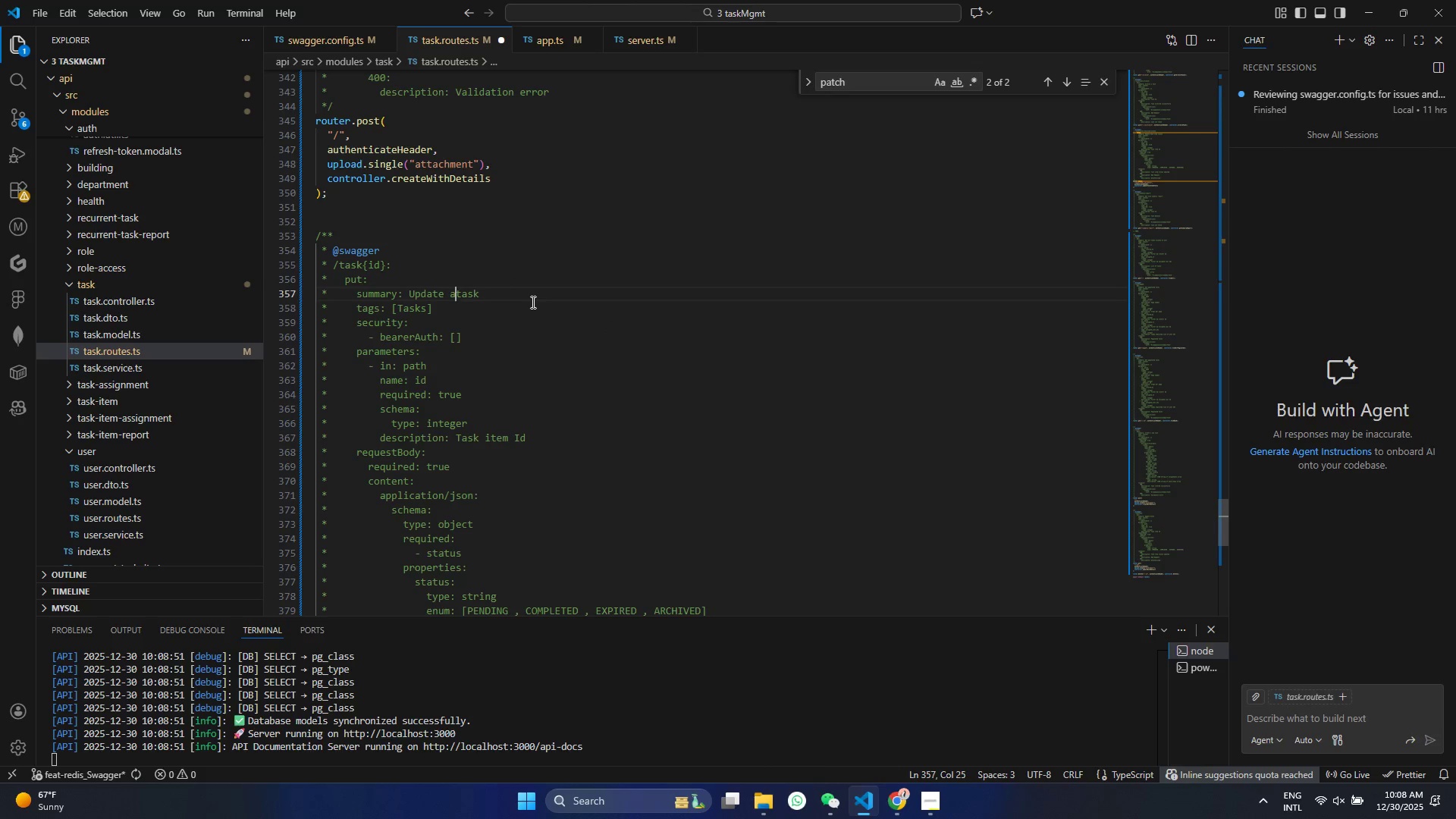 
key(Space)
 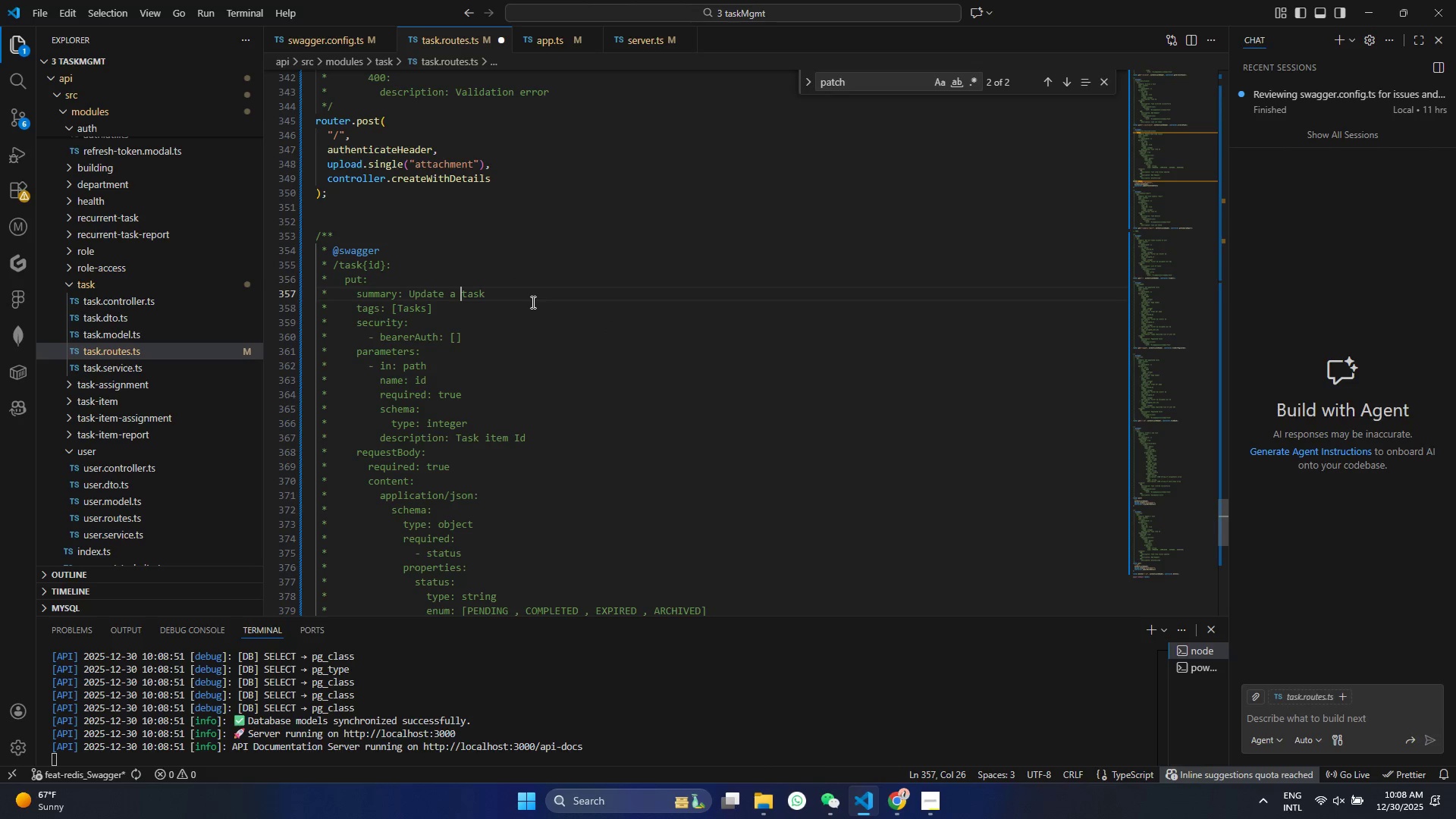 
key(Control+ControlLeft)
 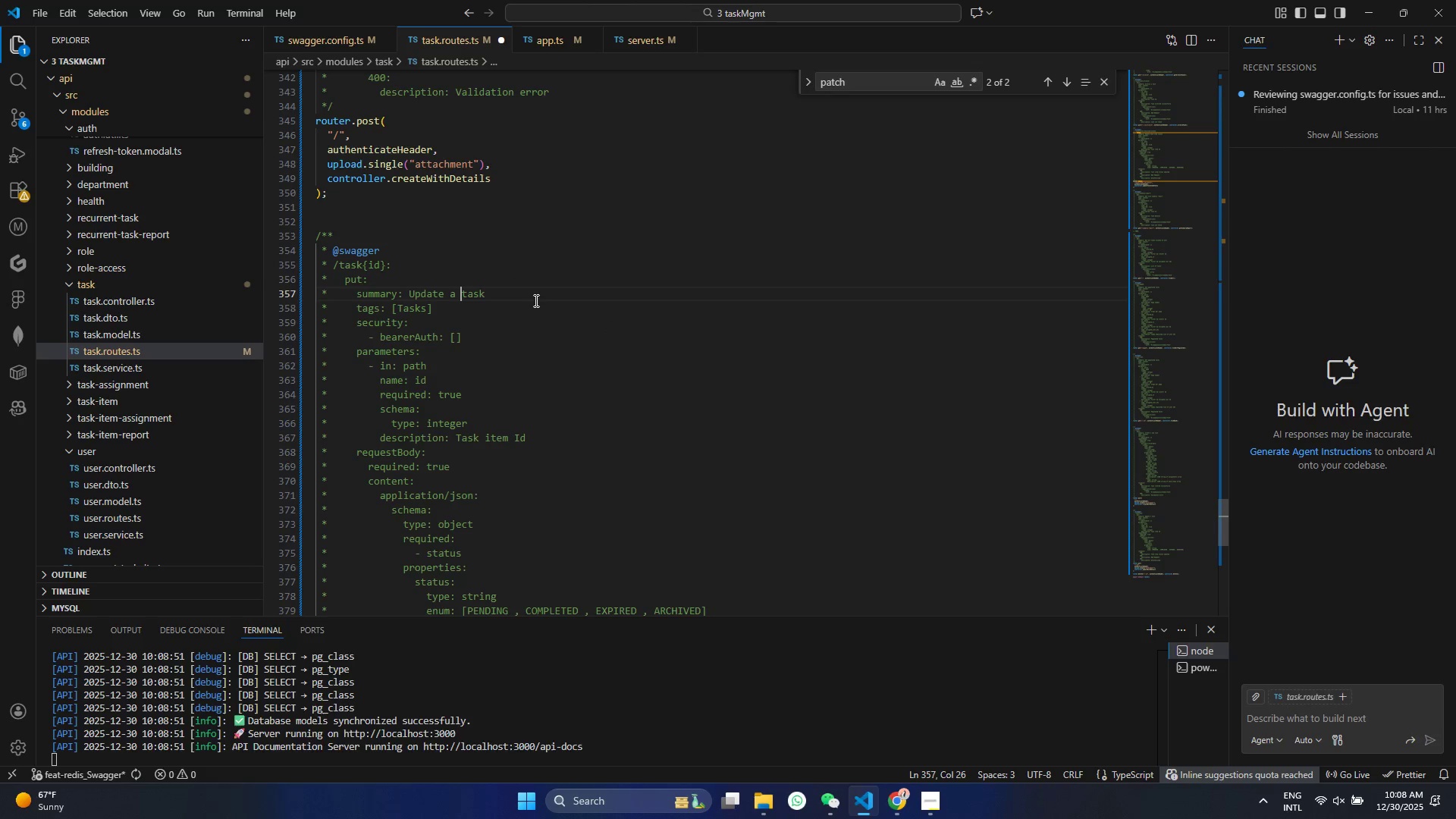 
key(Control+S)
 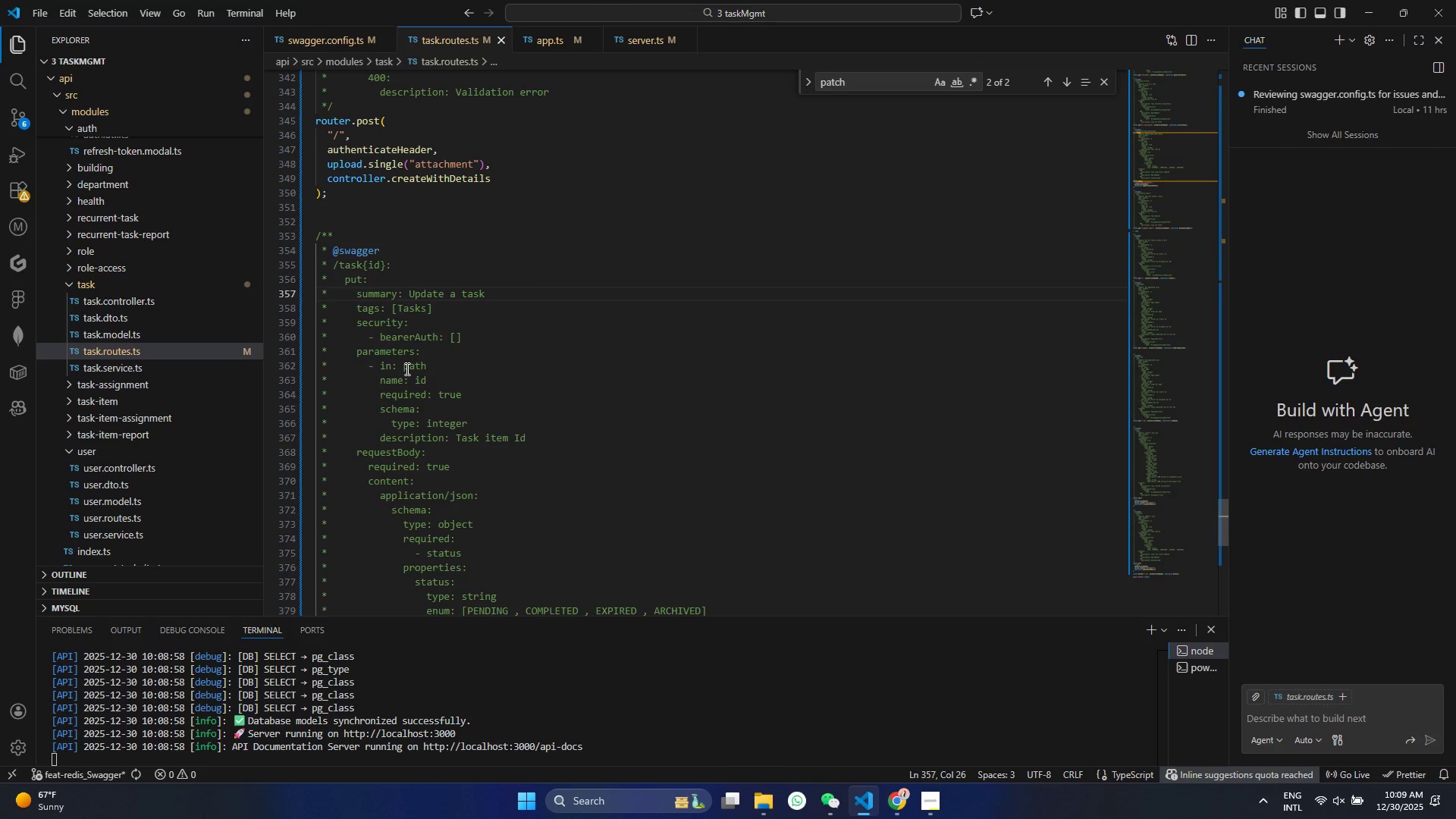 
wait(5.84)
 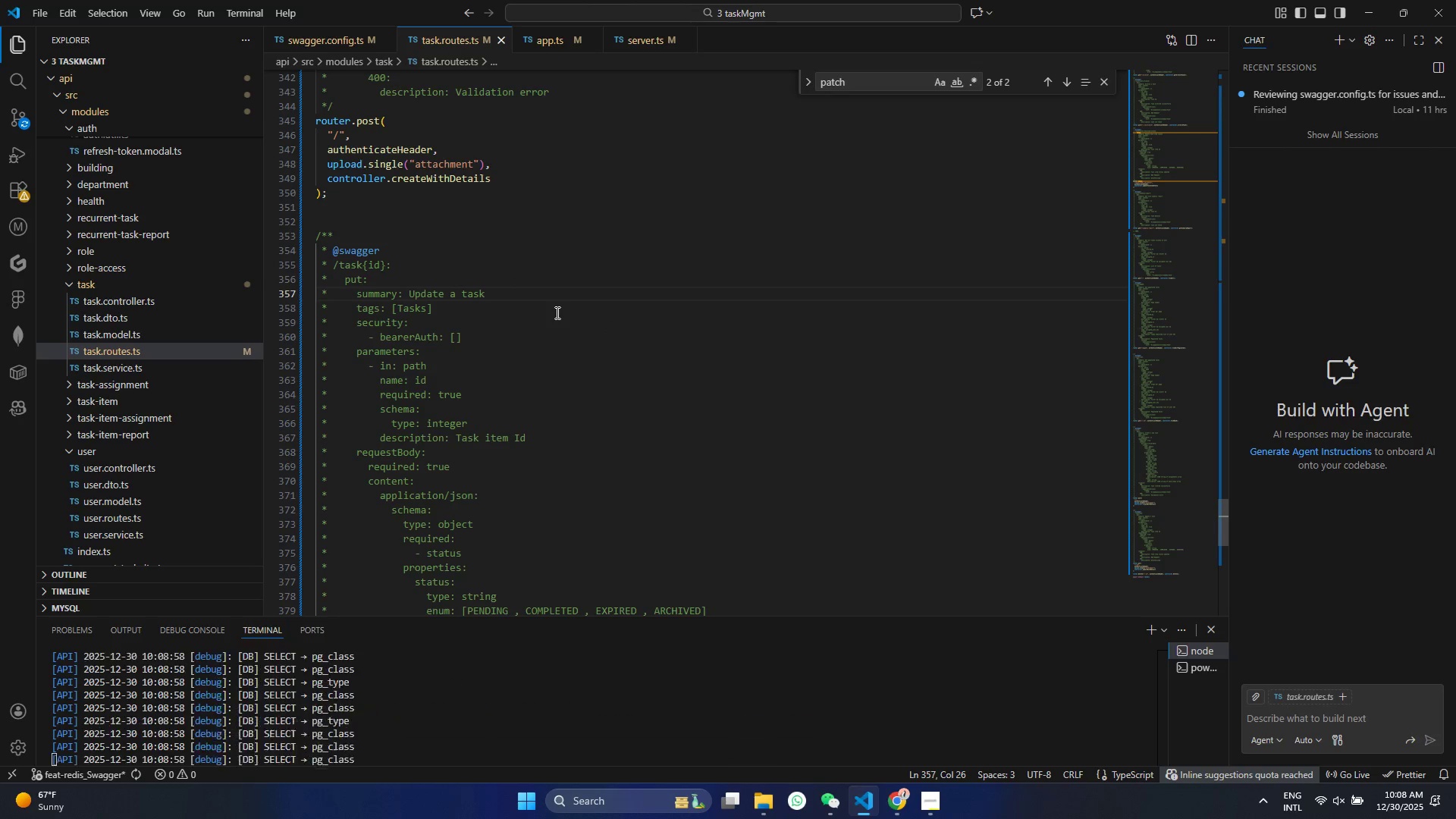 
double_click([492, 435])
 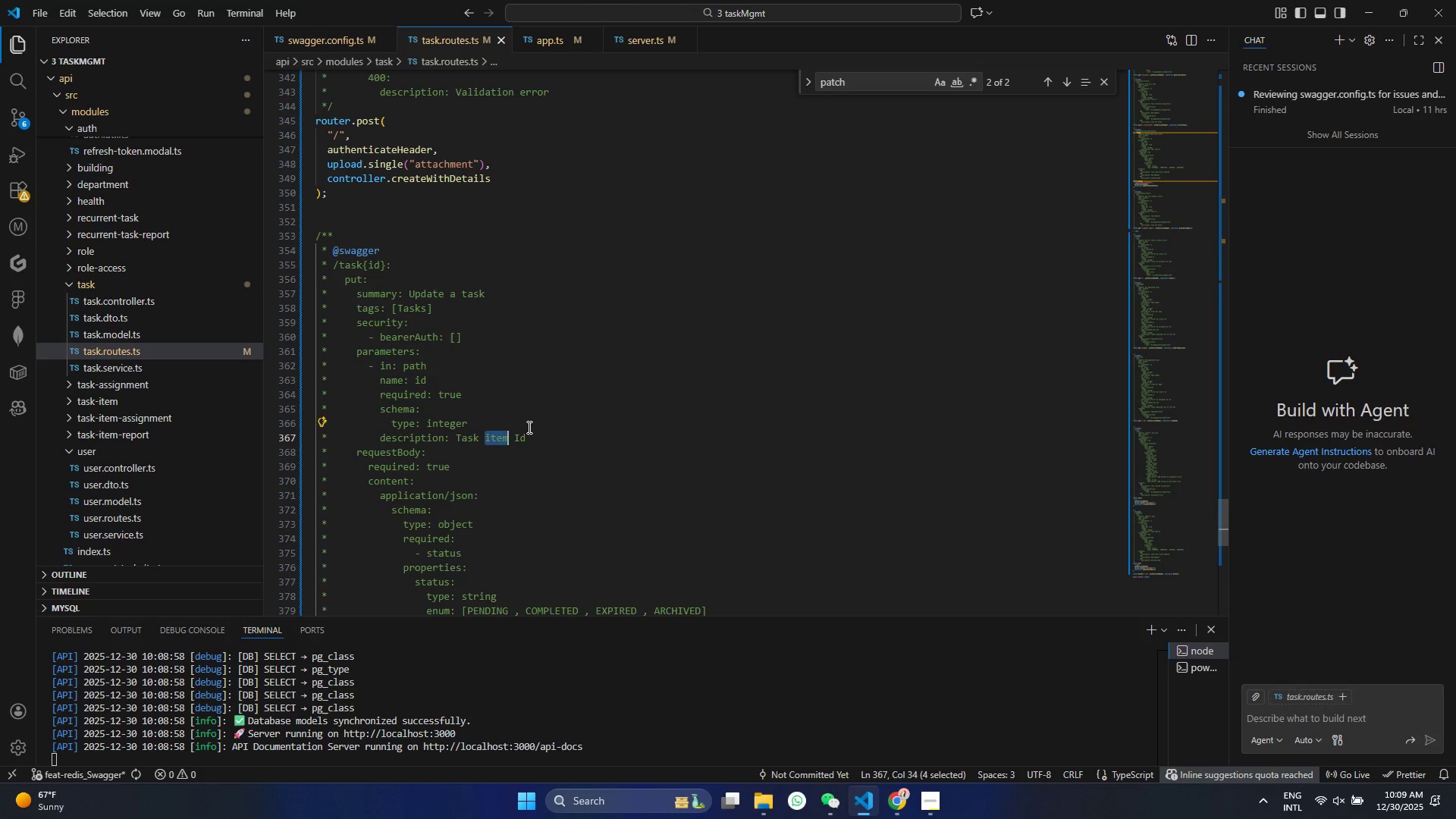 
key(Backspace)
 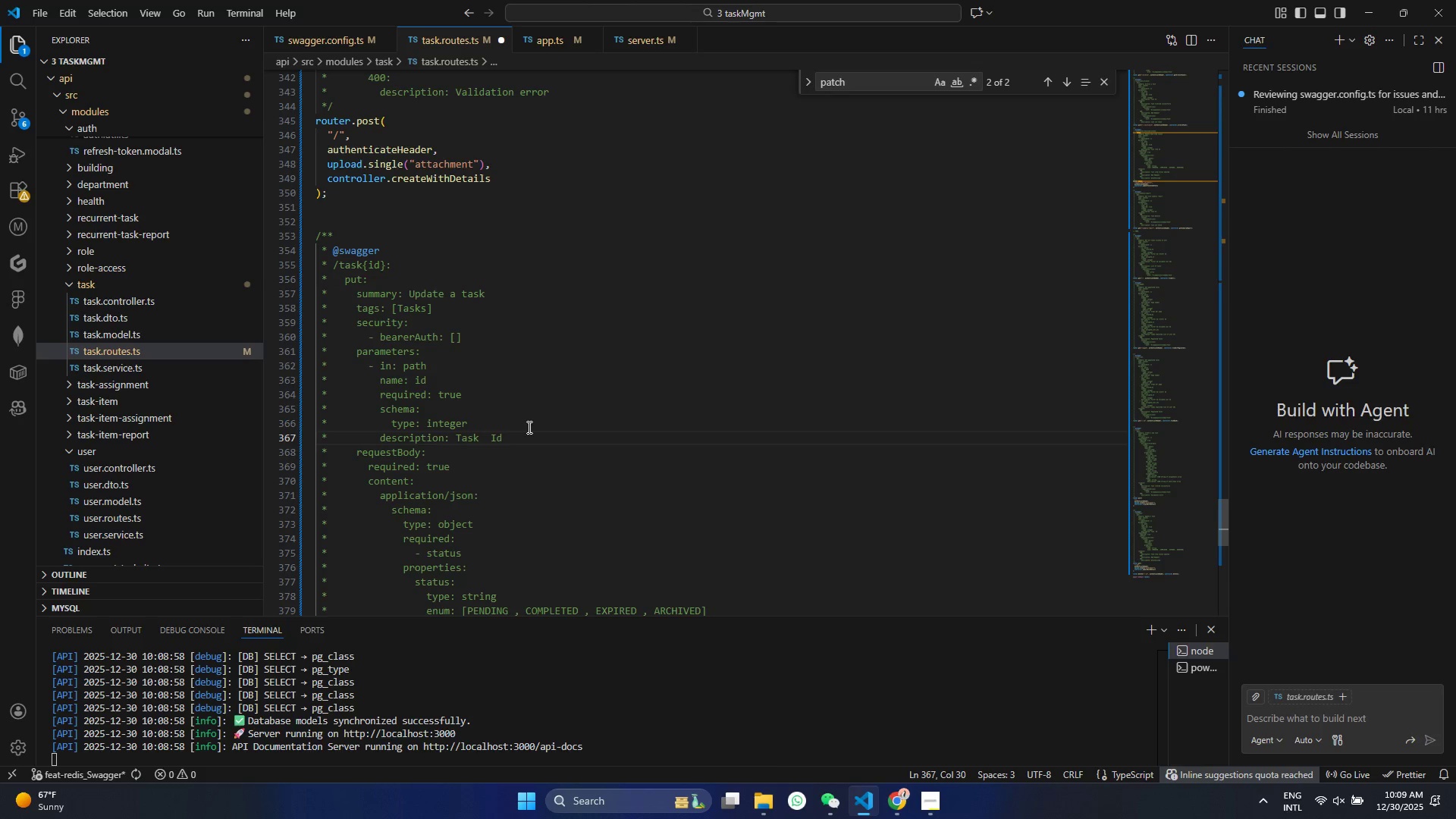 
key(Backspace)
 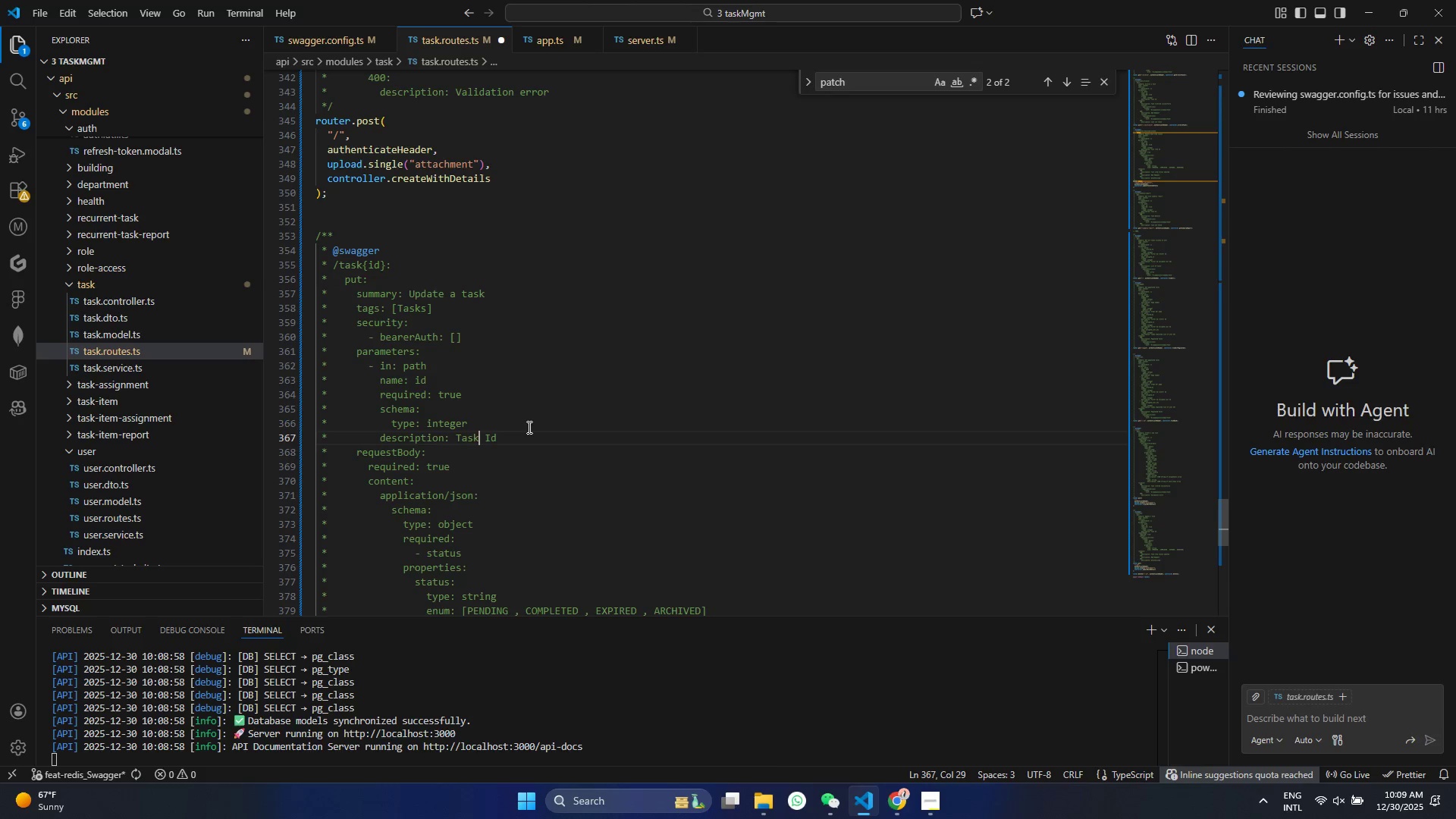 
key(Control+S)
 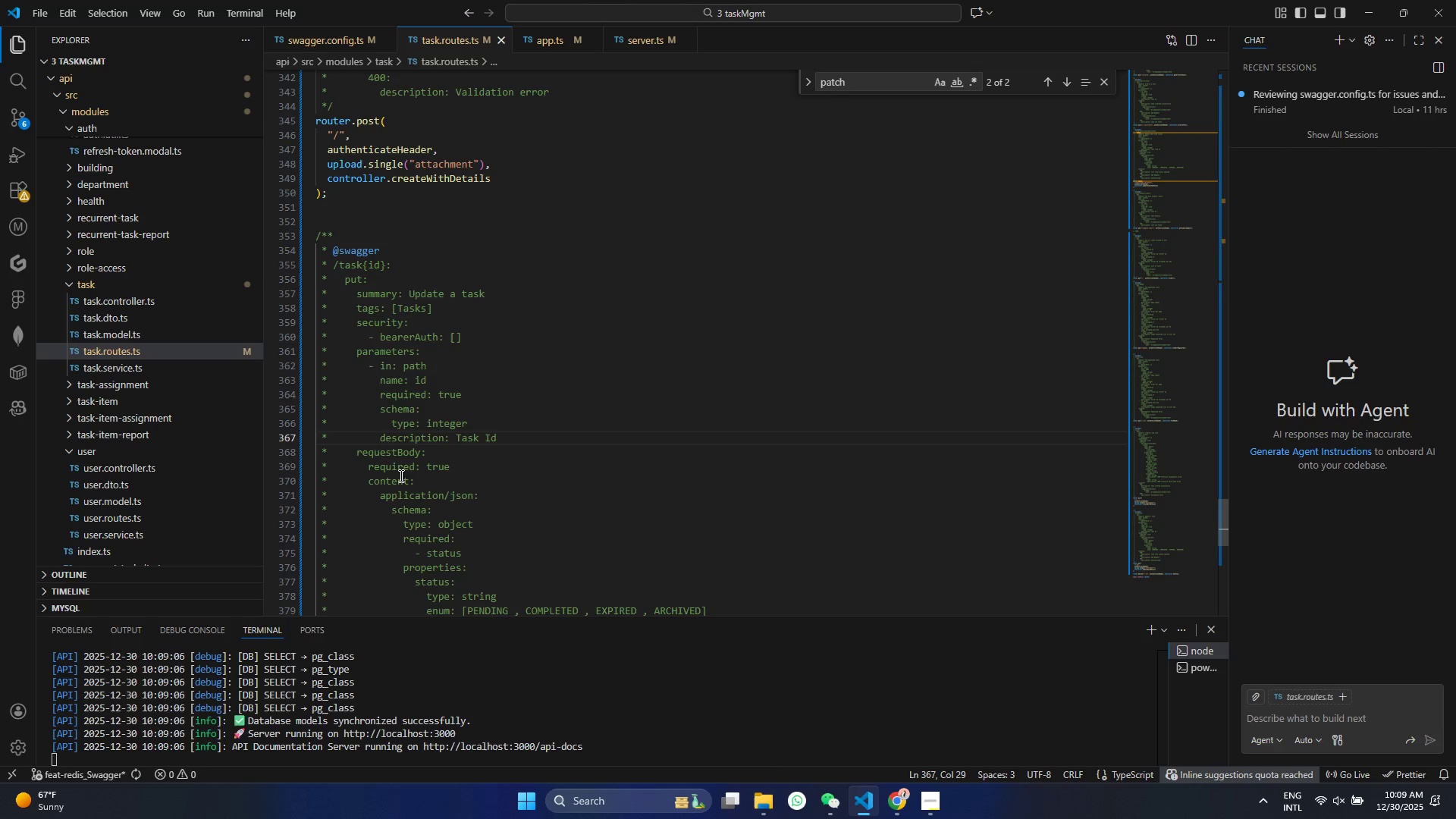 
scroll: coordinate [424, 488], scroll_direction: down, amount: 1.0
 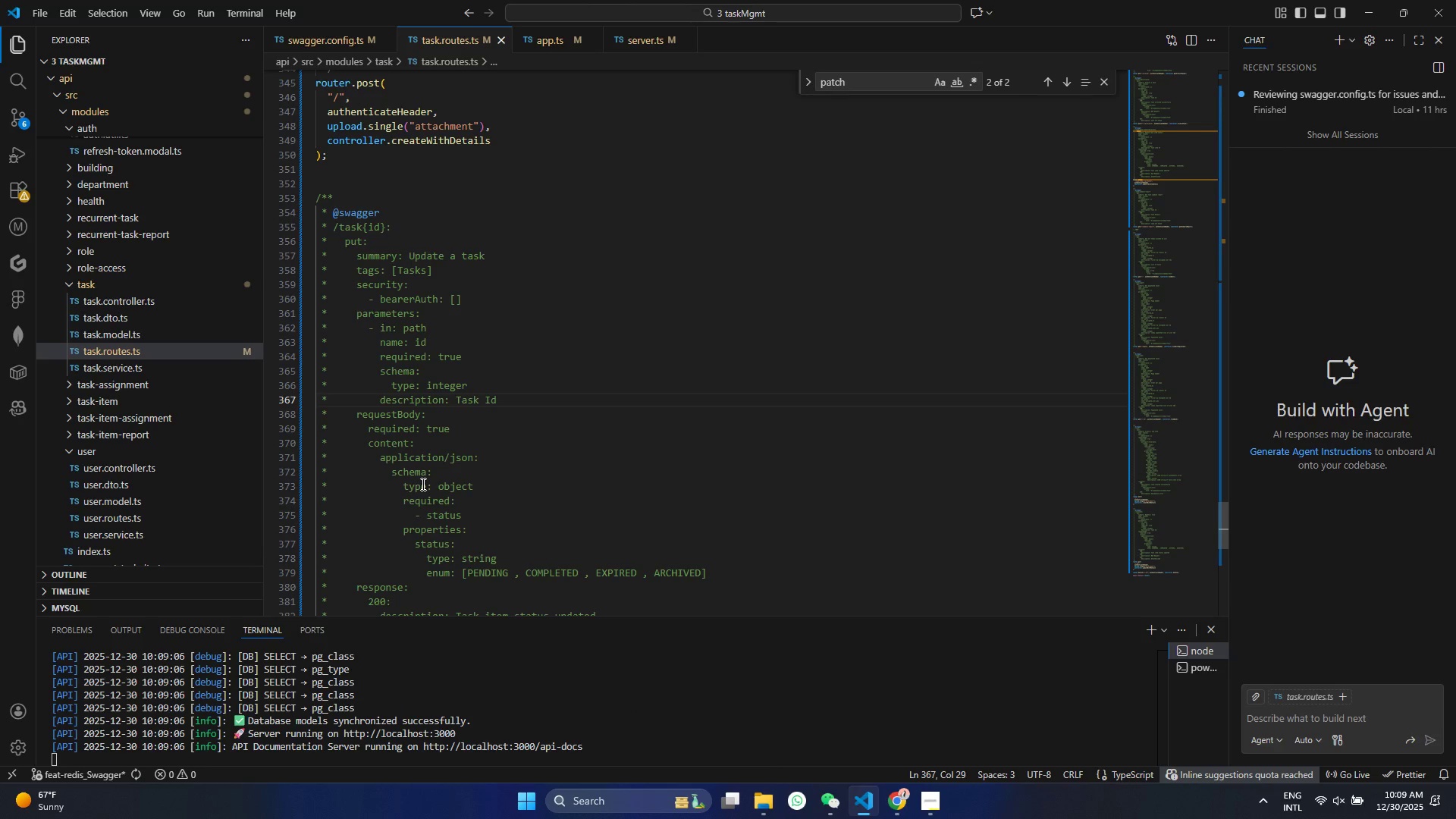 
wait(9.67)
 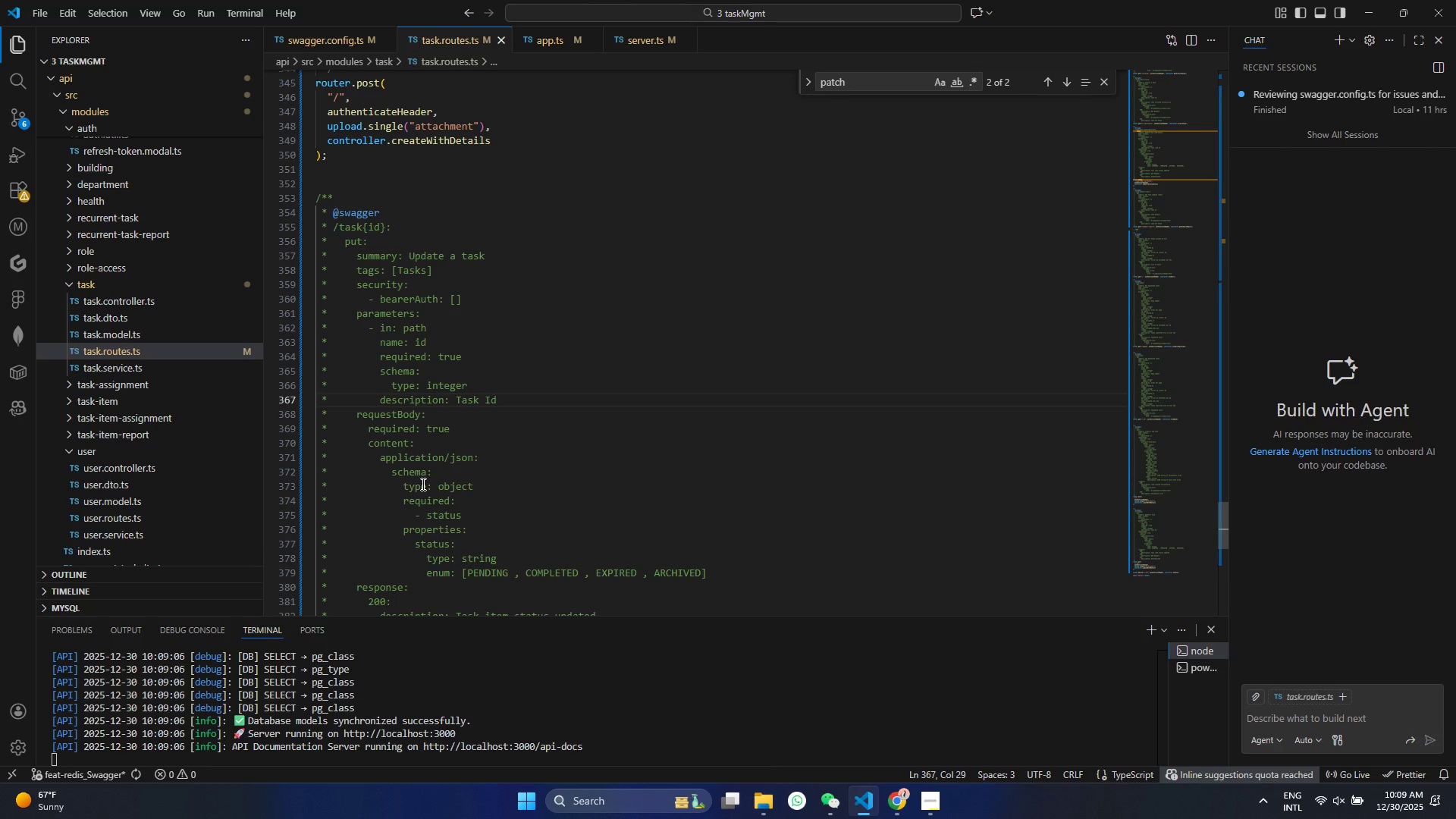 
scroll: coordinate [416, 465], scroll_direction: up, amount: 18.0
 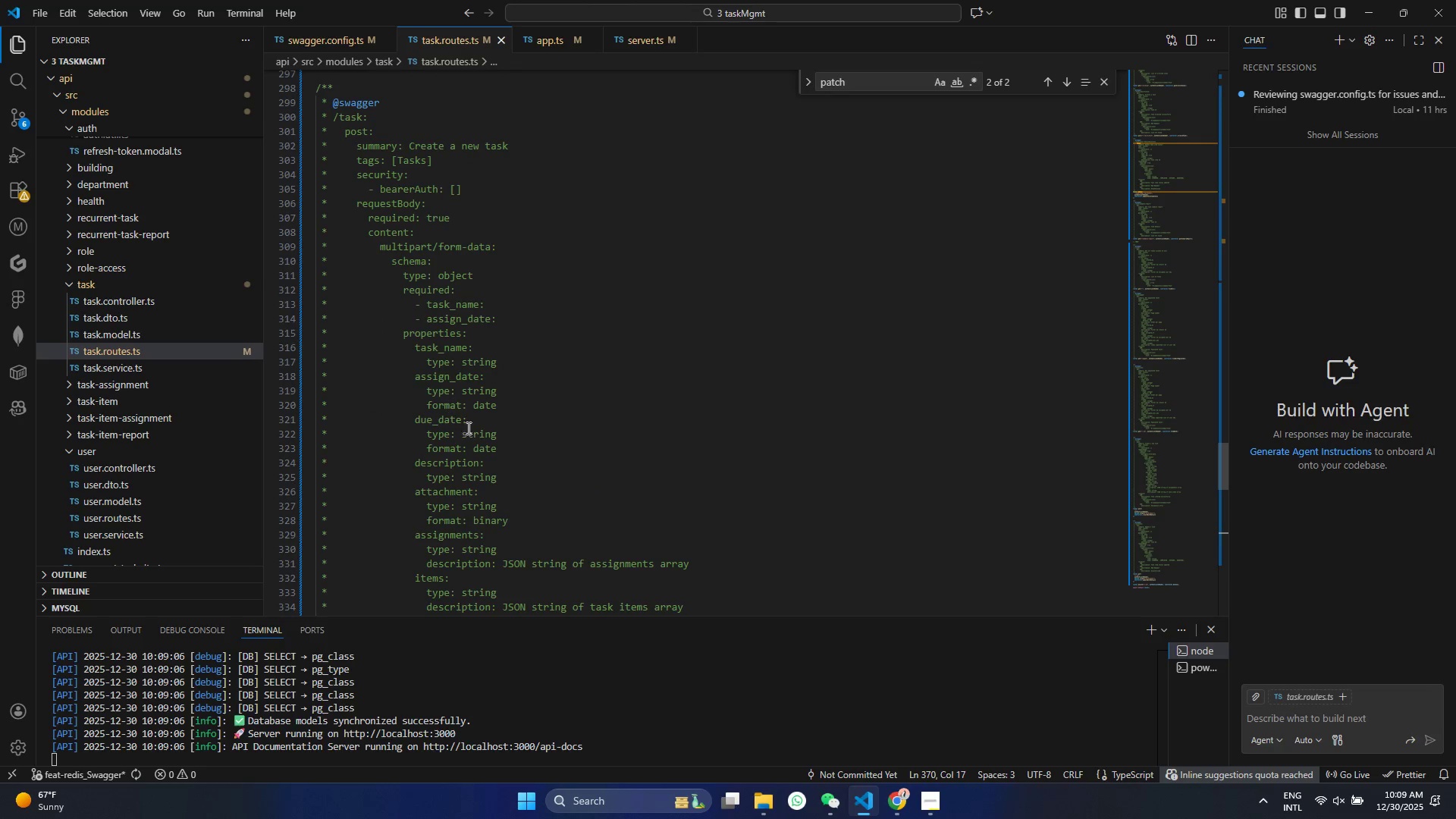 
scroll: coordinate [484, 453], scroll_direction: down, amount: 2.0
 